 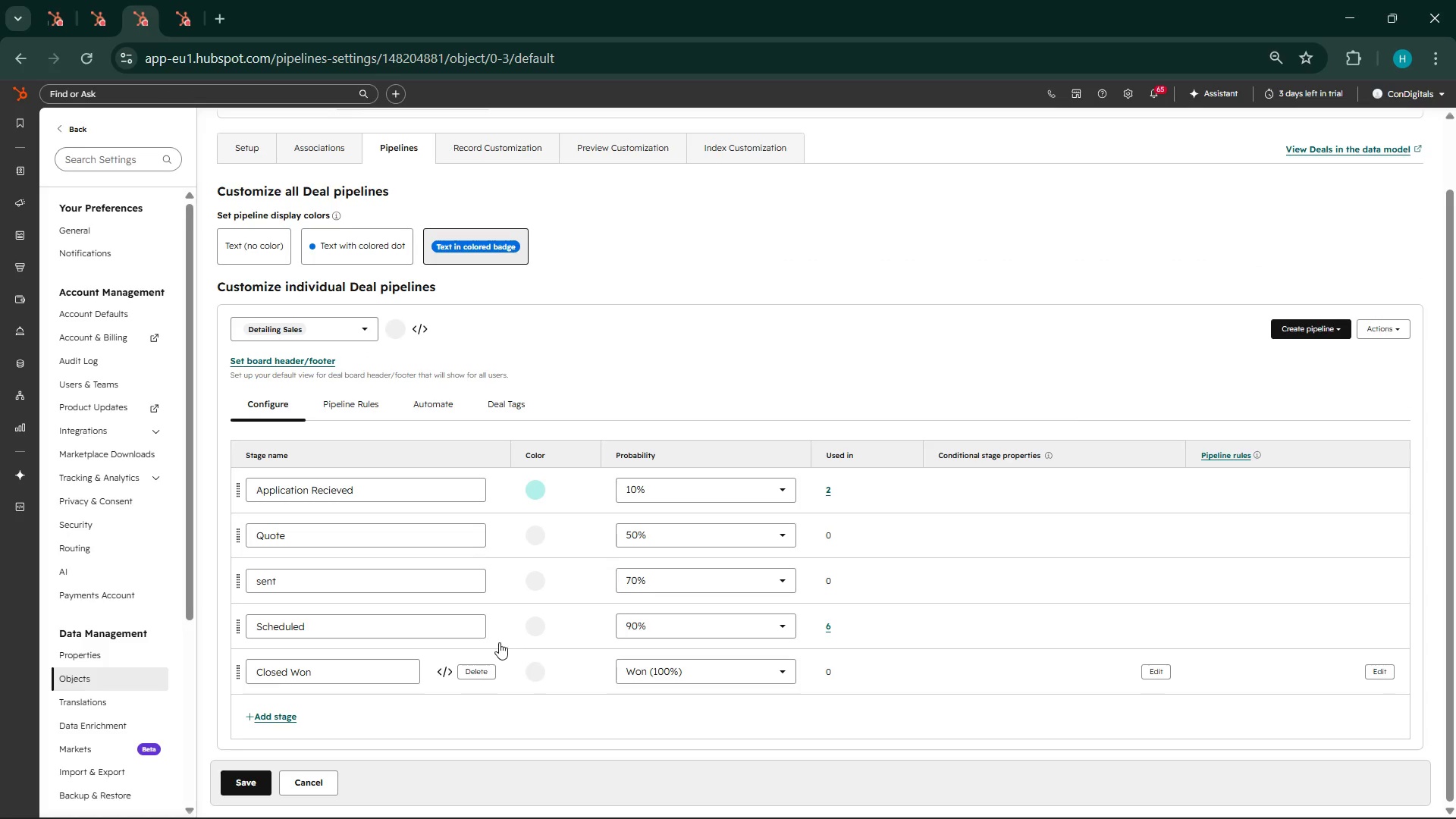 
left_click([475, 680])
 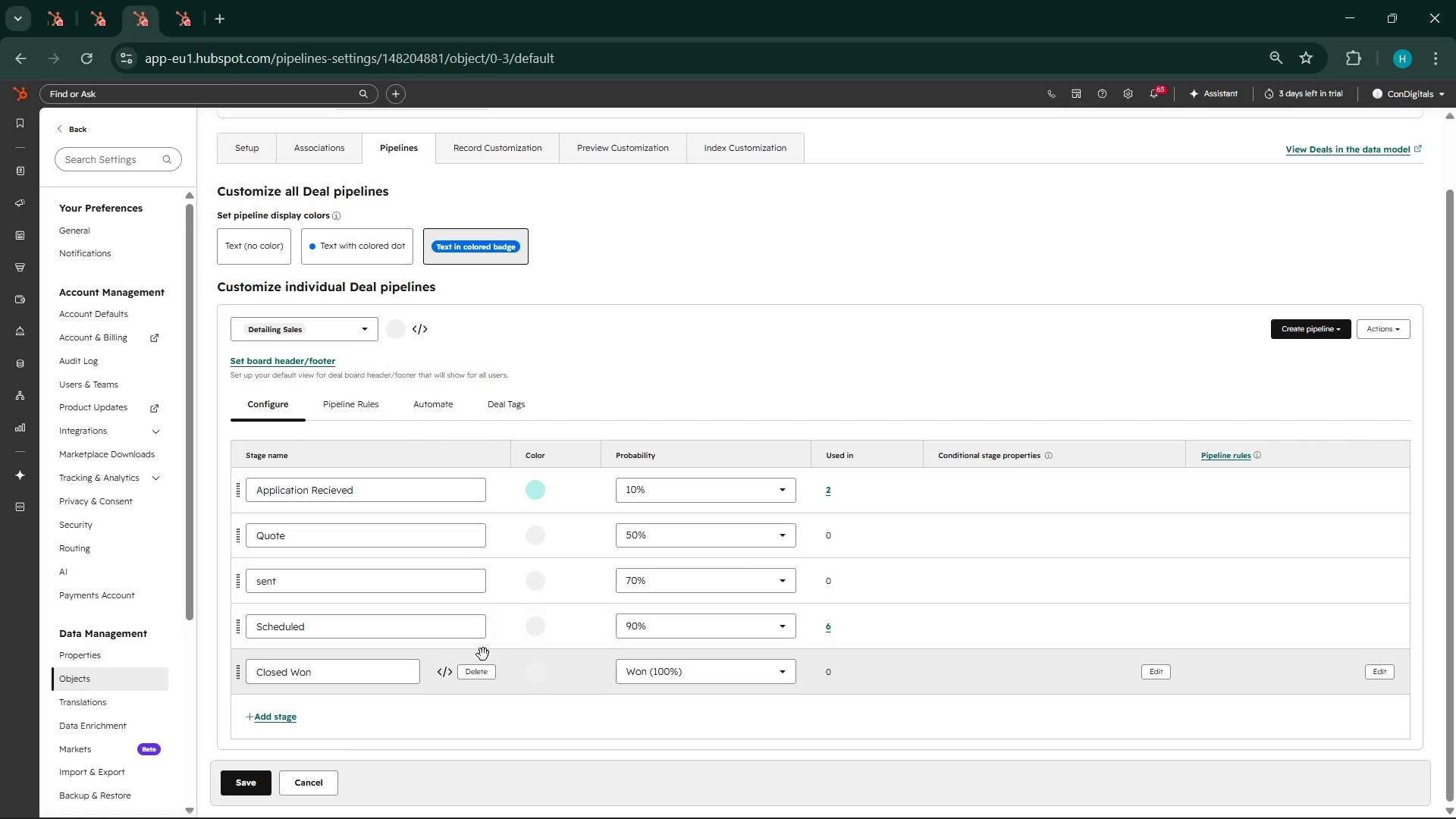 
left_click([473, 673])
 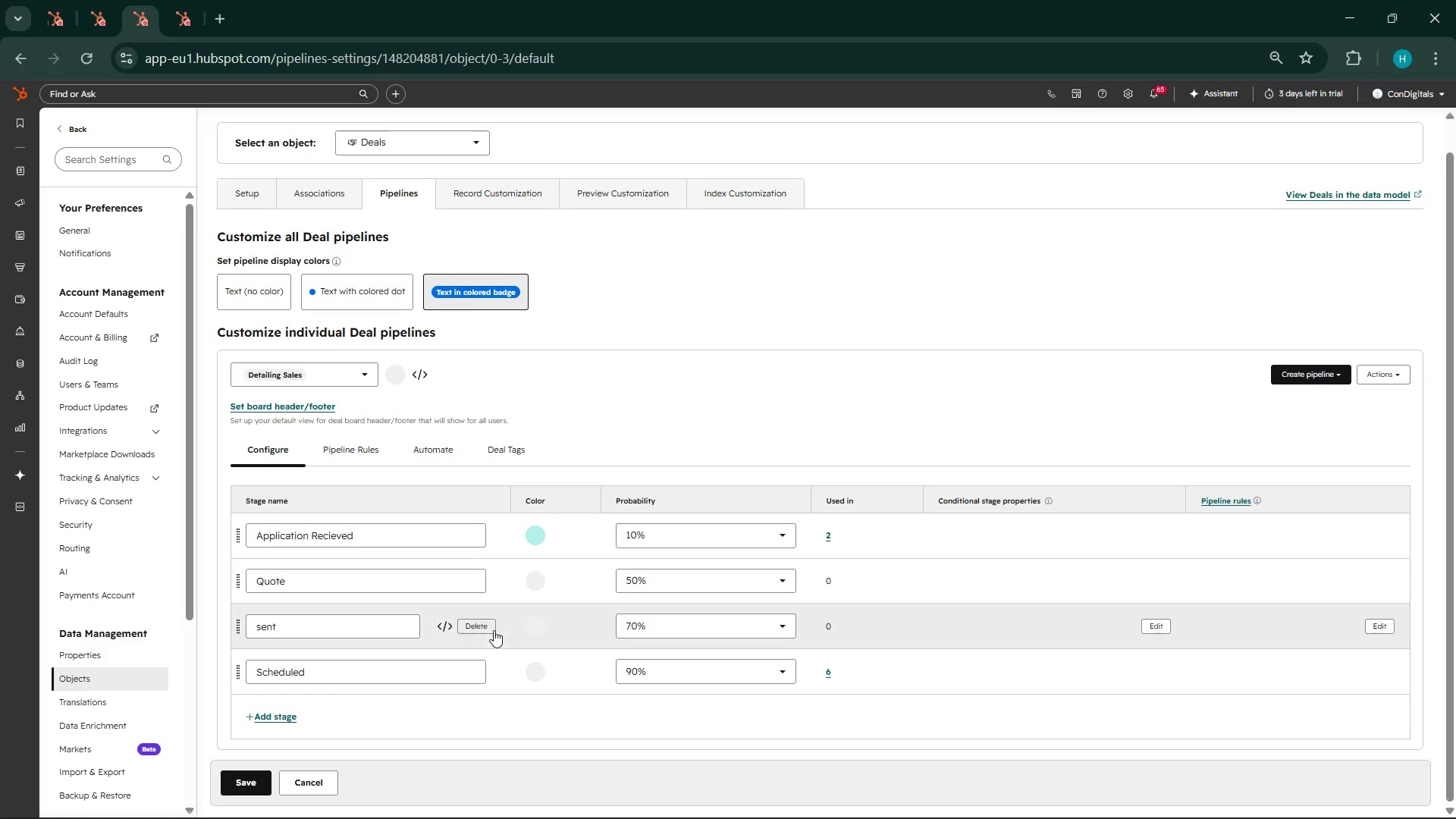 
left_click([494, 630])
 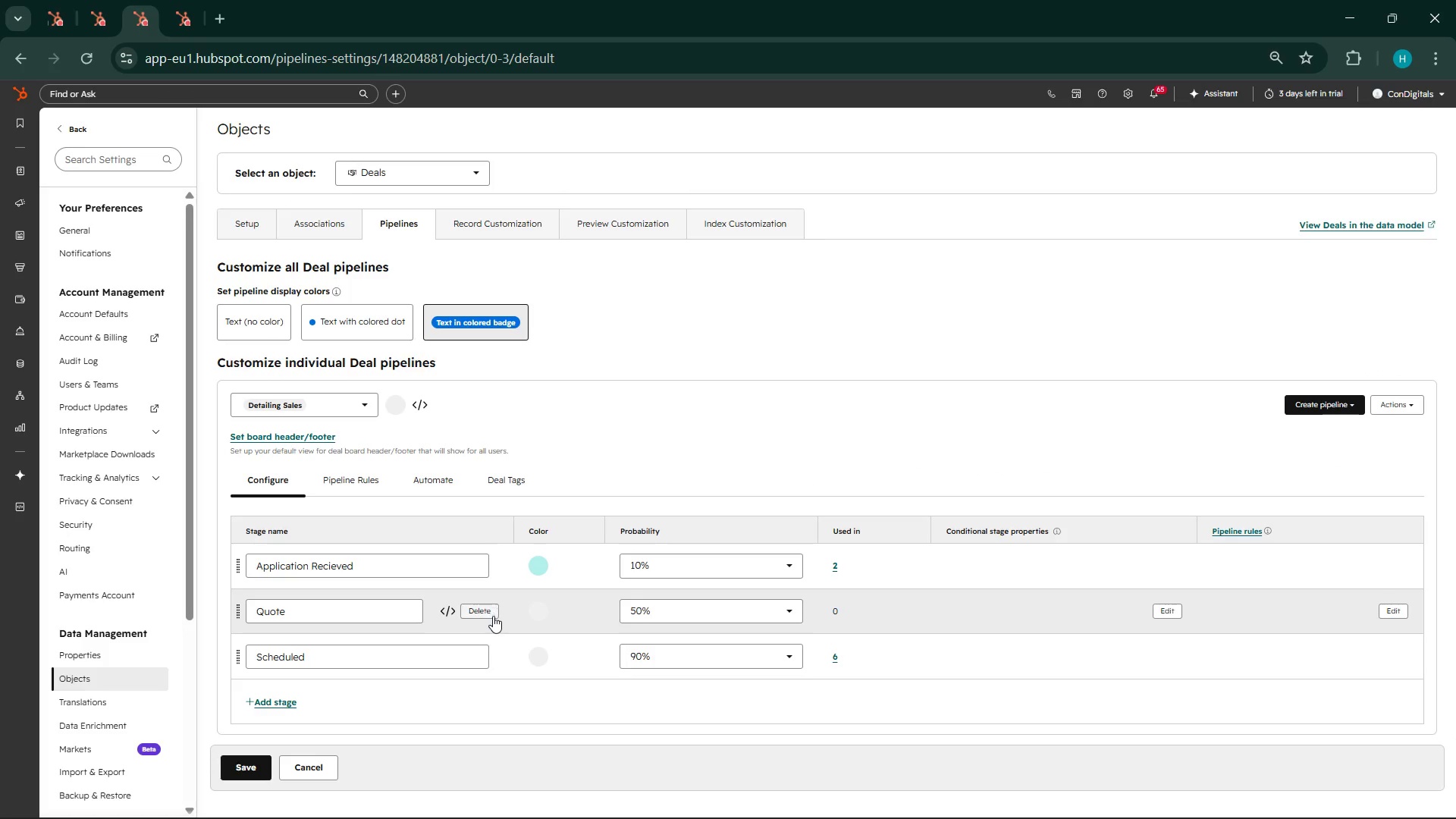 
left_click([491, 617])
 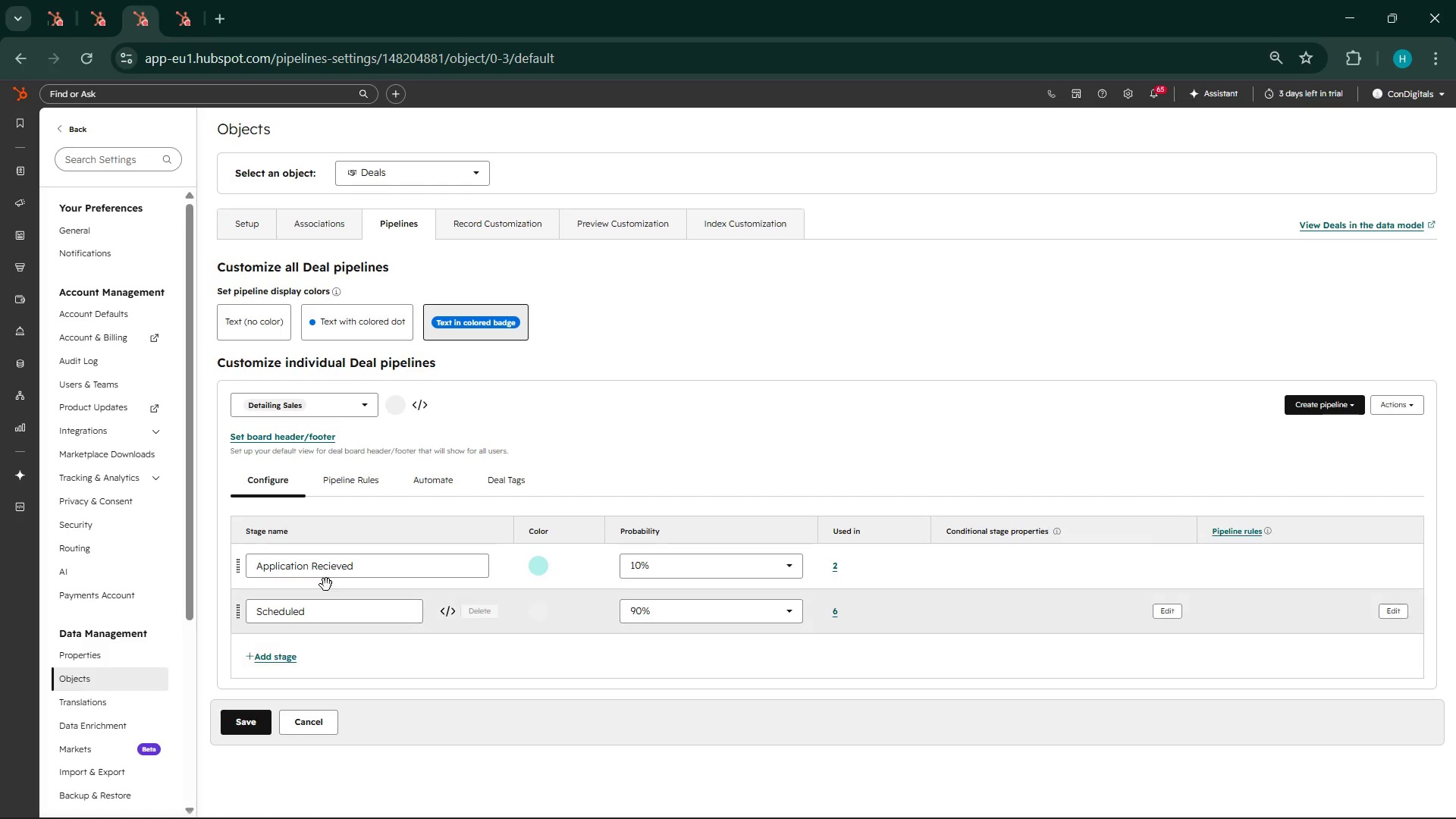 
left_click([287, 656])
 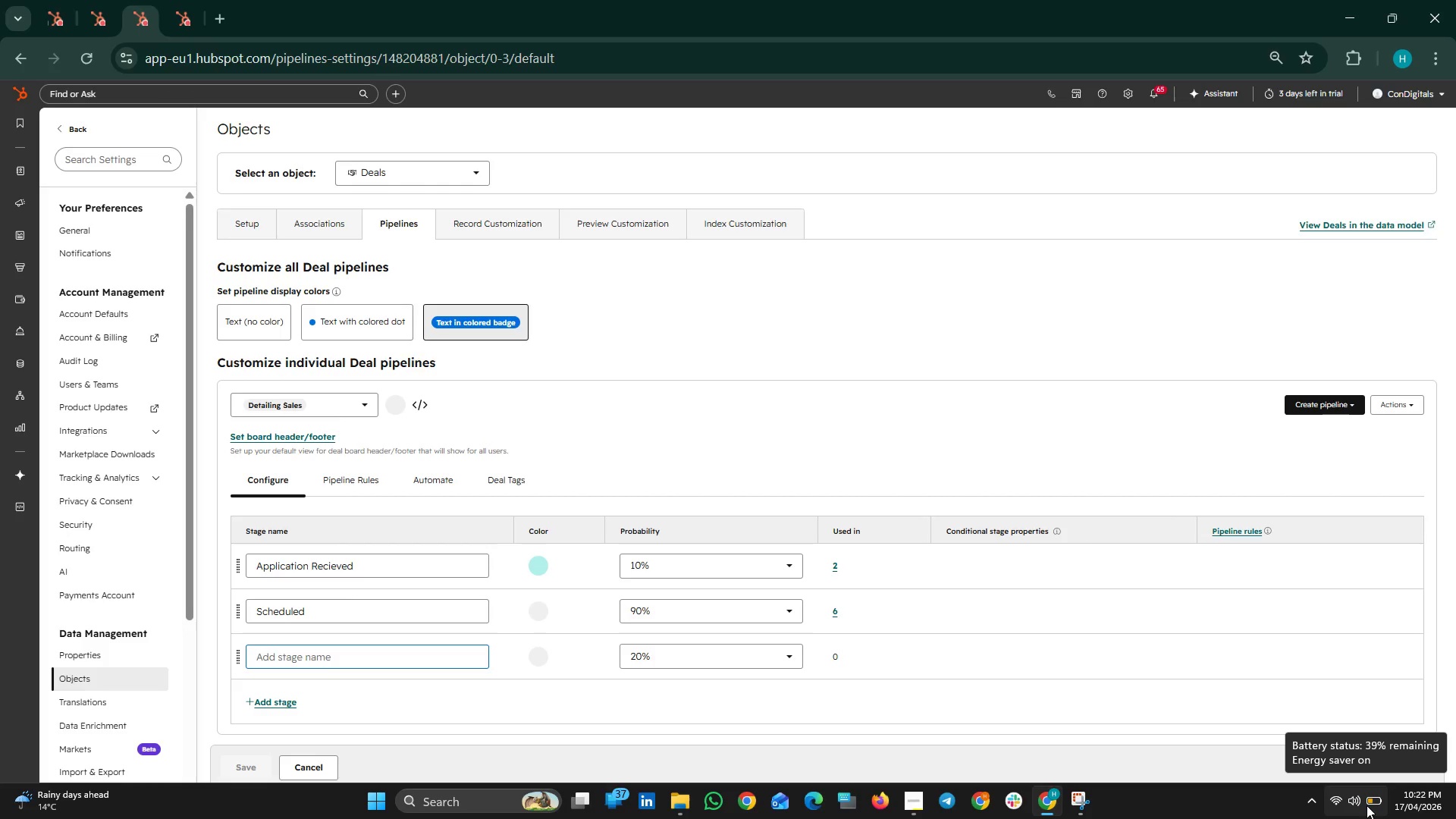 
wait(97.41)
 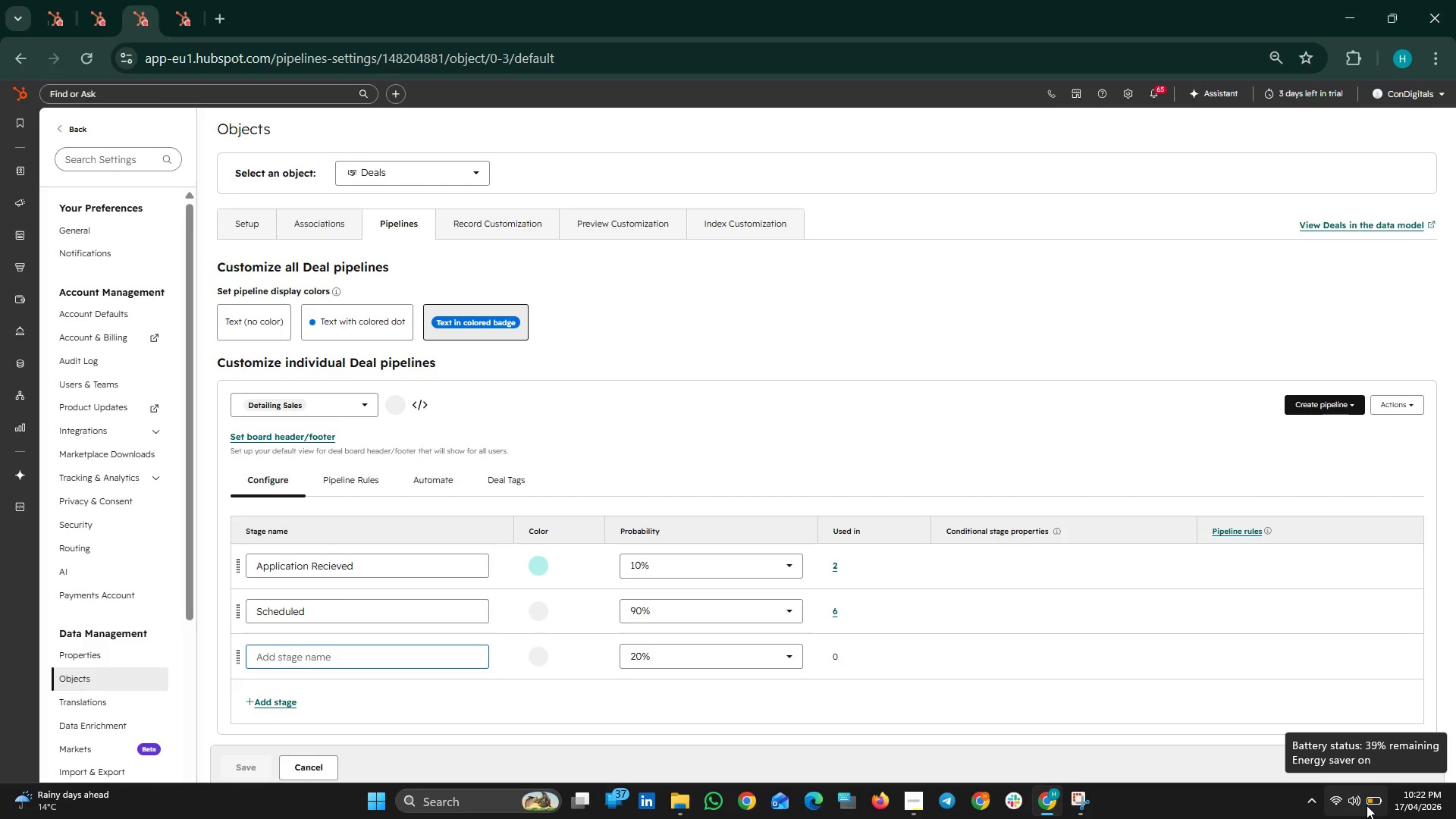 
scroll: coordinate [450, 385], scroll_direction: down, amount: 5.0
 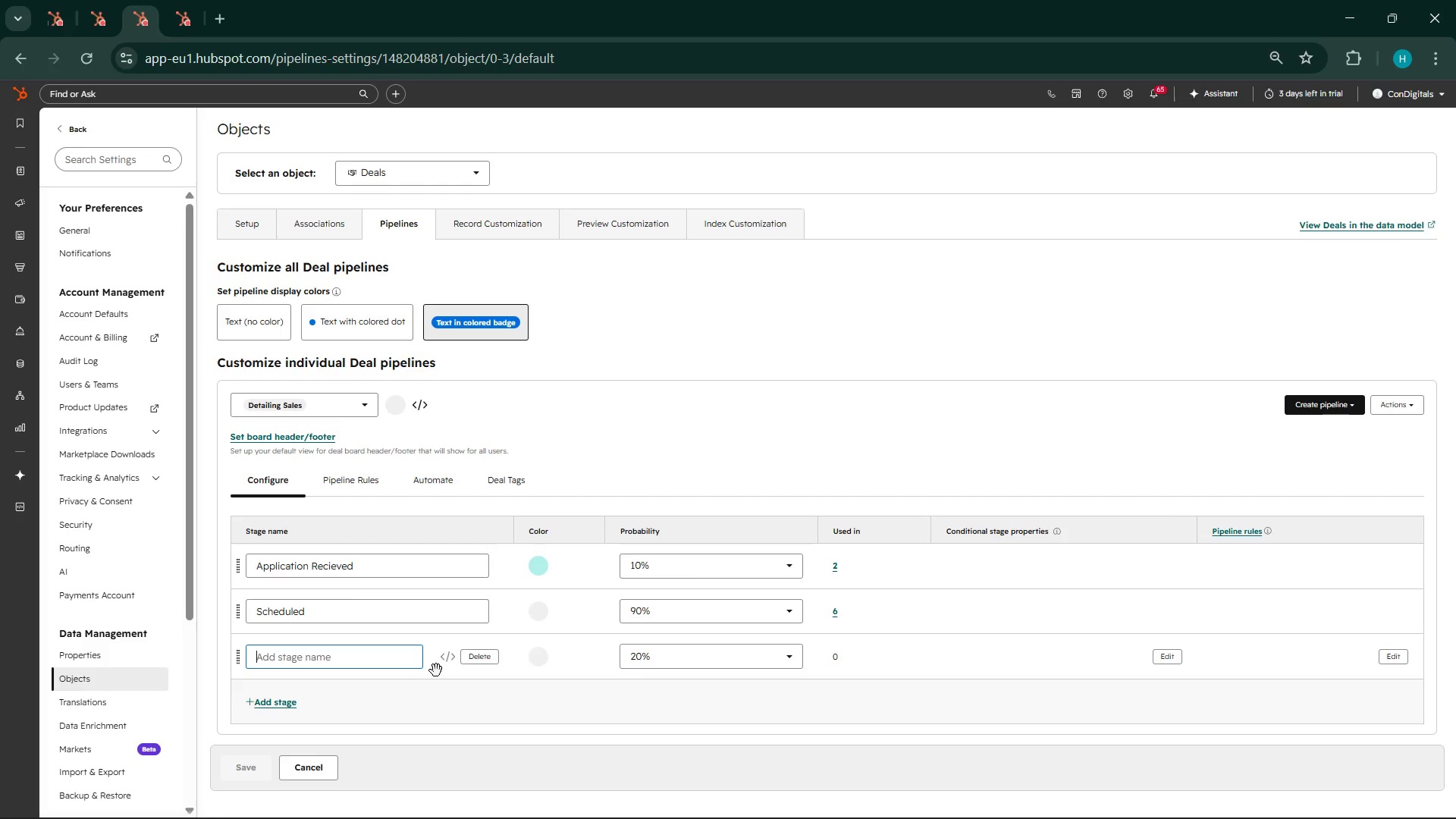 
mouse_move([516, 677])
 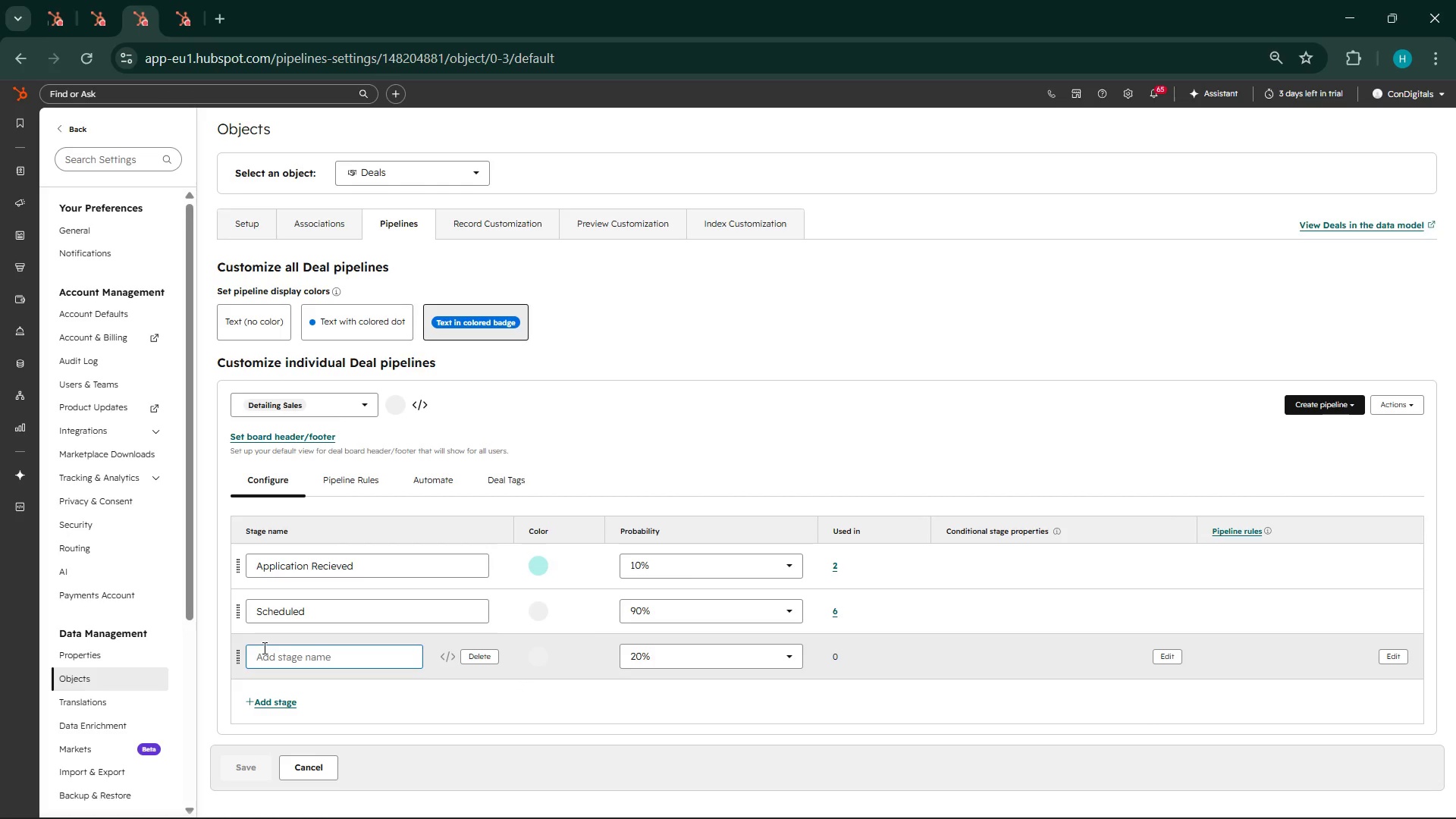 
type(New Prospect)
 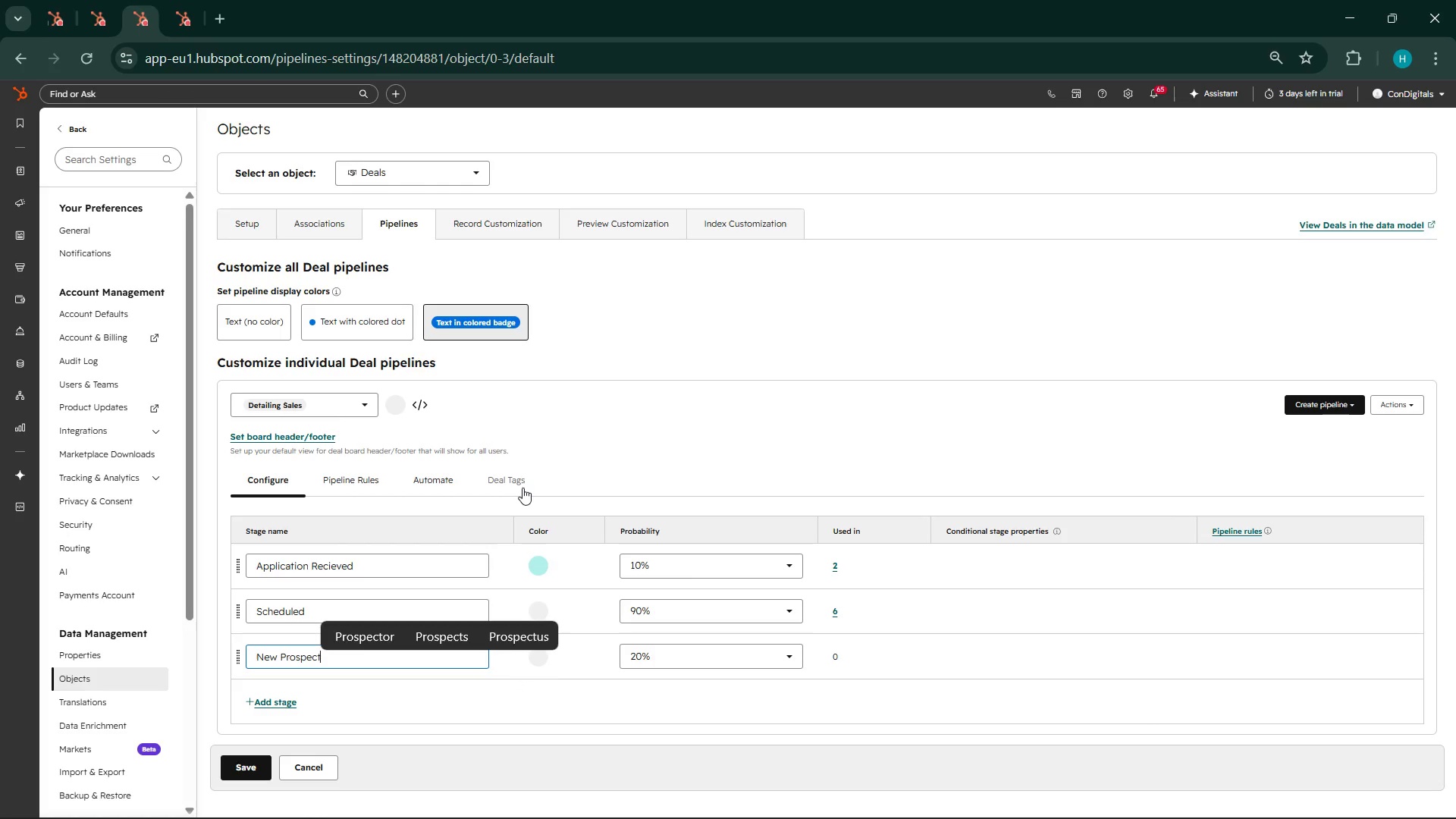 
left_click([542, 659])
 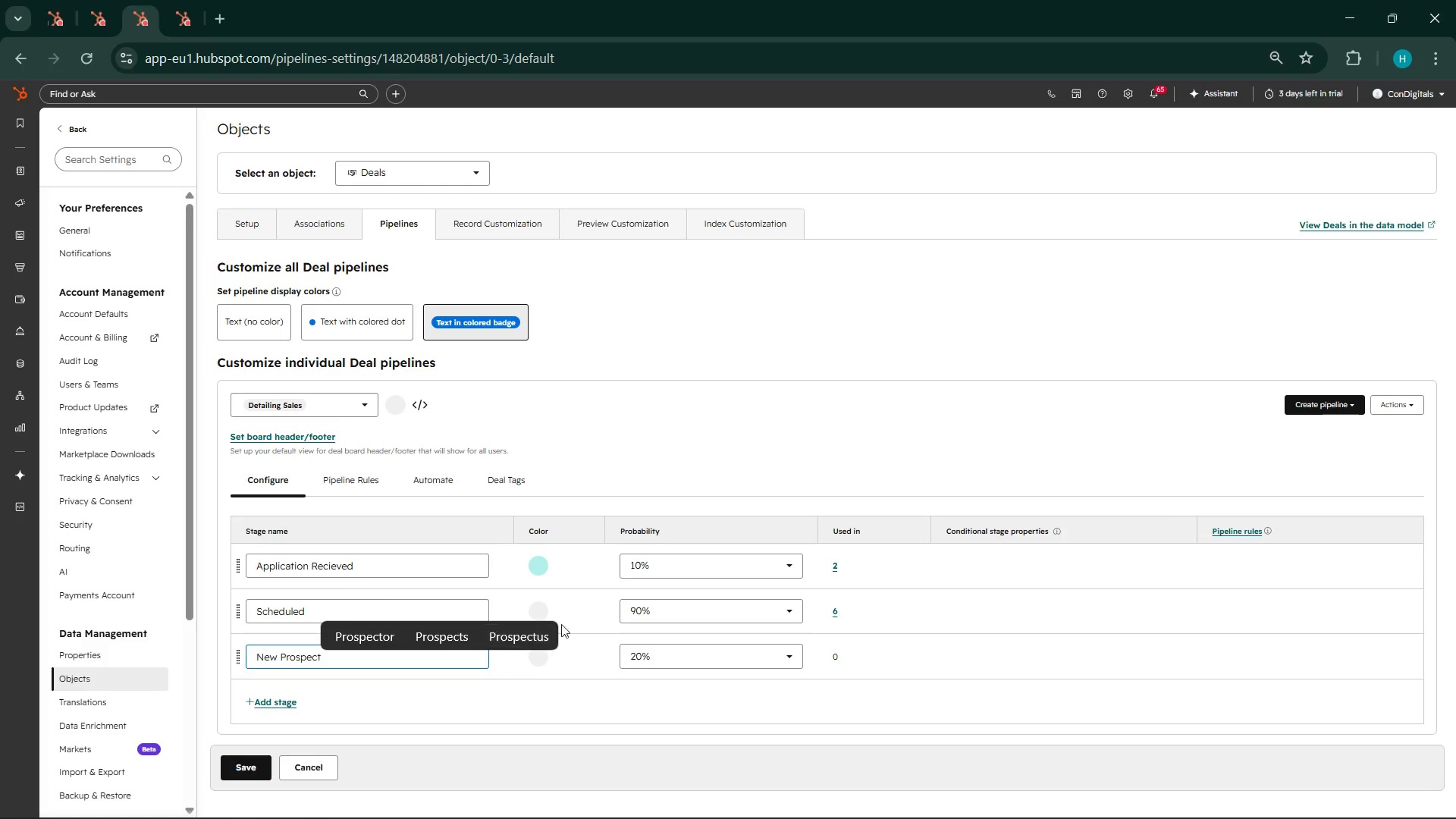 
left_click([563, 620])
 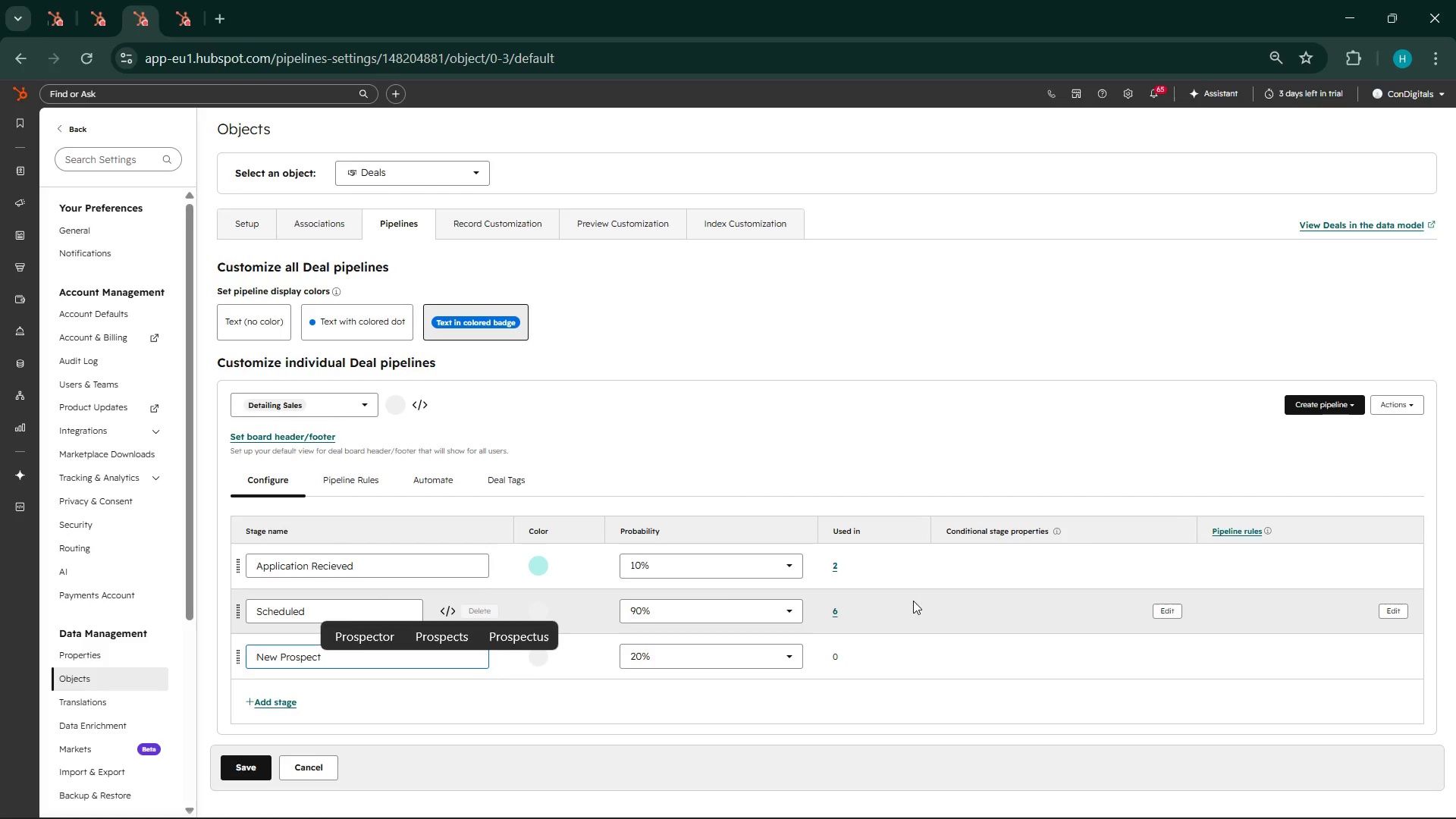 
left_click([927, 538])
 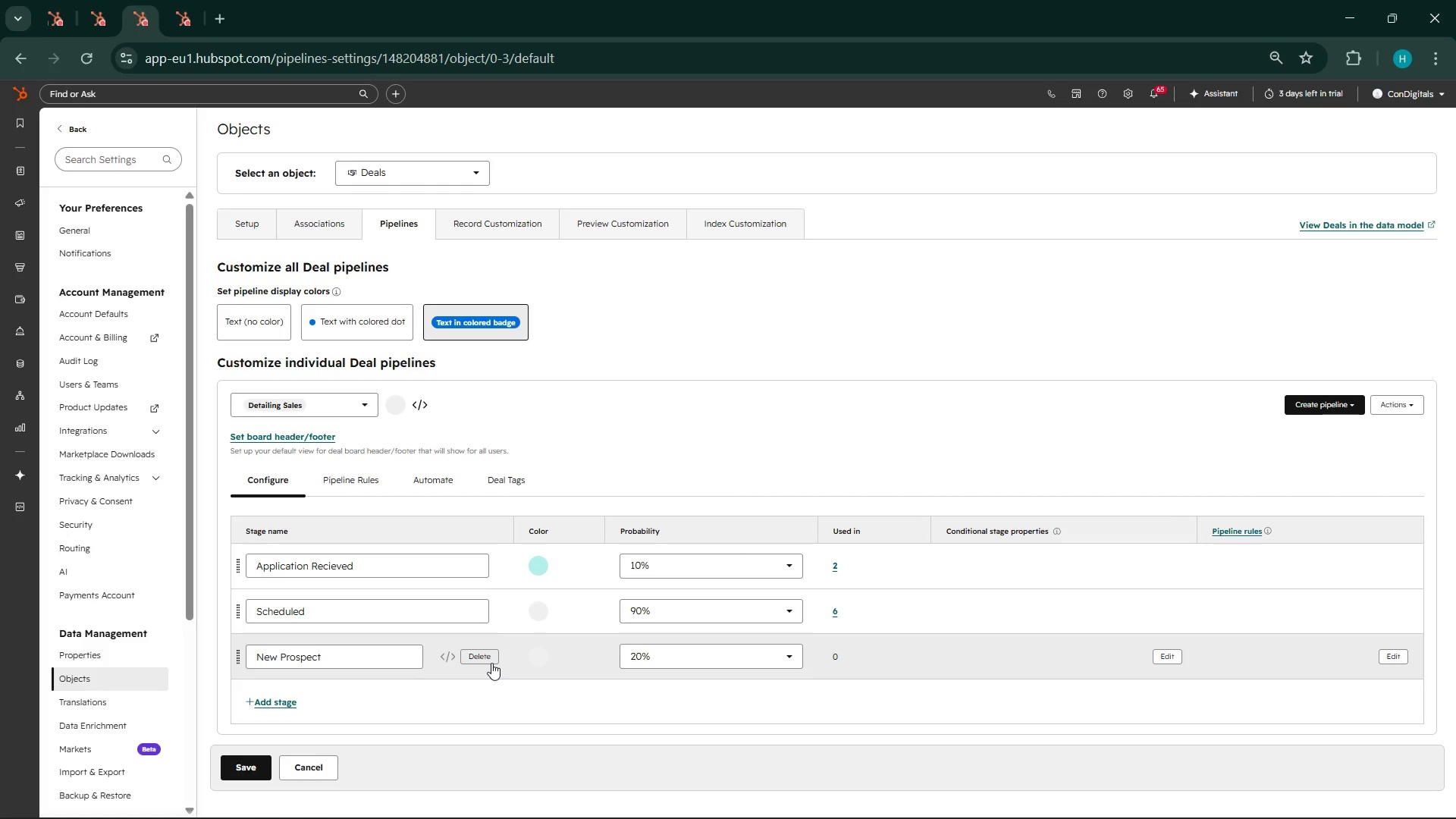 
wait(10.92)
 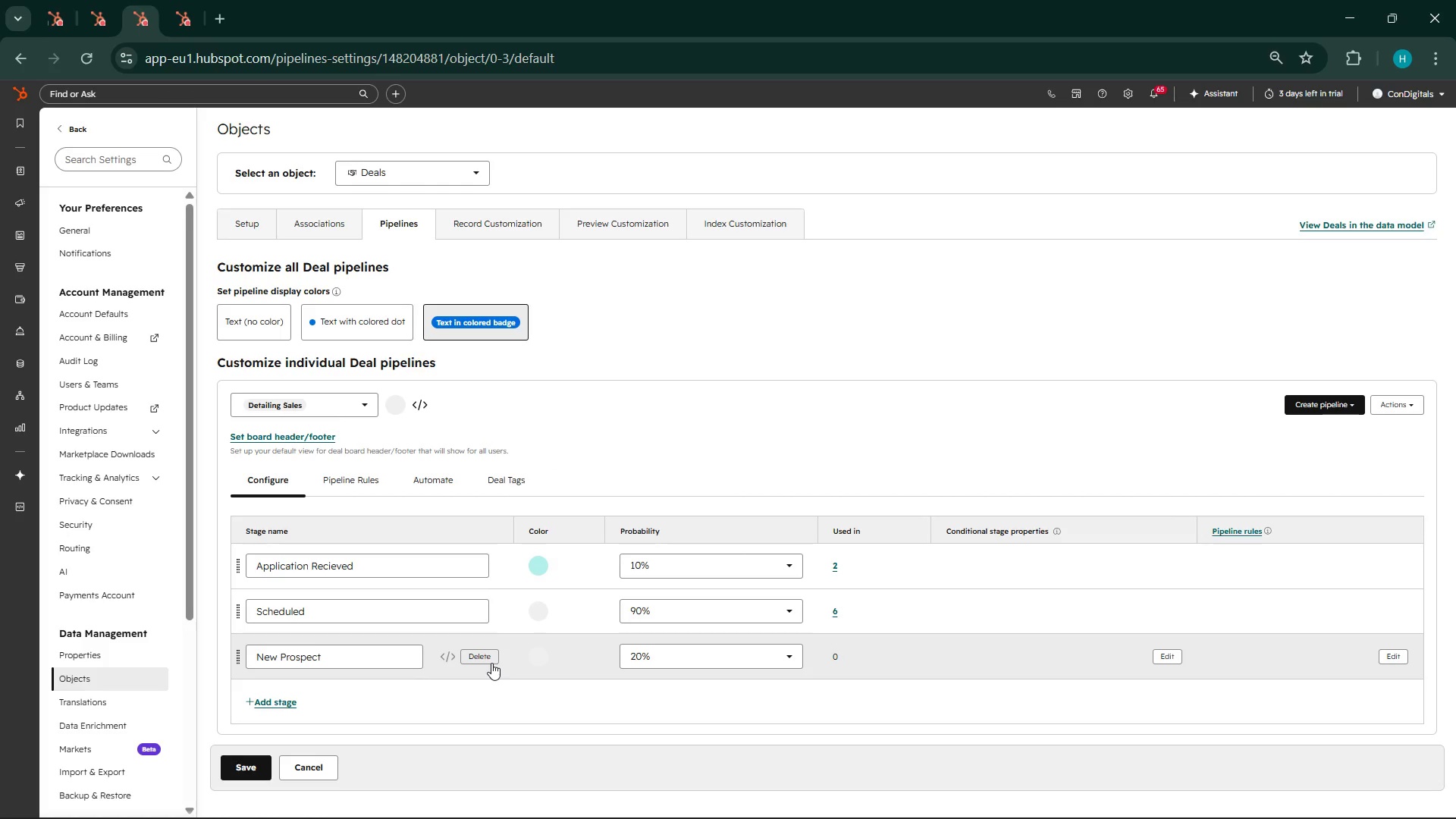 
left_click([262, 663])
 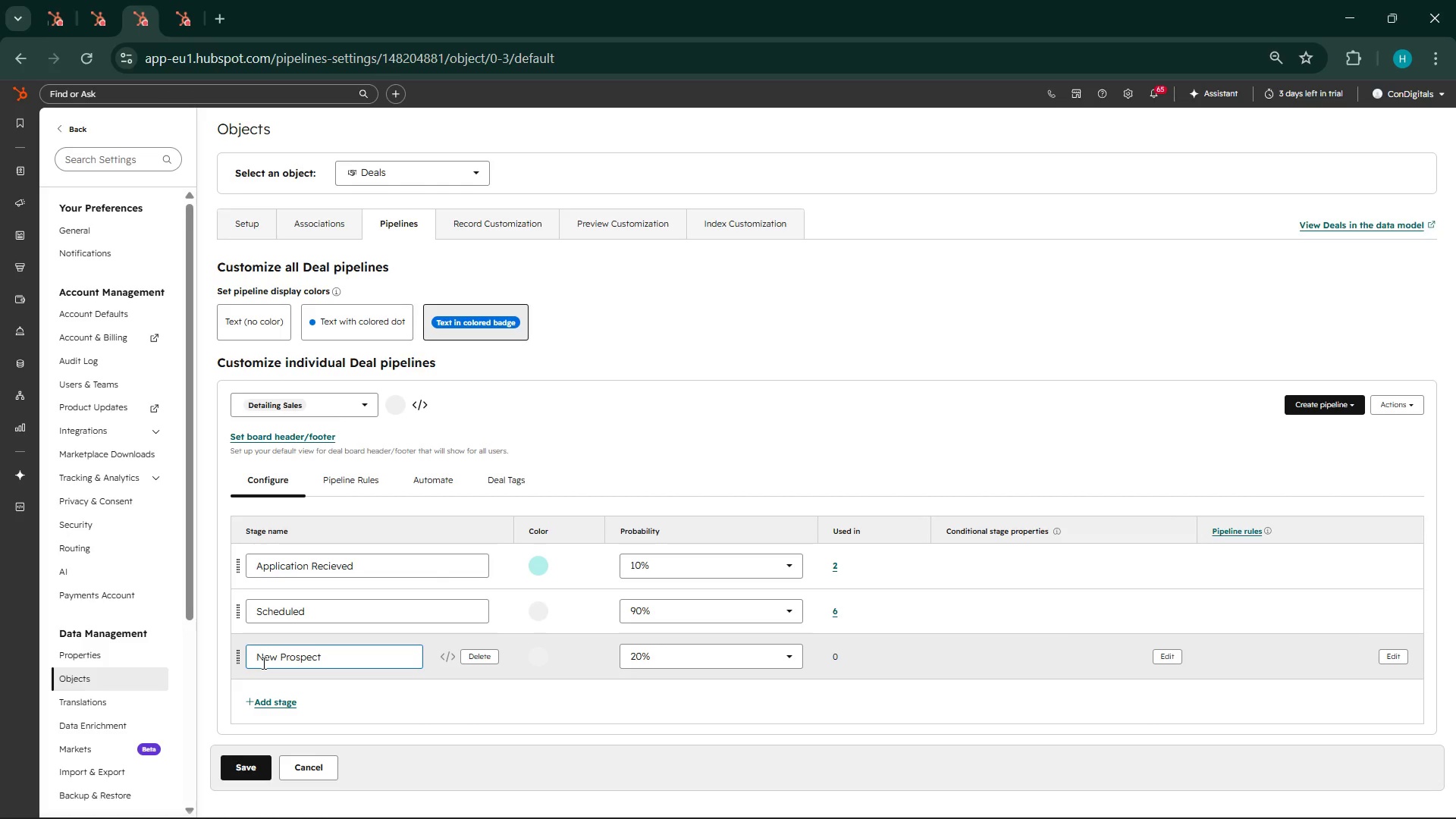 
double_click([262, 663])
 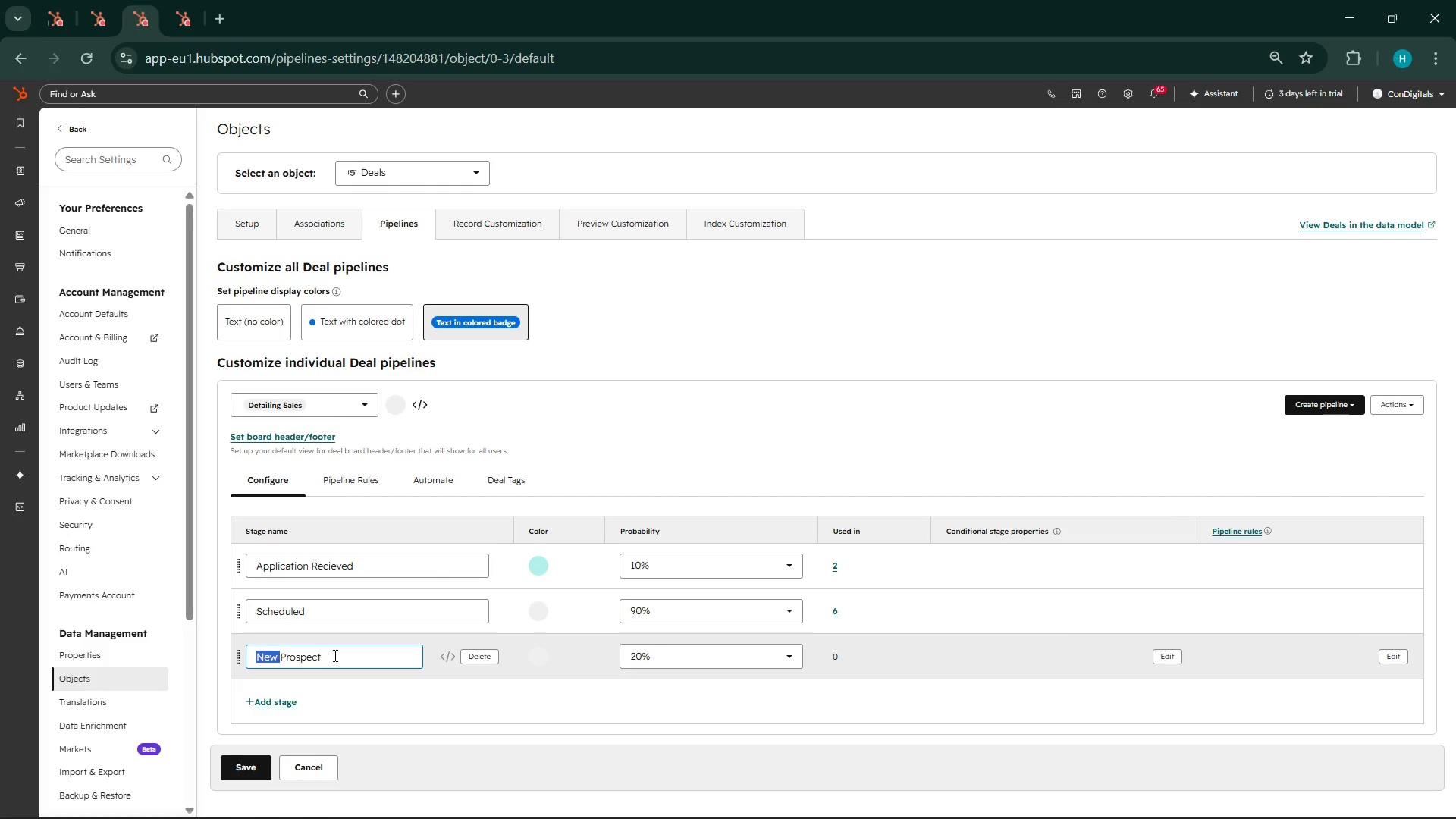 
left_click([334, 655])
 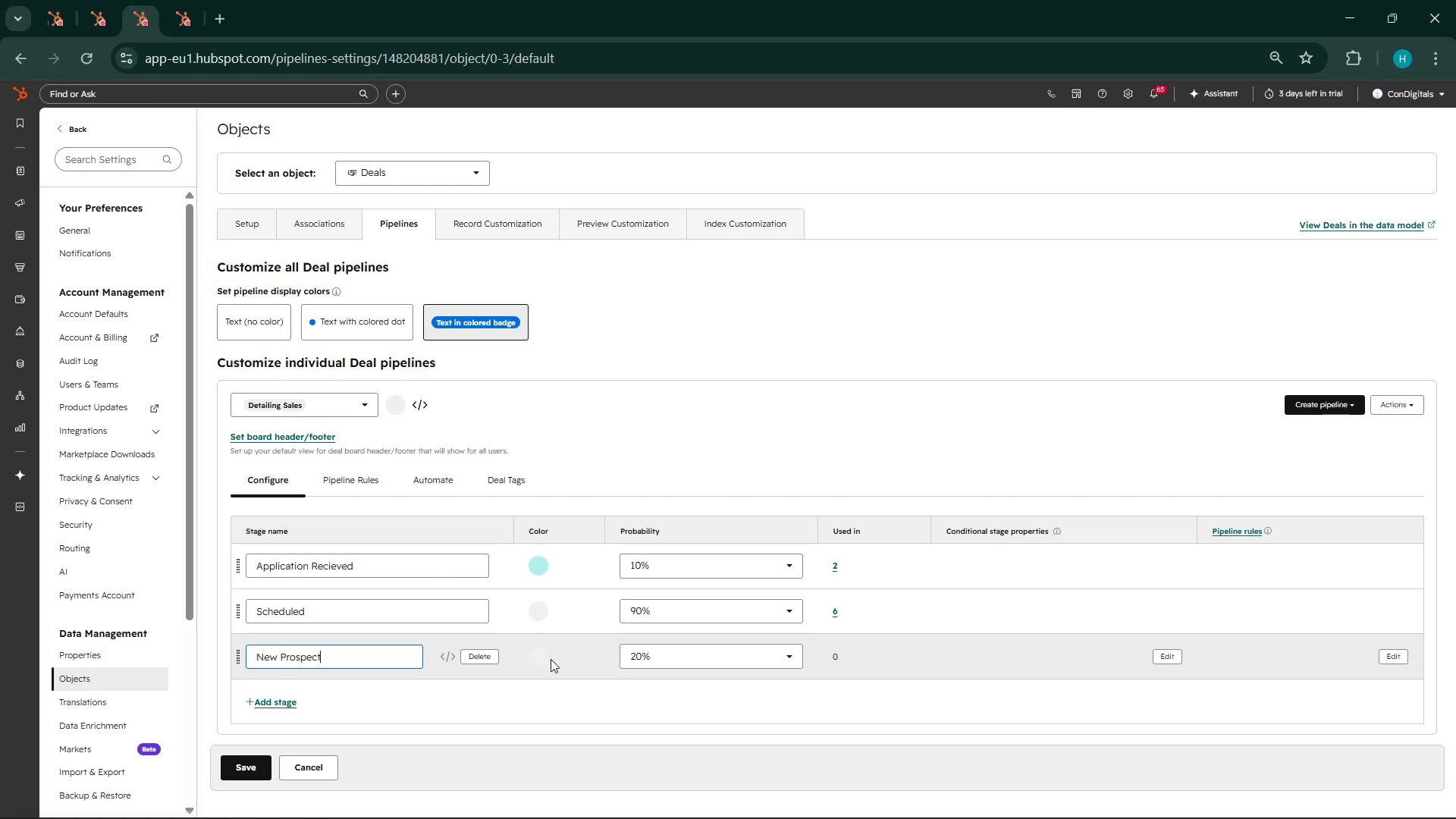 
left_click([532, 659])
 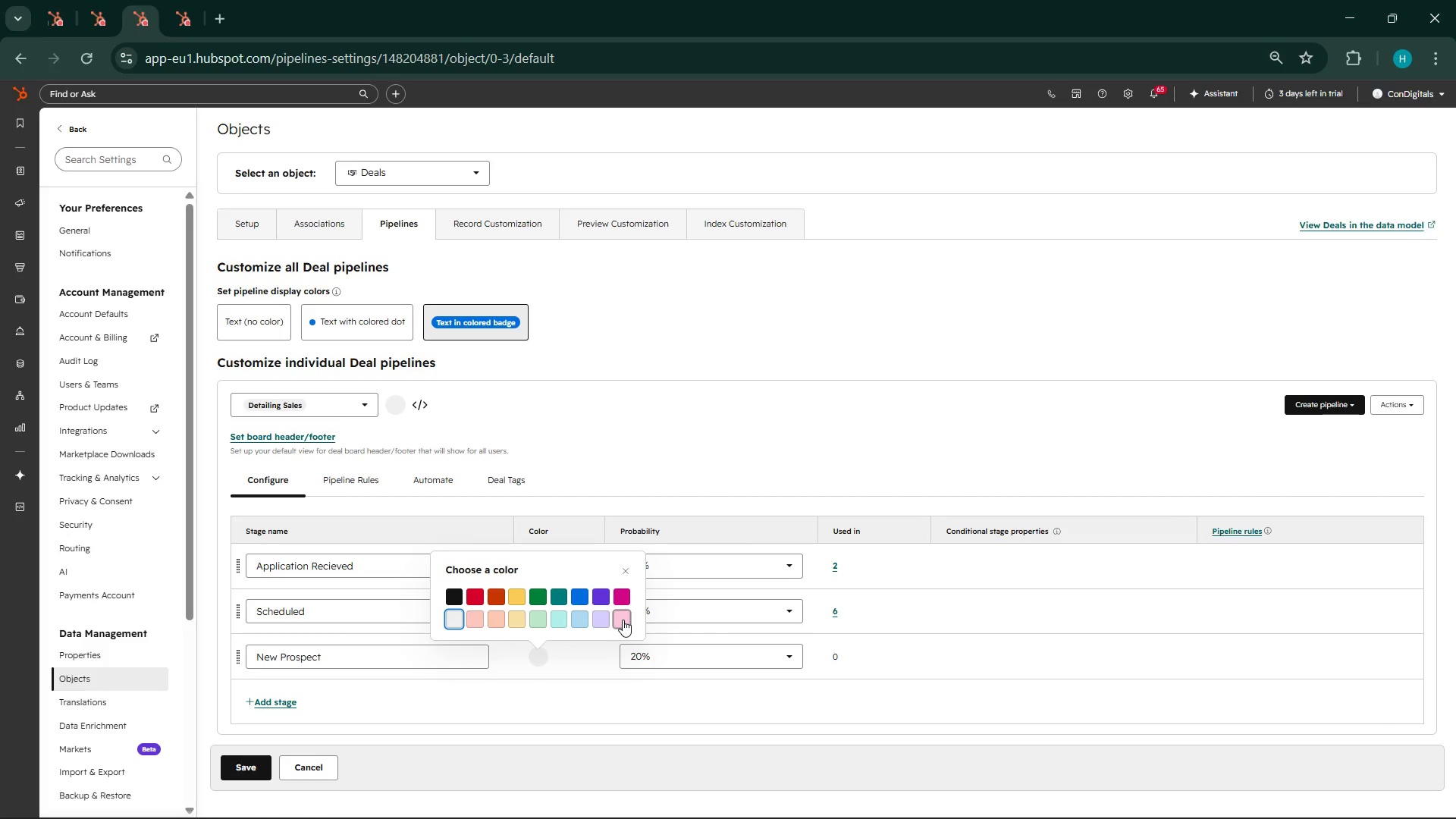 
left_click([600, 617])
 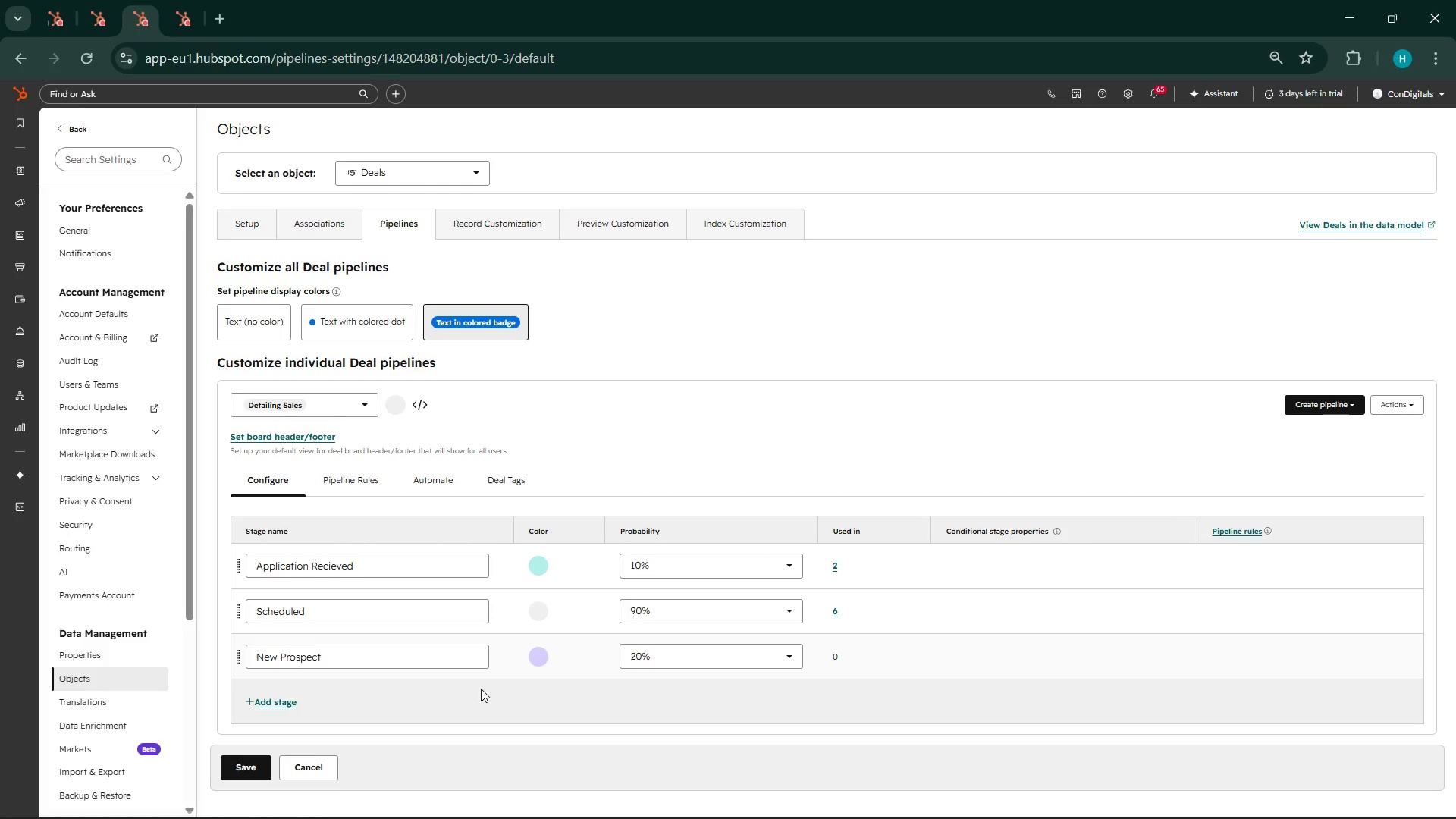 
left_click([283, 700])
 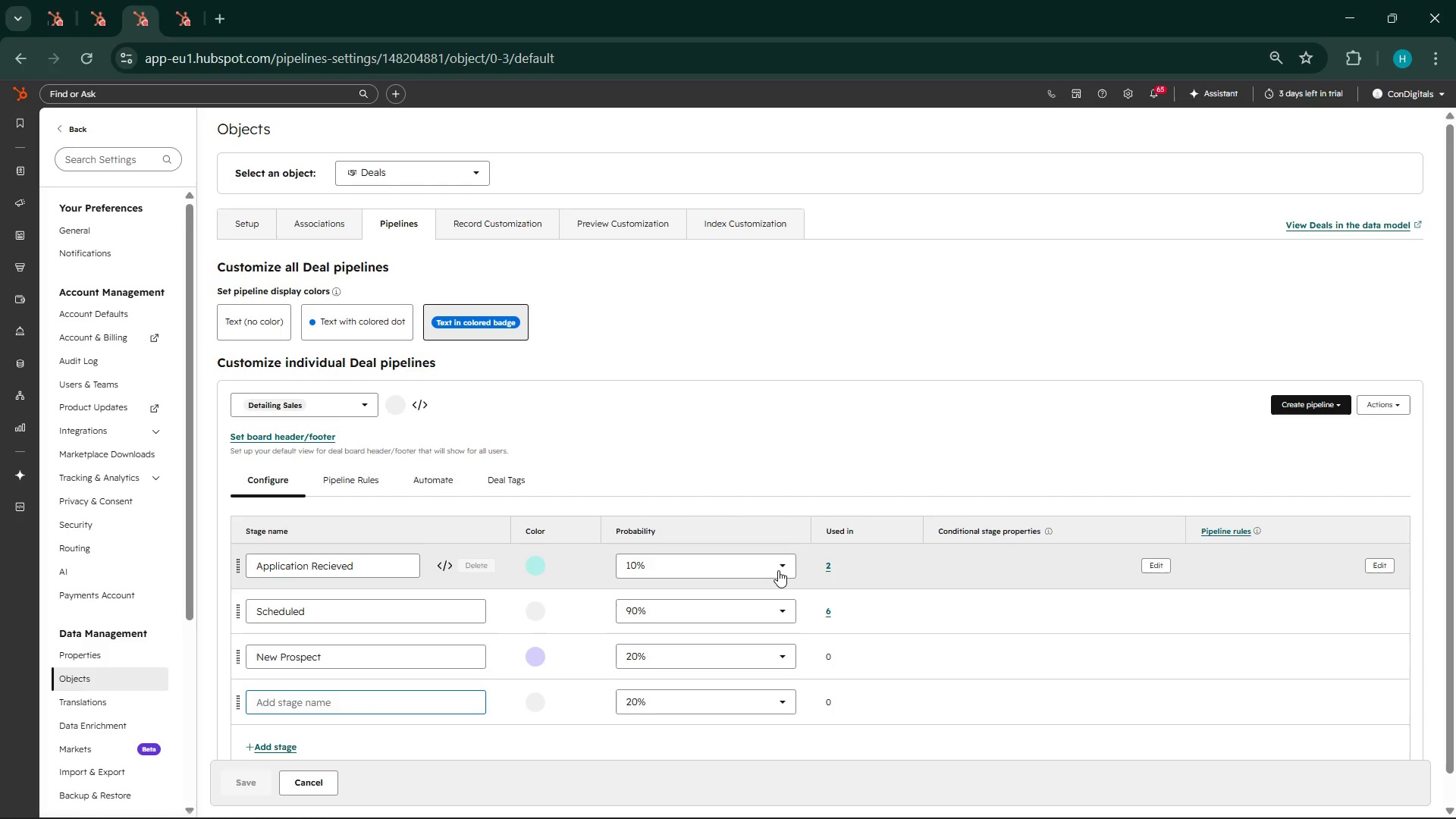 
left_click([761, 570])
 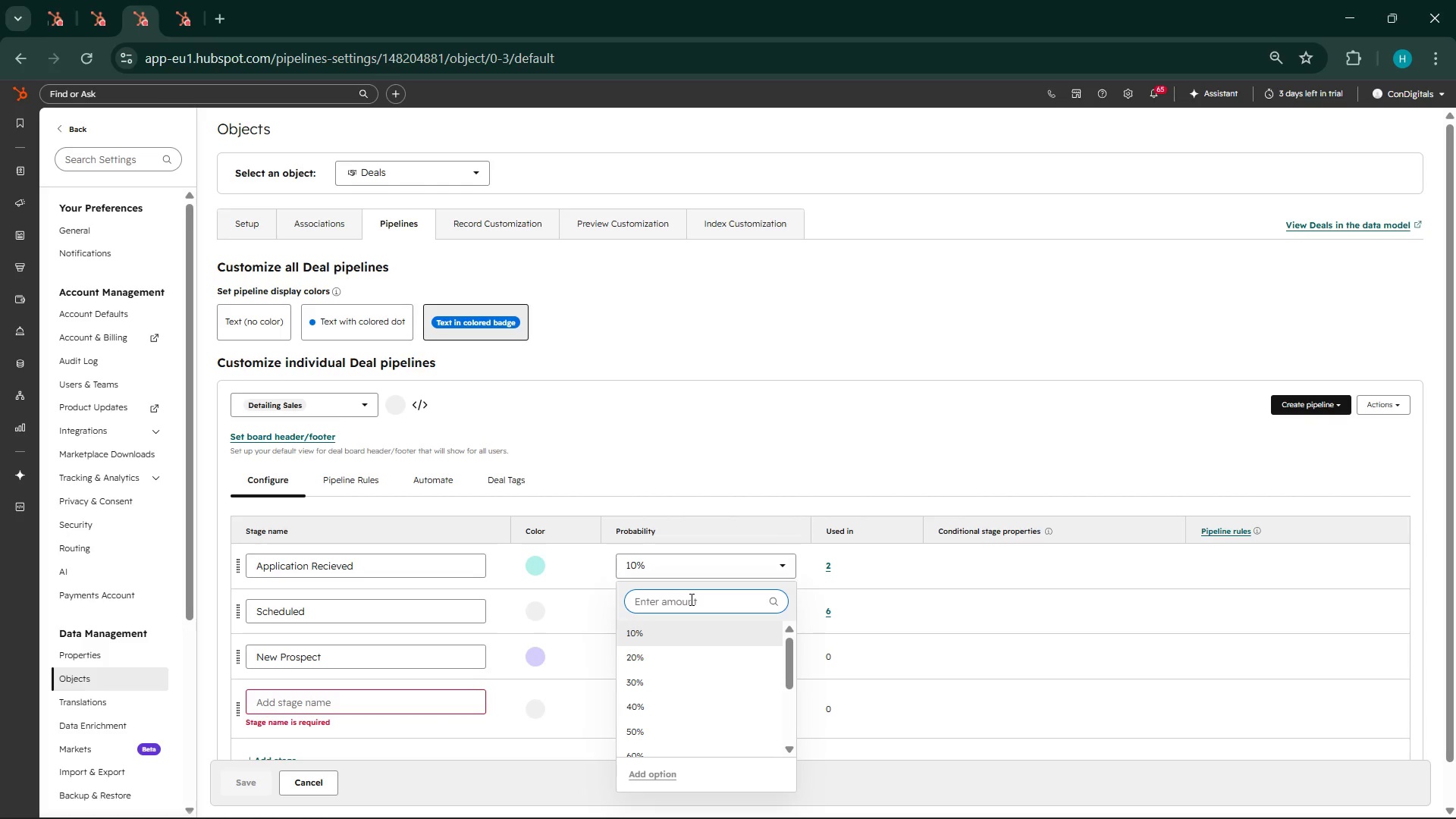 
key(0)
 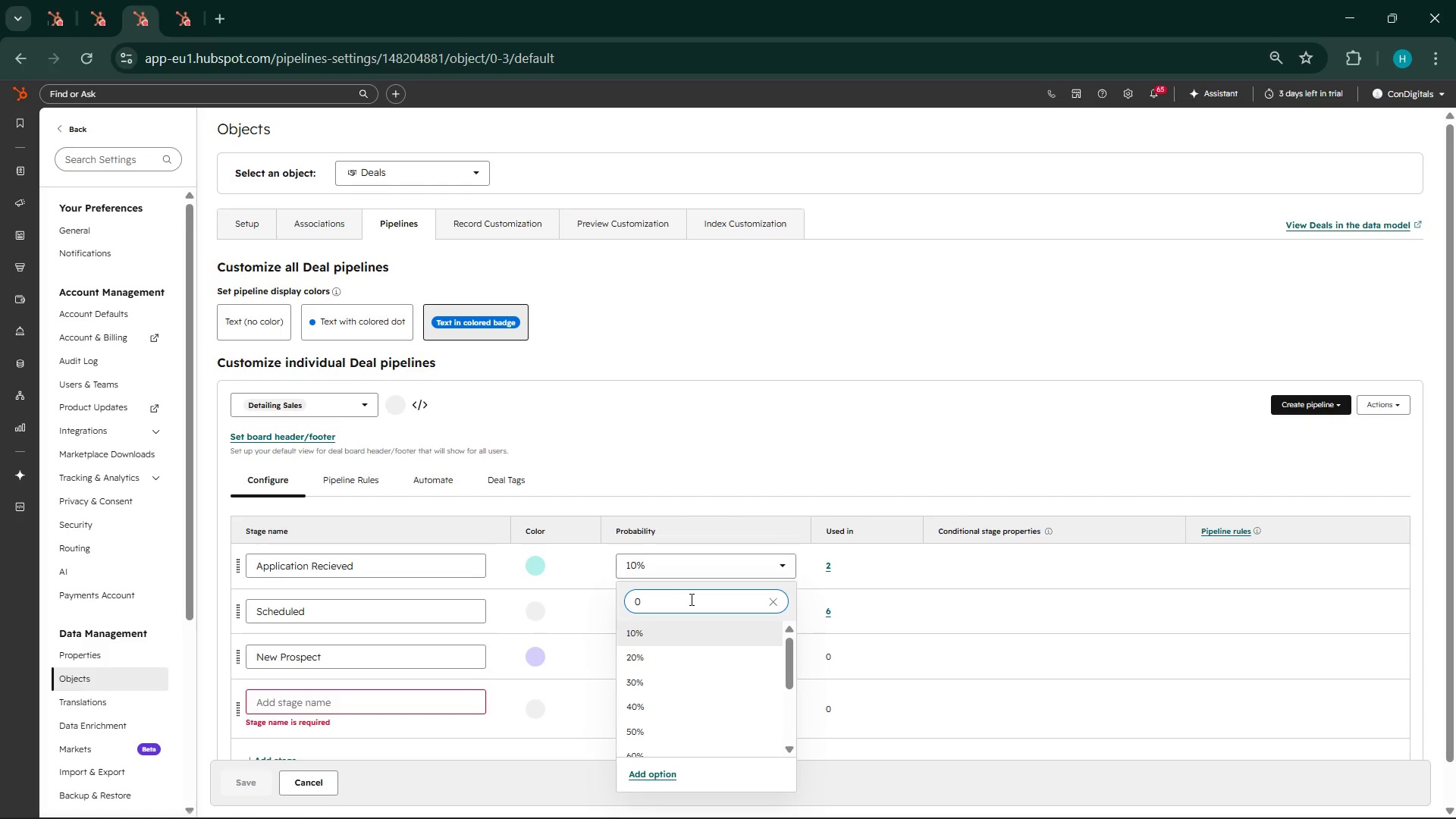 
key(Enter)
 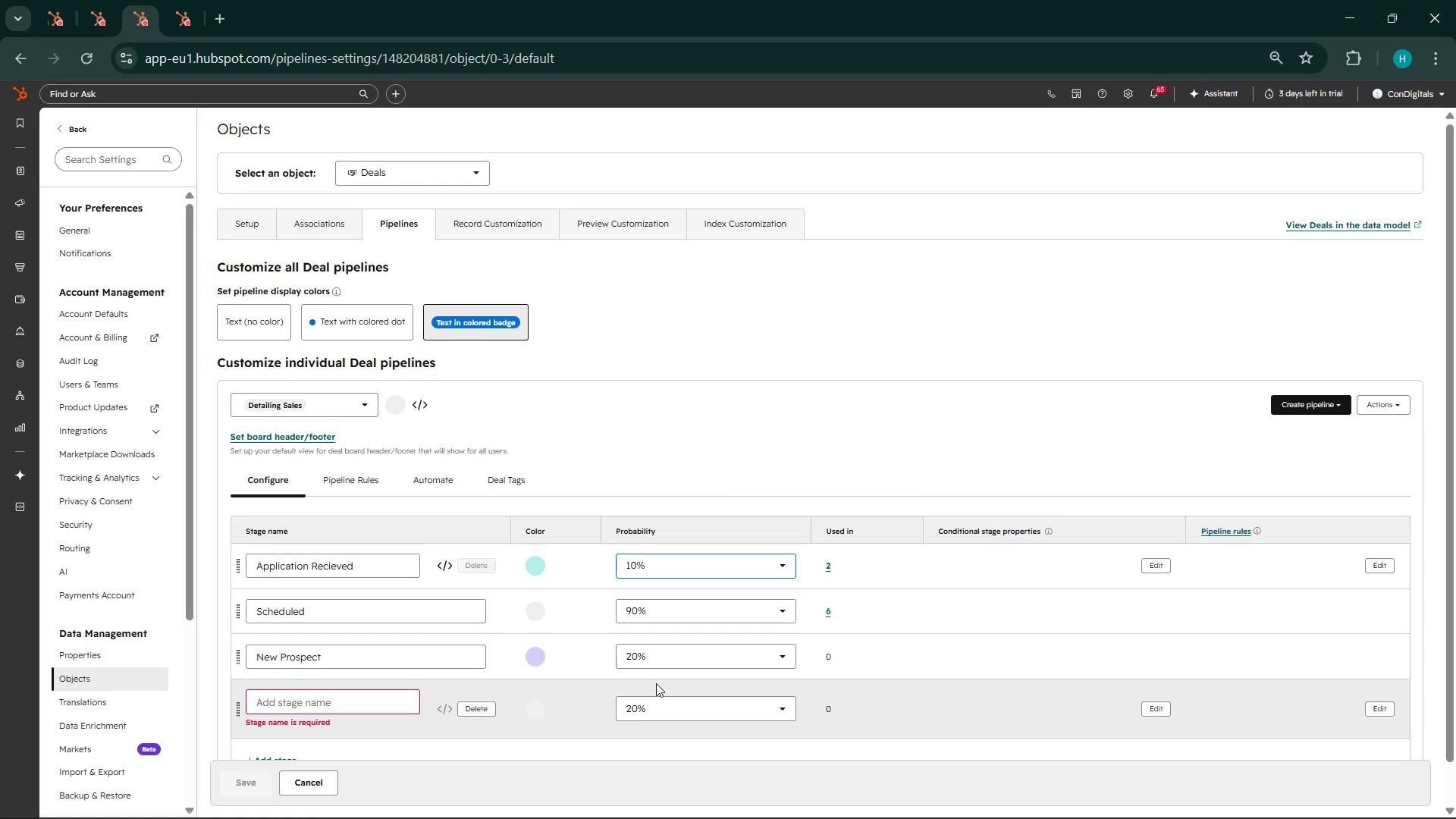 
left_click([673, 607])
 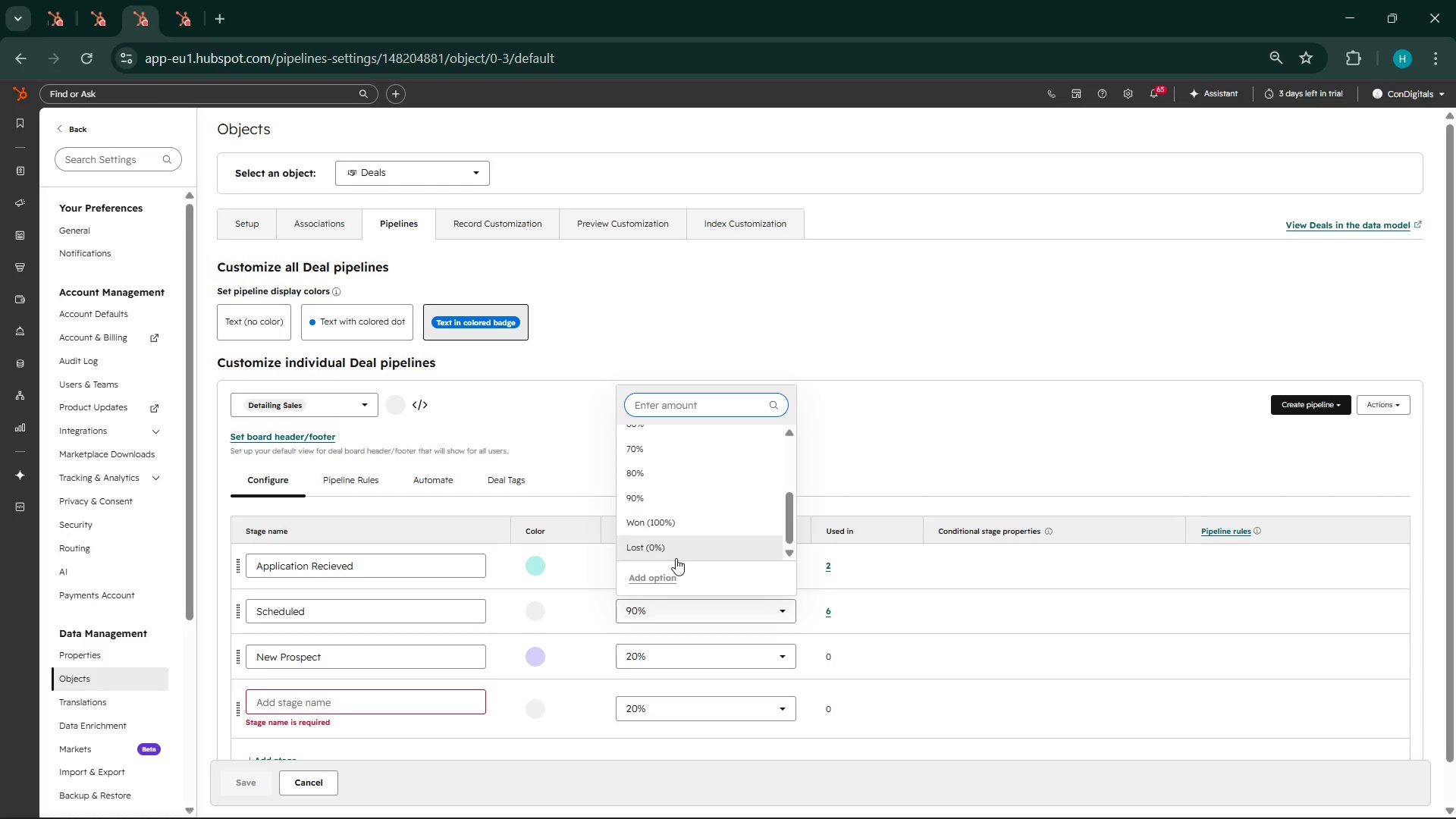 
left_click([670, 547])
 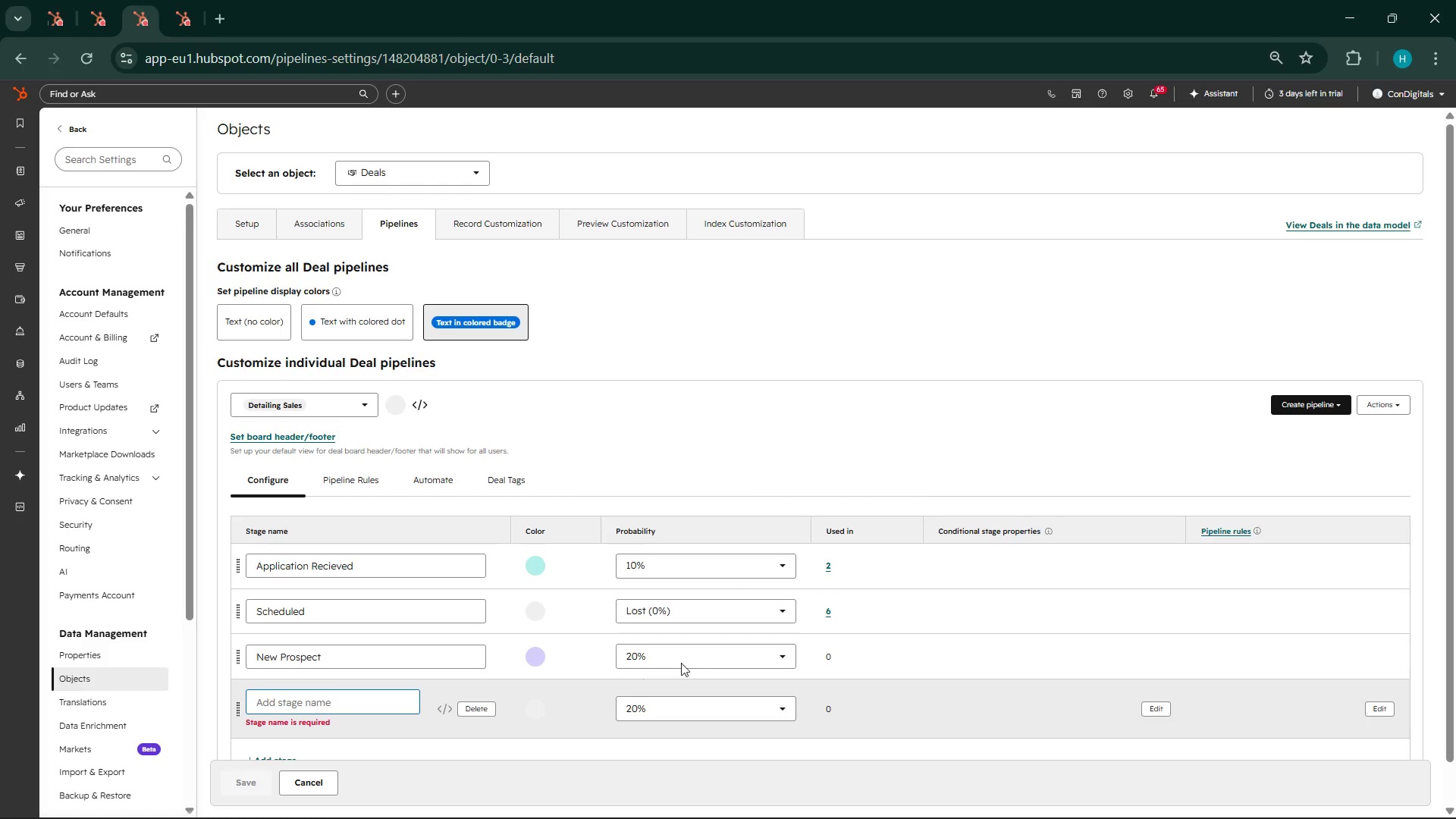 
scroll: coordinate [707, 646], scroll_direction: down, amount: 1.0
 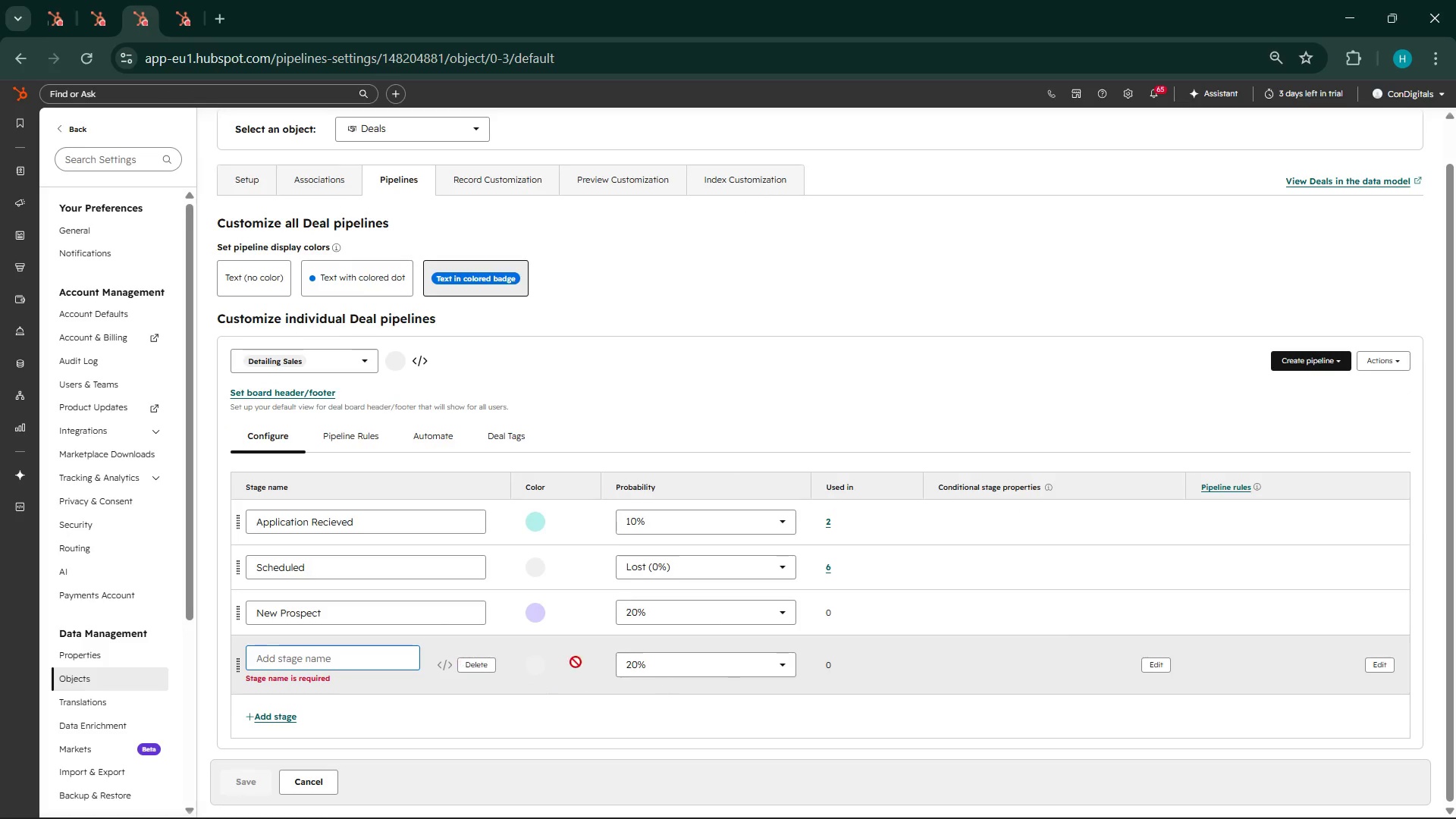 
left_click([334, 661])
 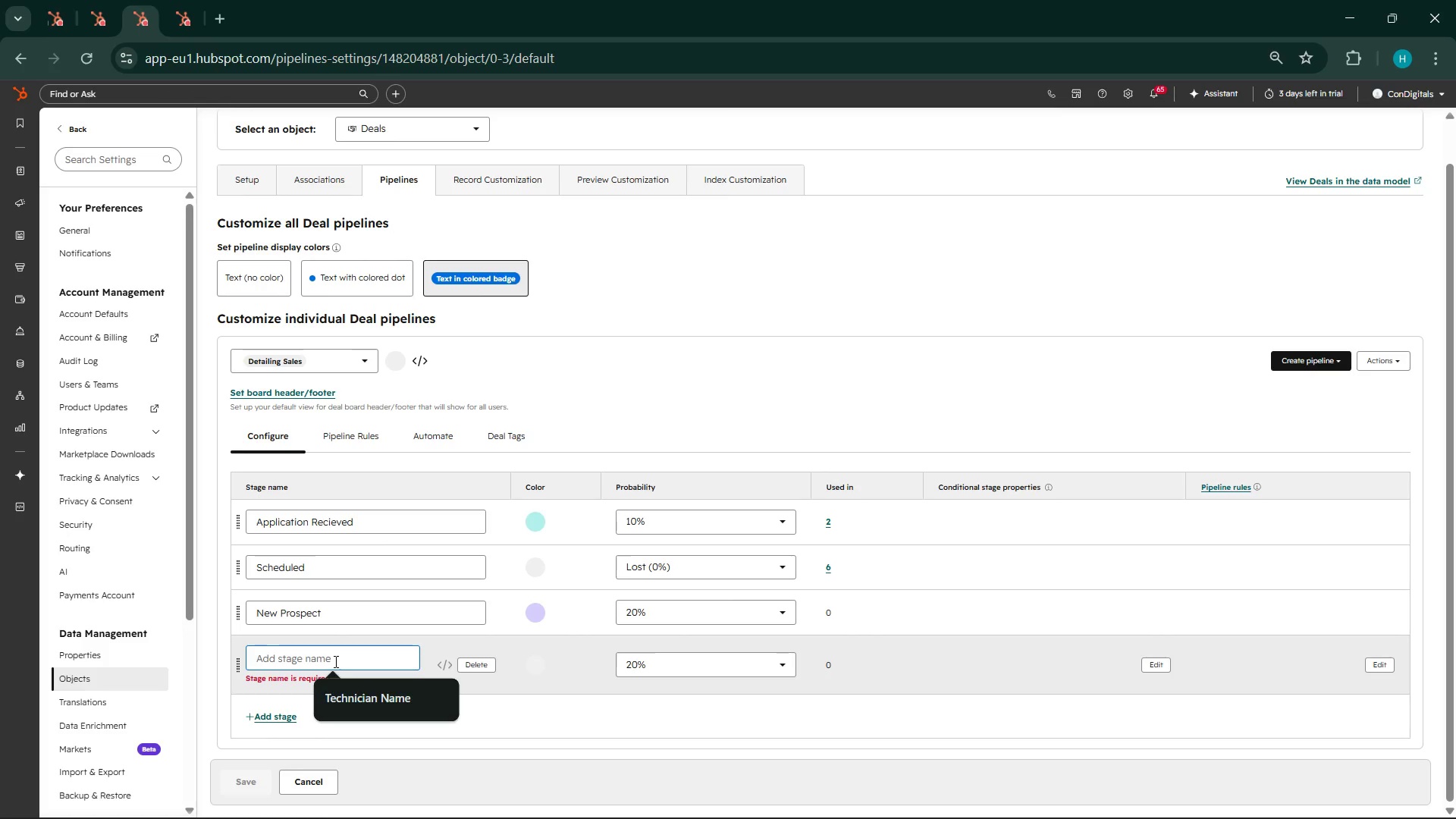 
type(Connection )
 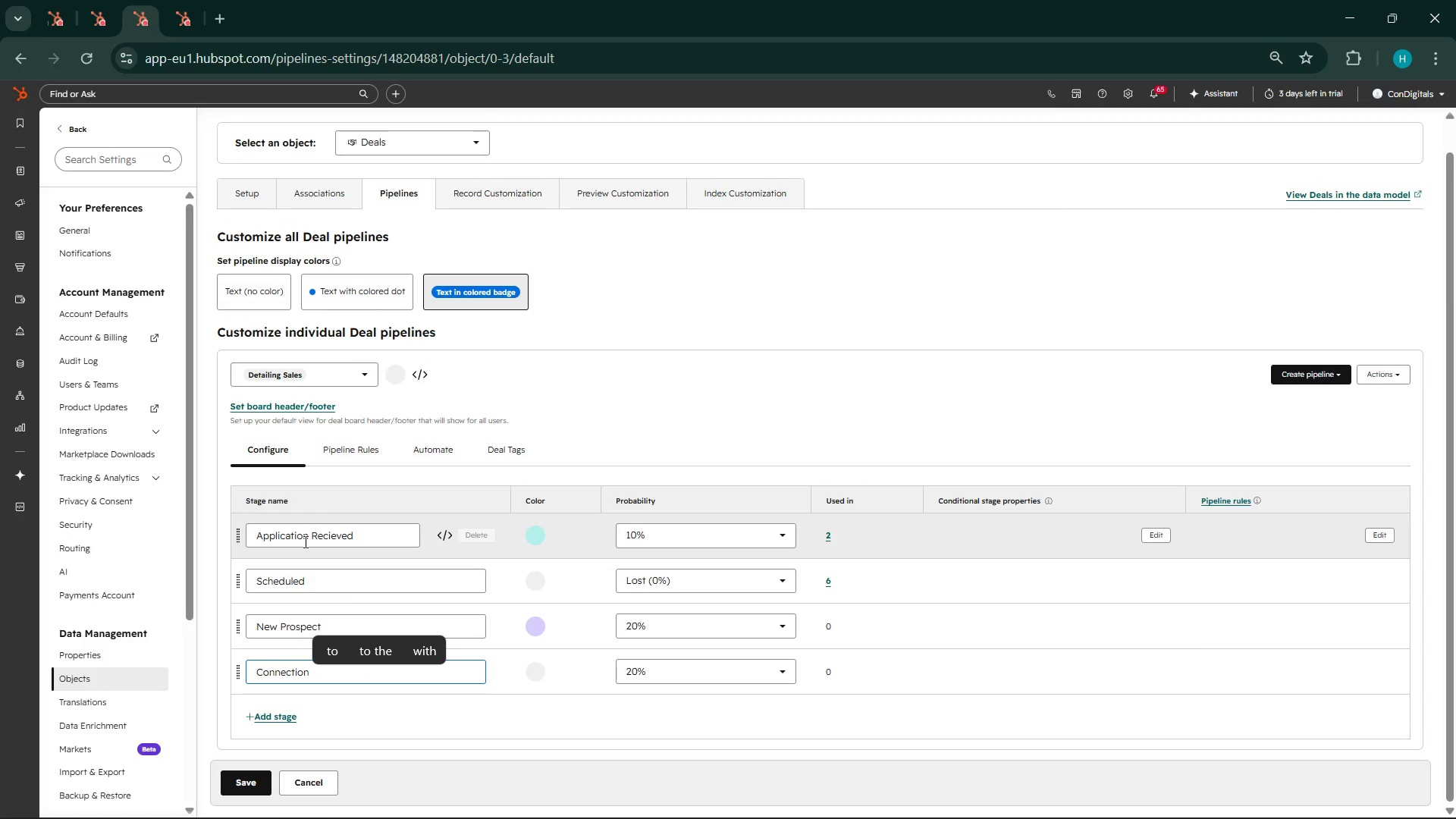 
double_click([305, 541])
 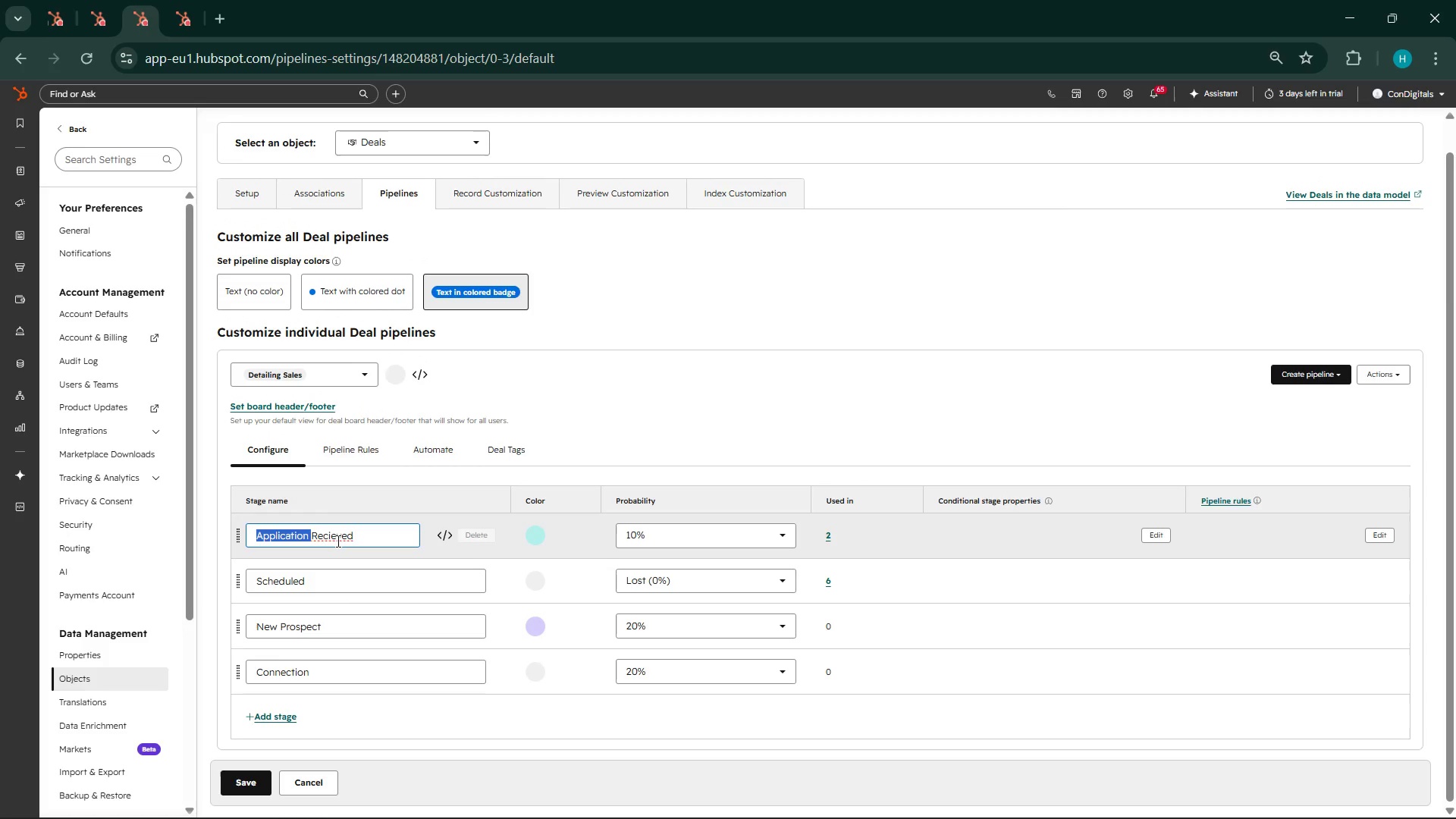 
left_click([337, 541])
 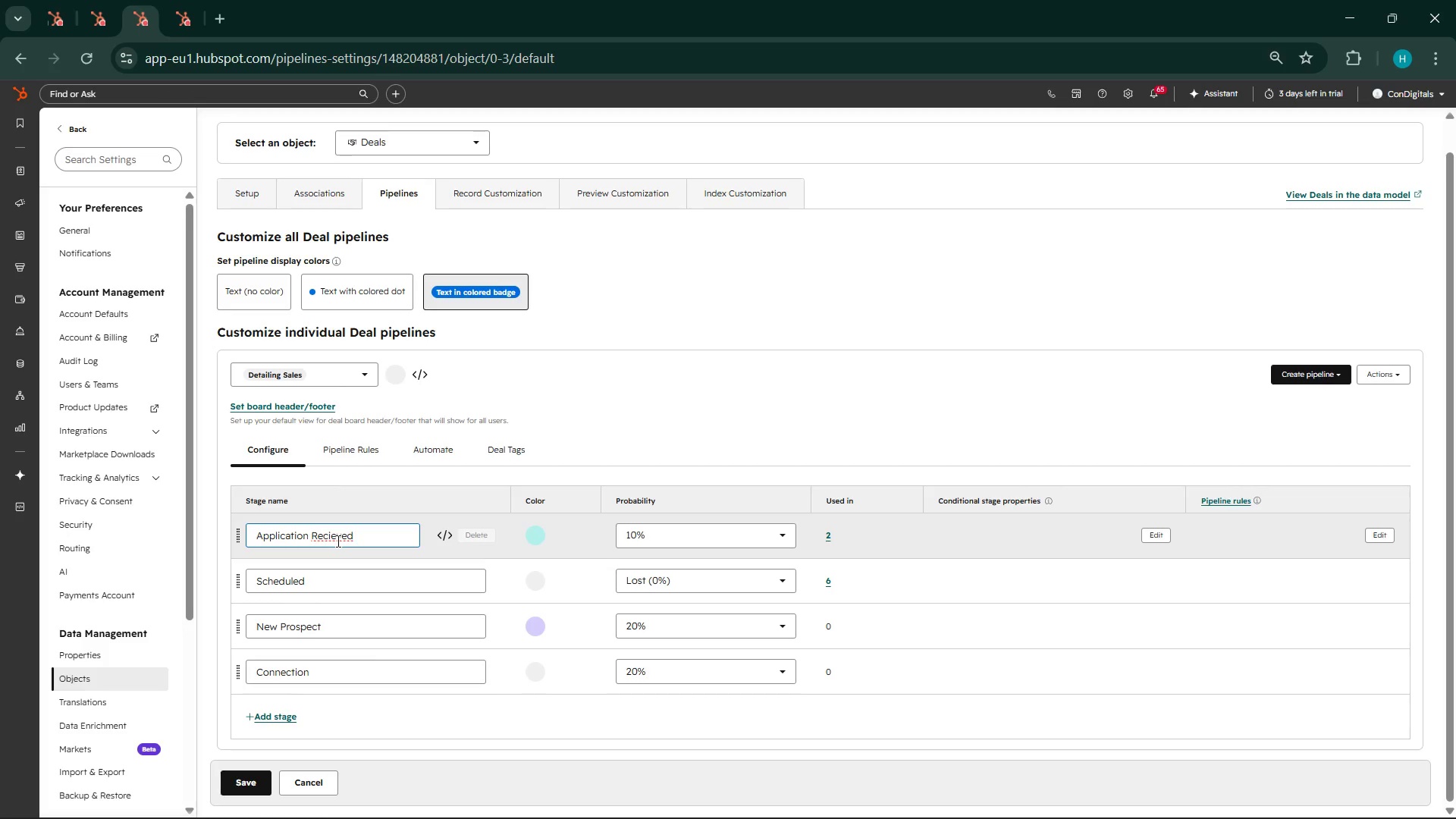 
double_click([337, 541])
 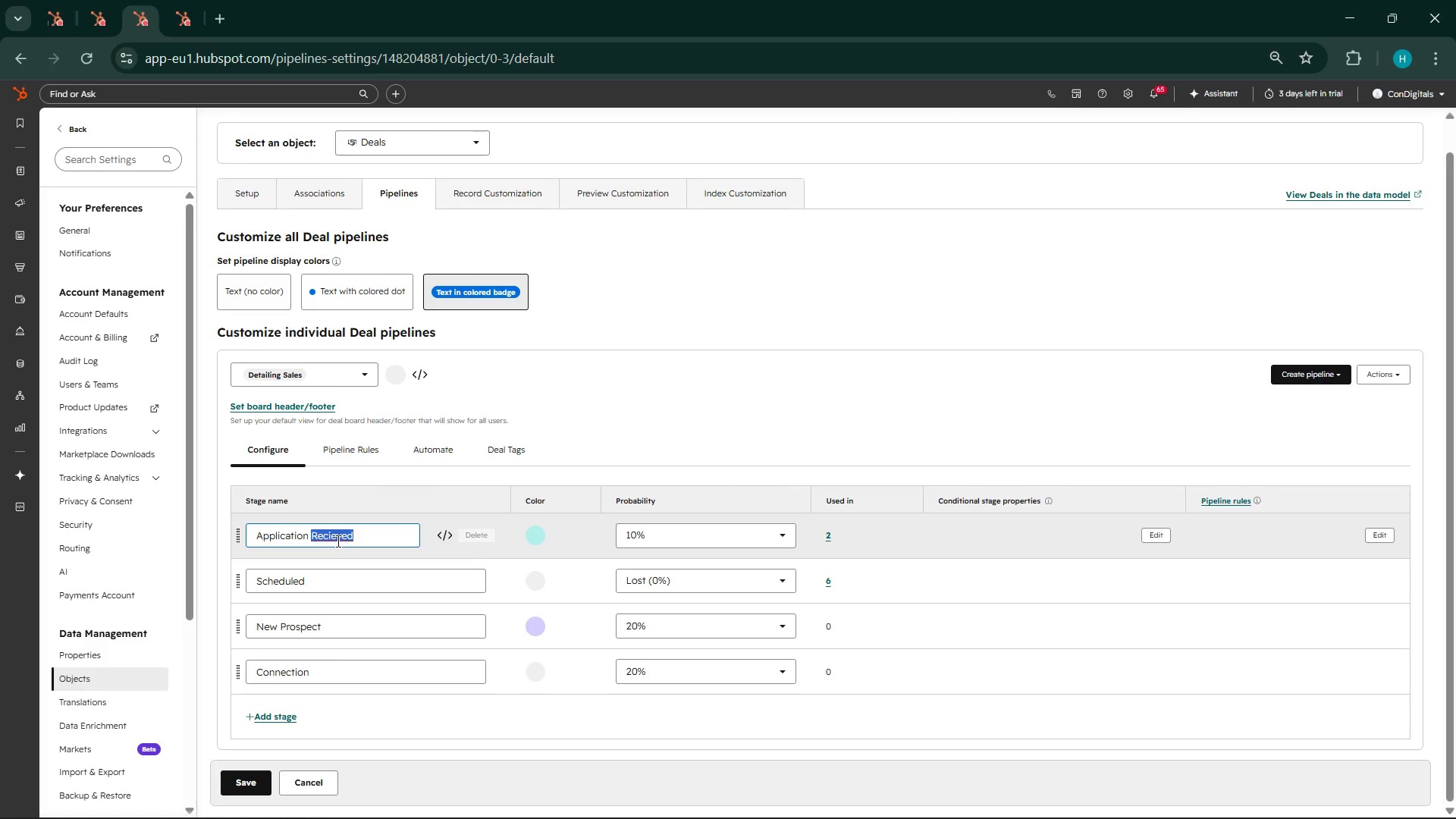 
key(Backspace)
 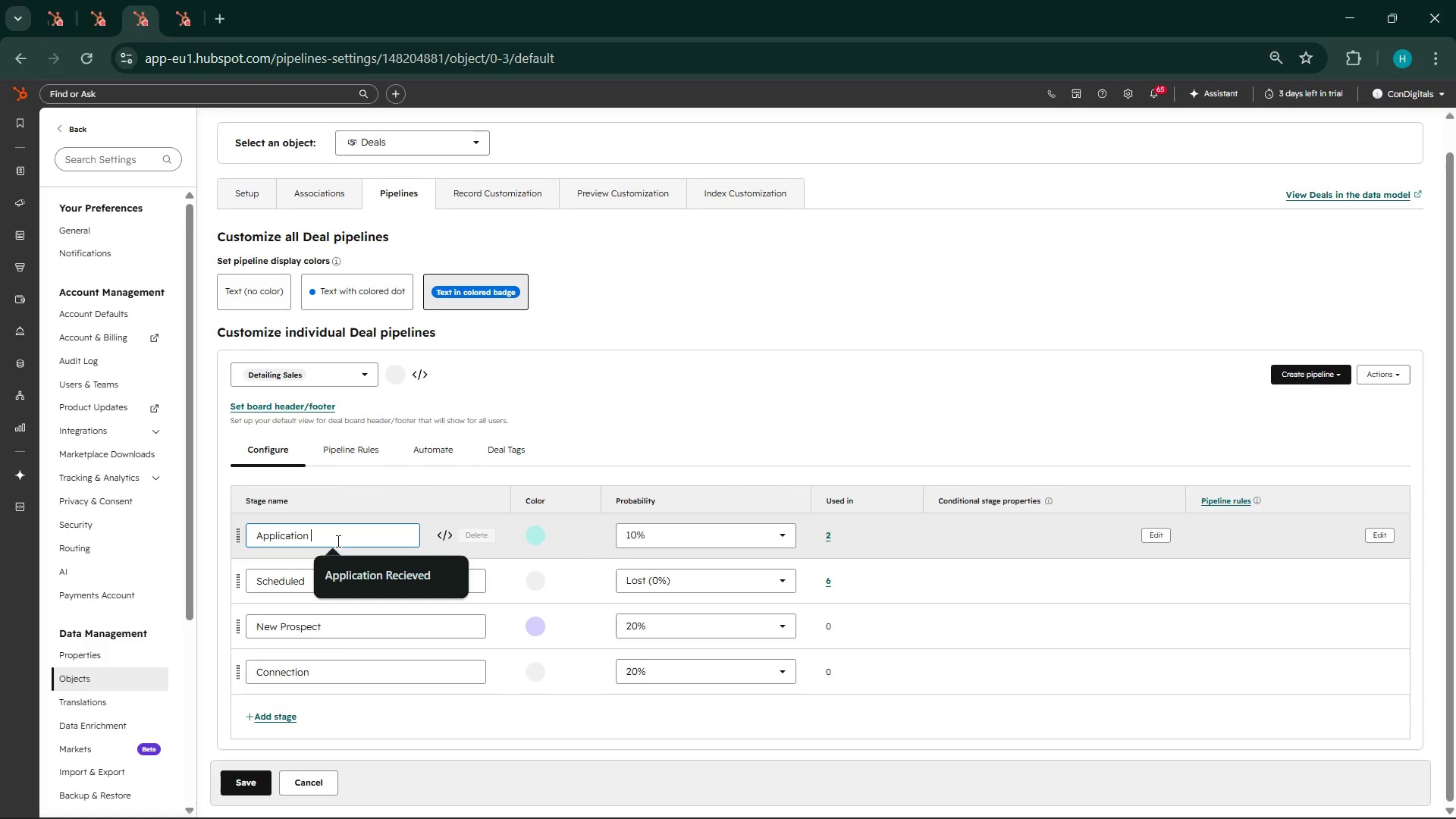 
key(Backspace)
 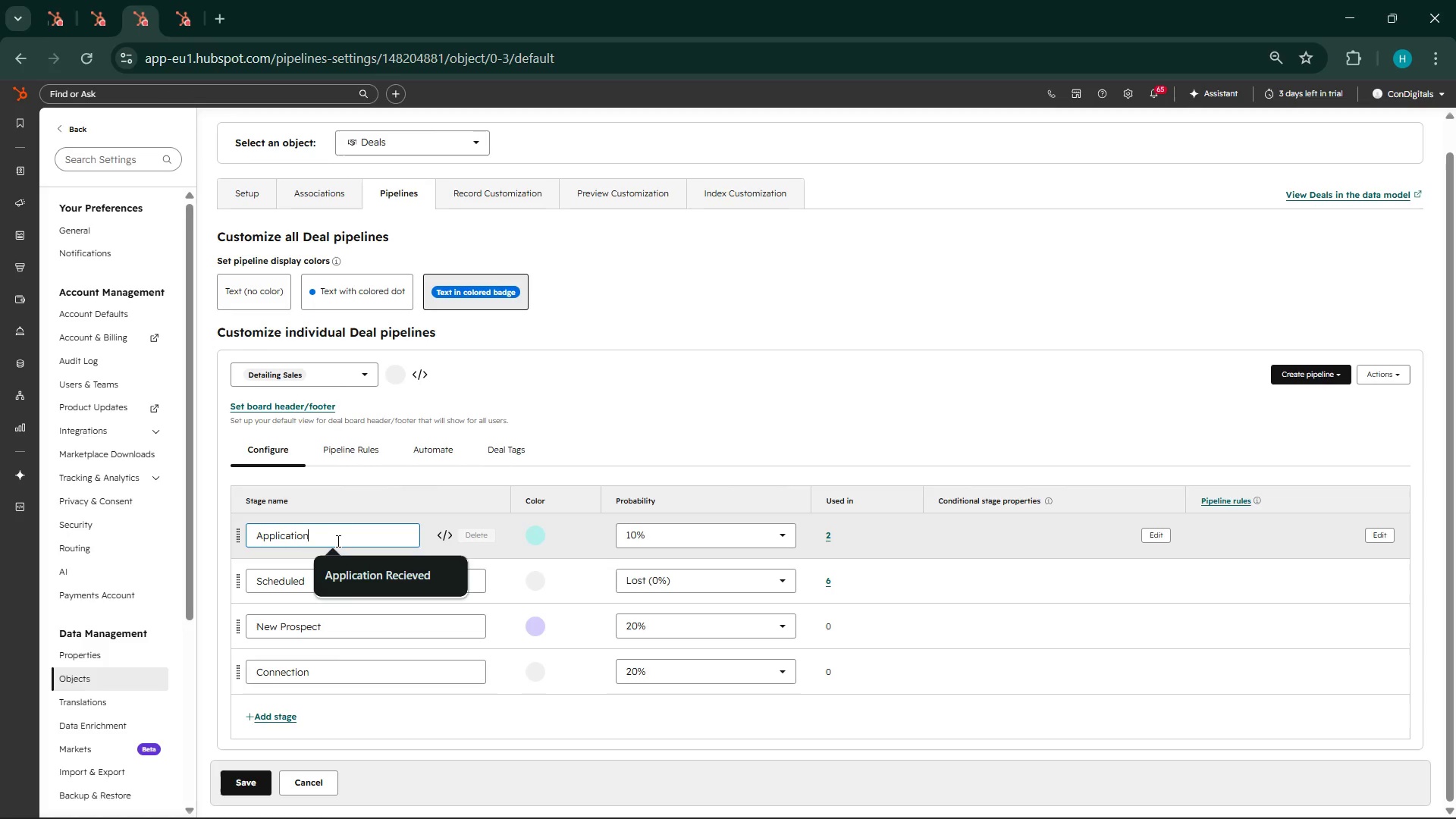 
wait(8.27)
 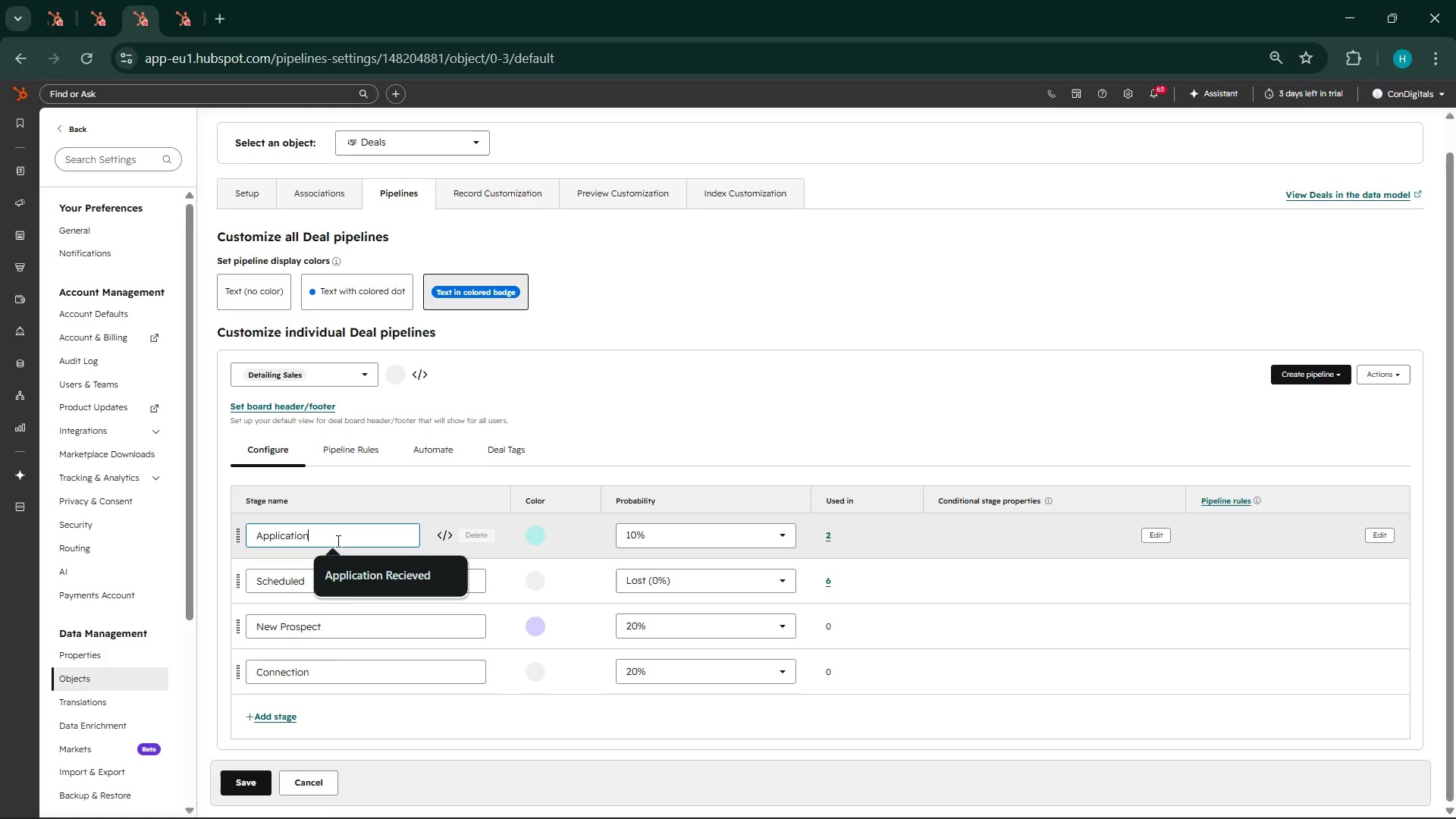 
double_click([347, 532])
 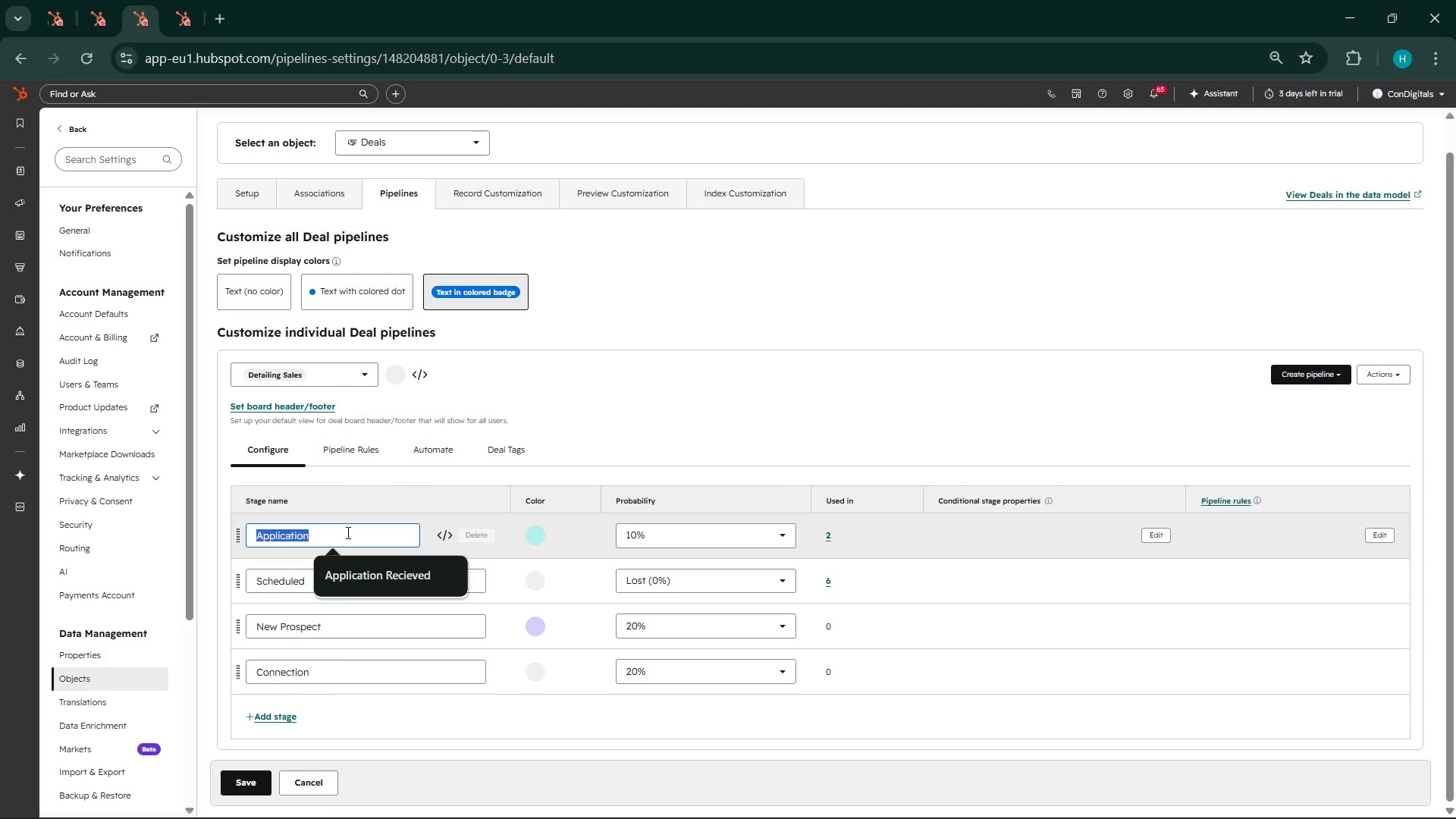 
triple_click([347, 532])
 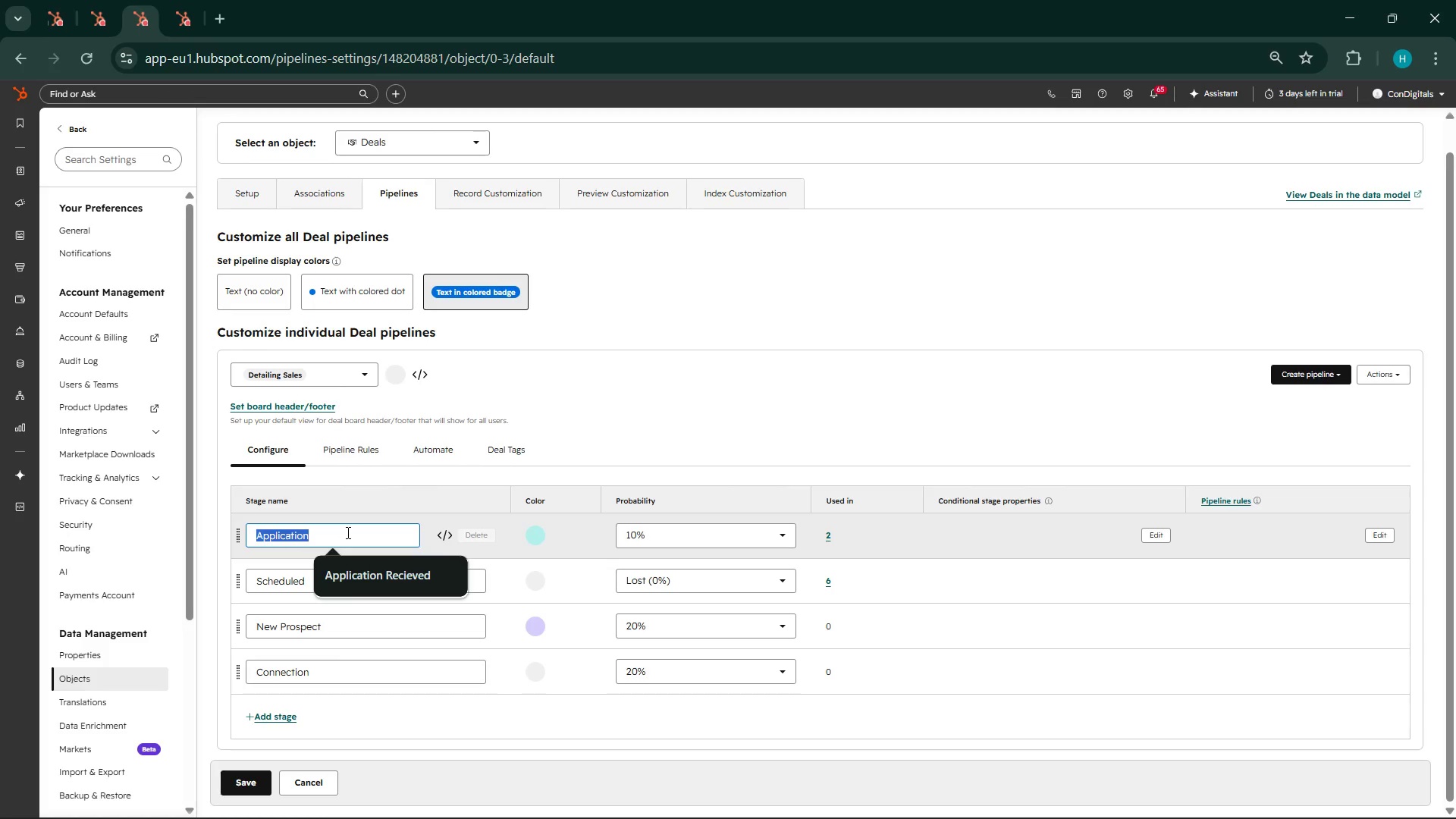 
key(Backspace)
type(Qualified Opp)
 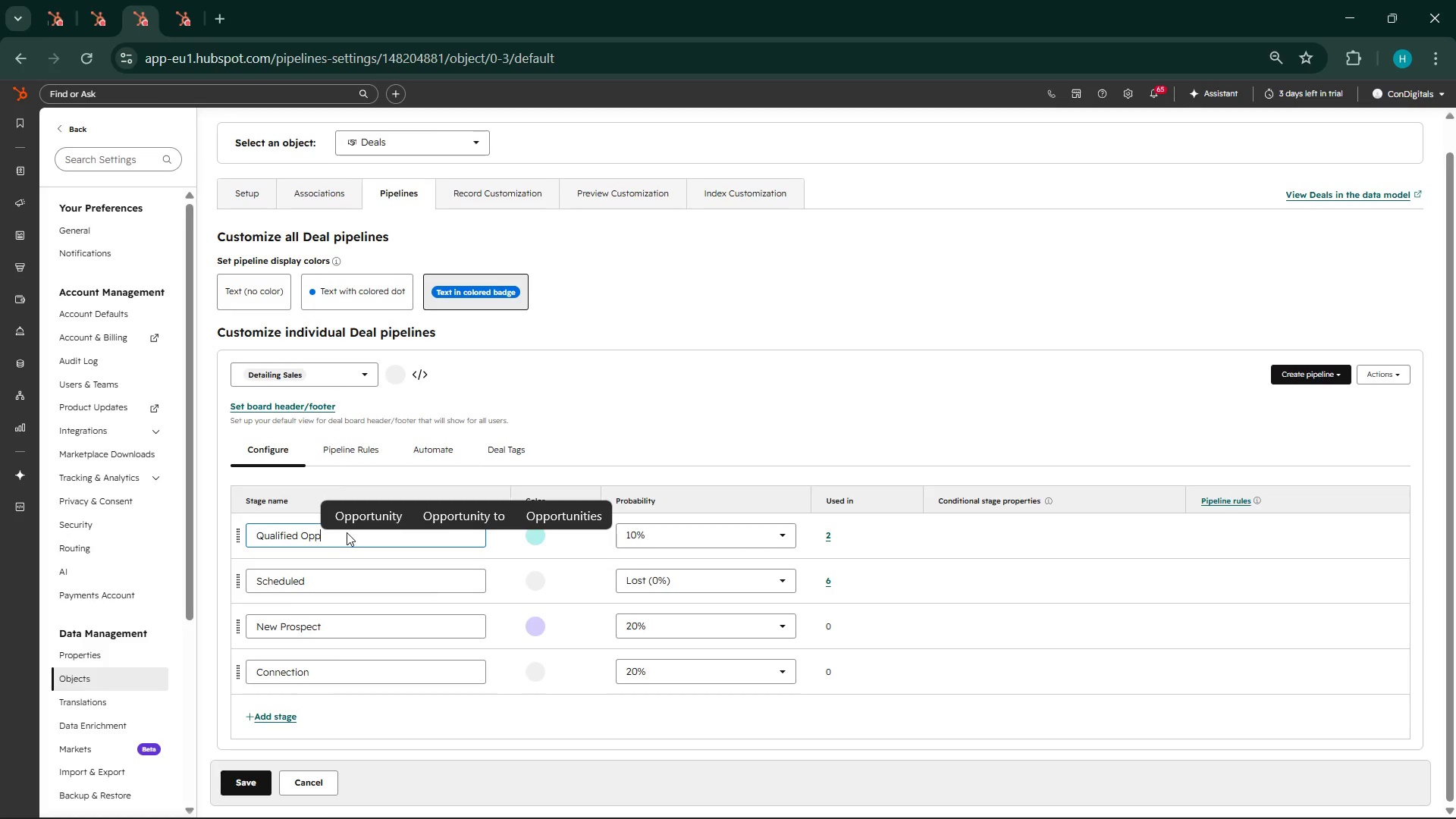 
left_click([372, 507])
 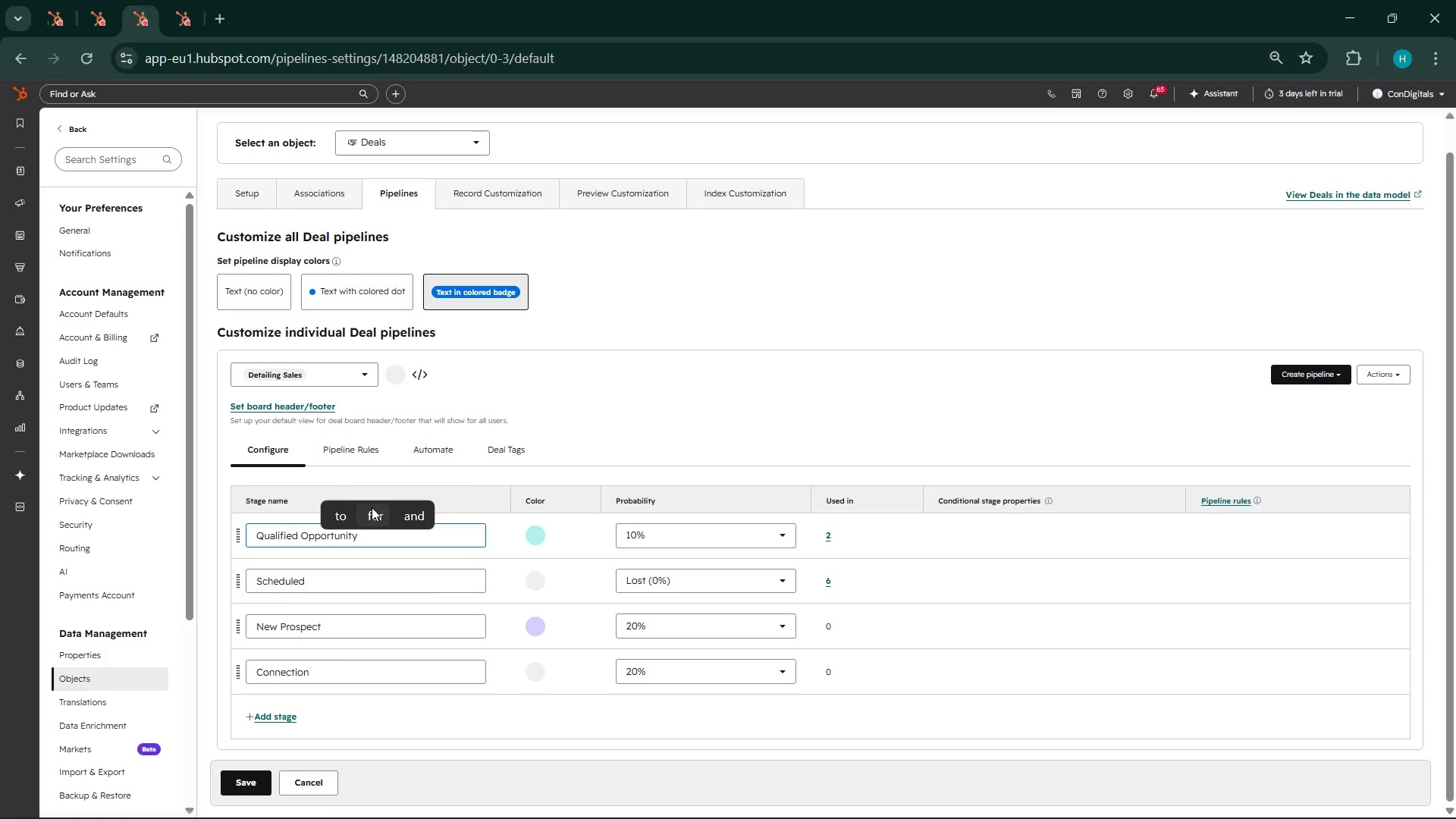 
key(Backspace)
 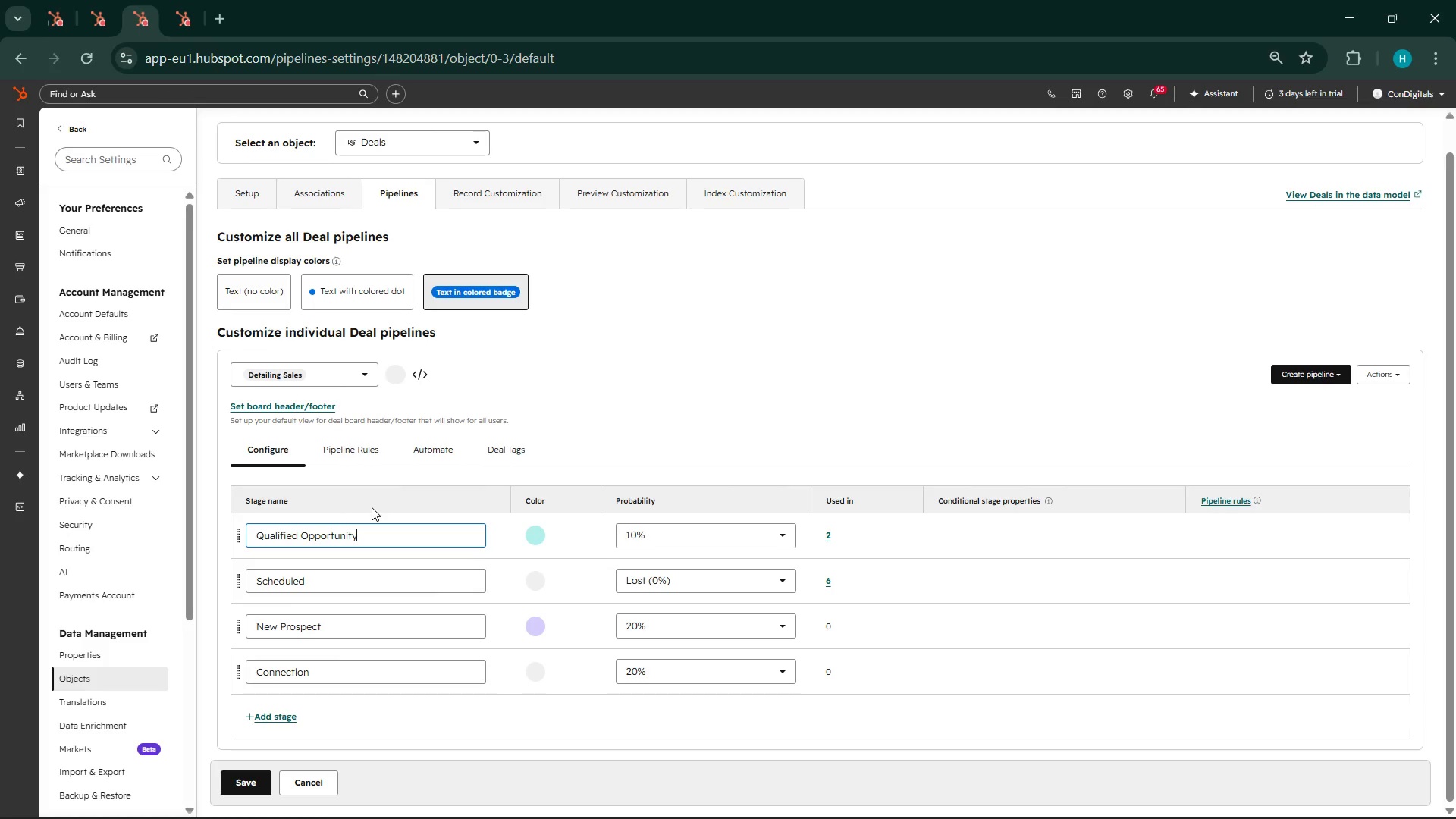 
wait(98.3)
 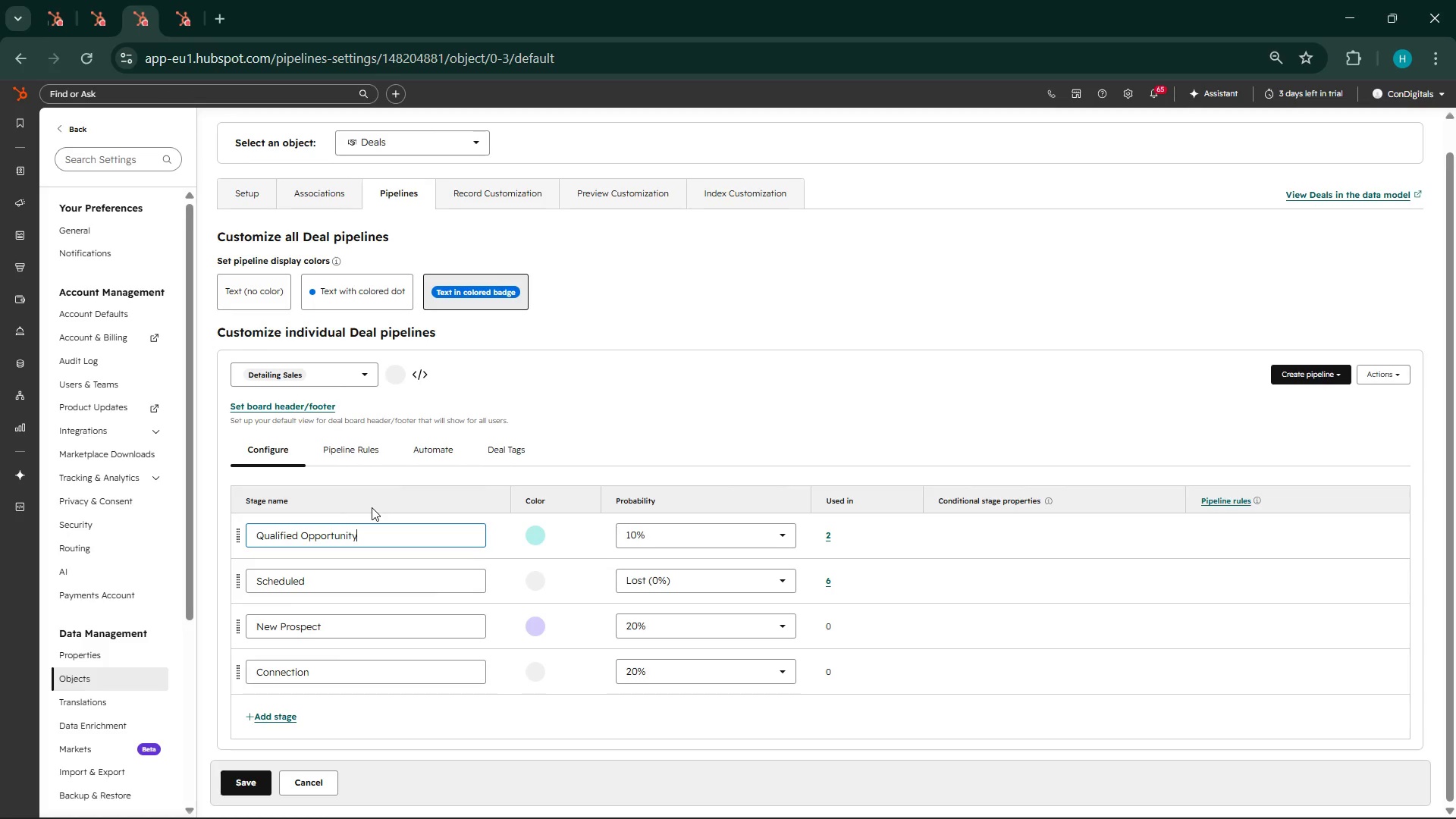 
scroll: coordinate [292, 504], scroll_direction: down, amount: 2.0
 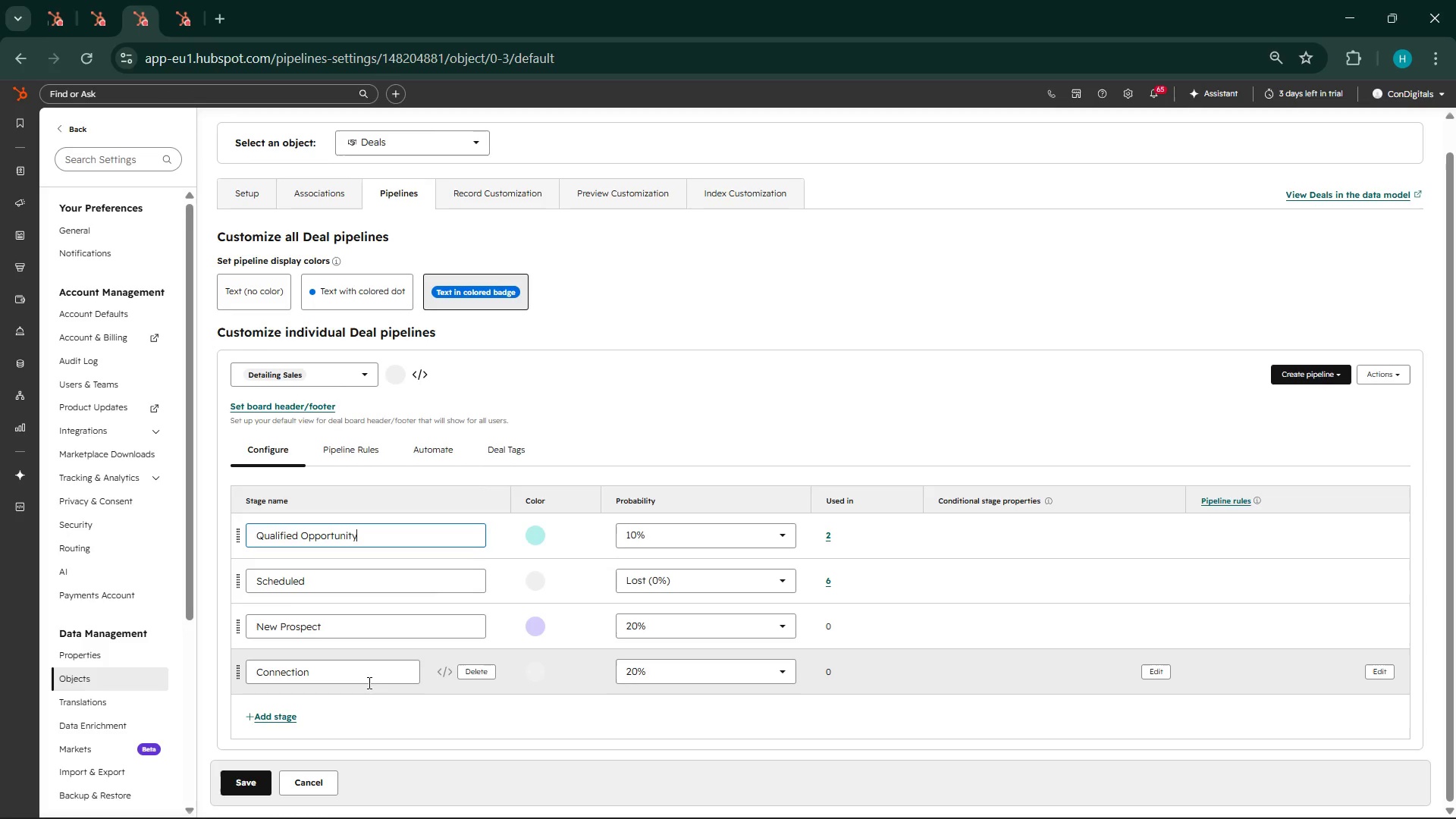 
left_click([367, 680])
 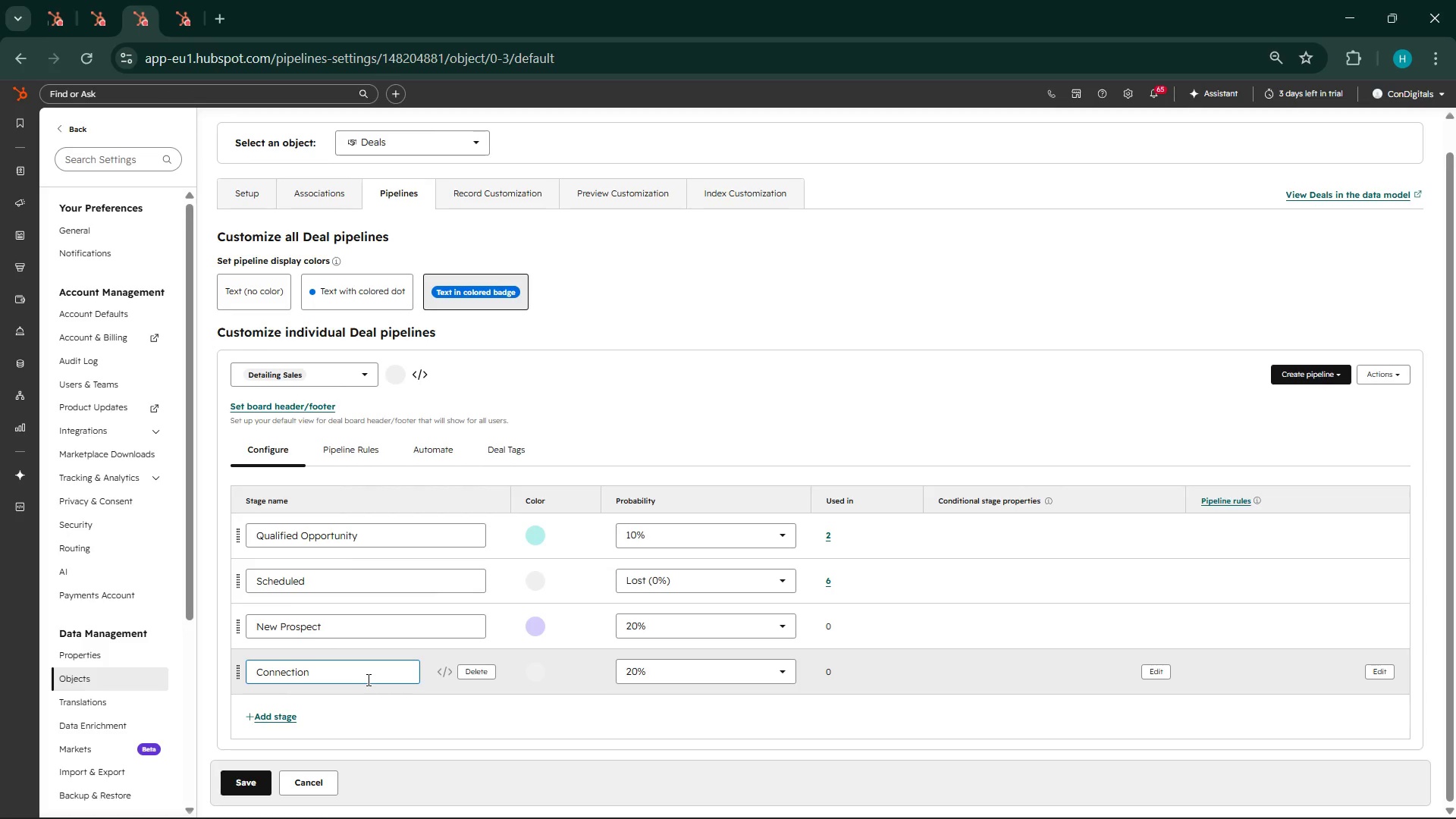 
type(Sent)
 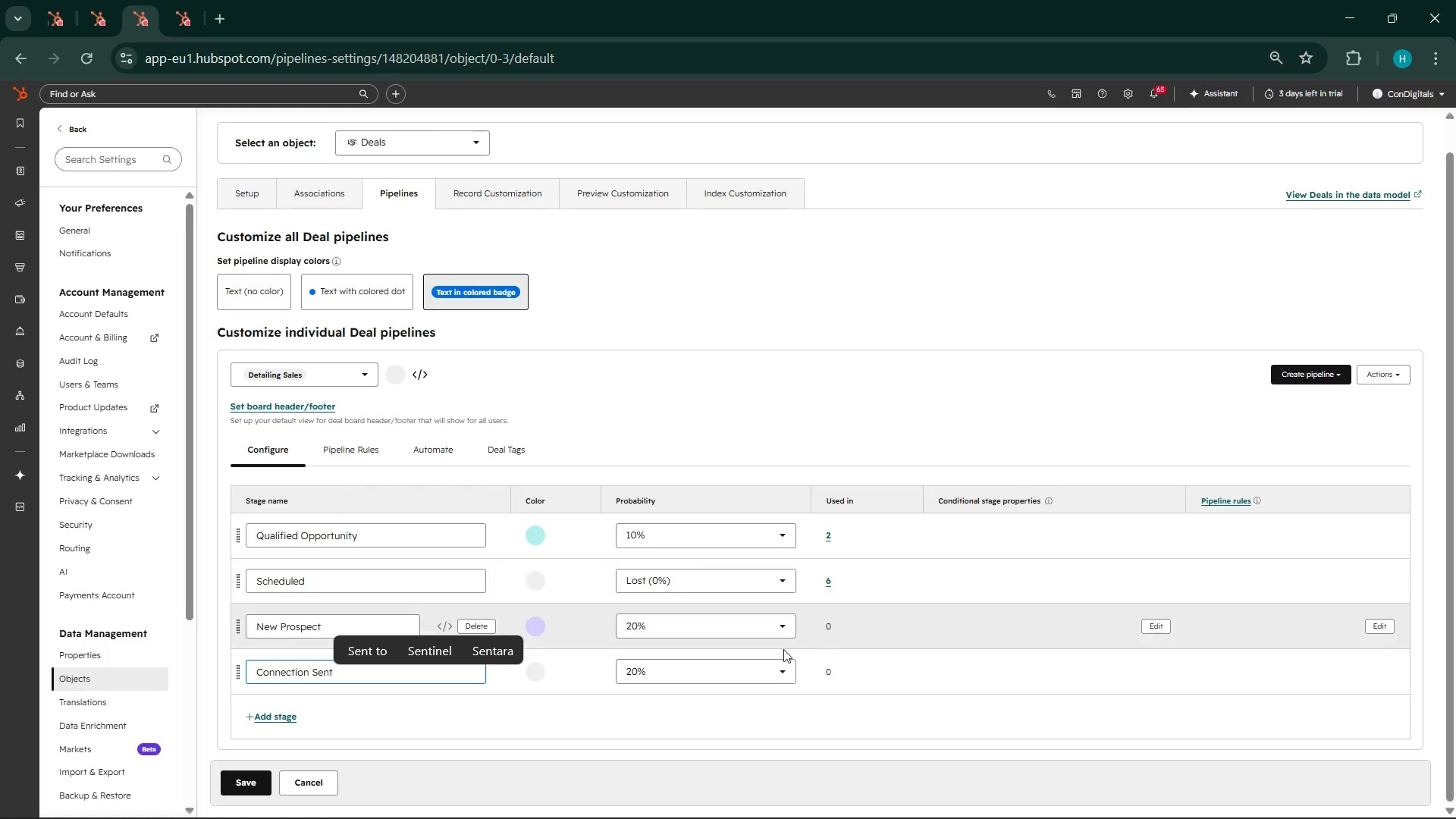 
left_click([771, 536])
 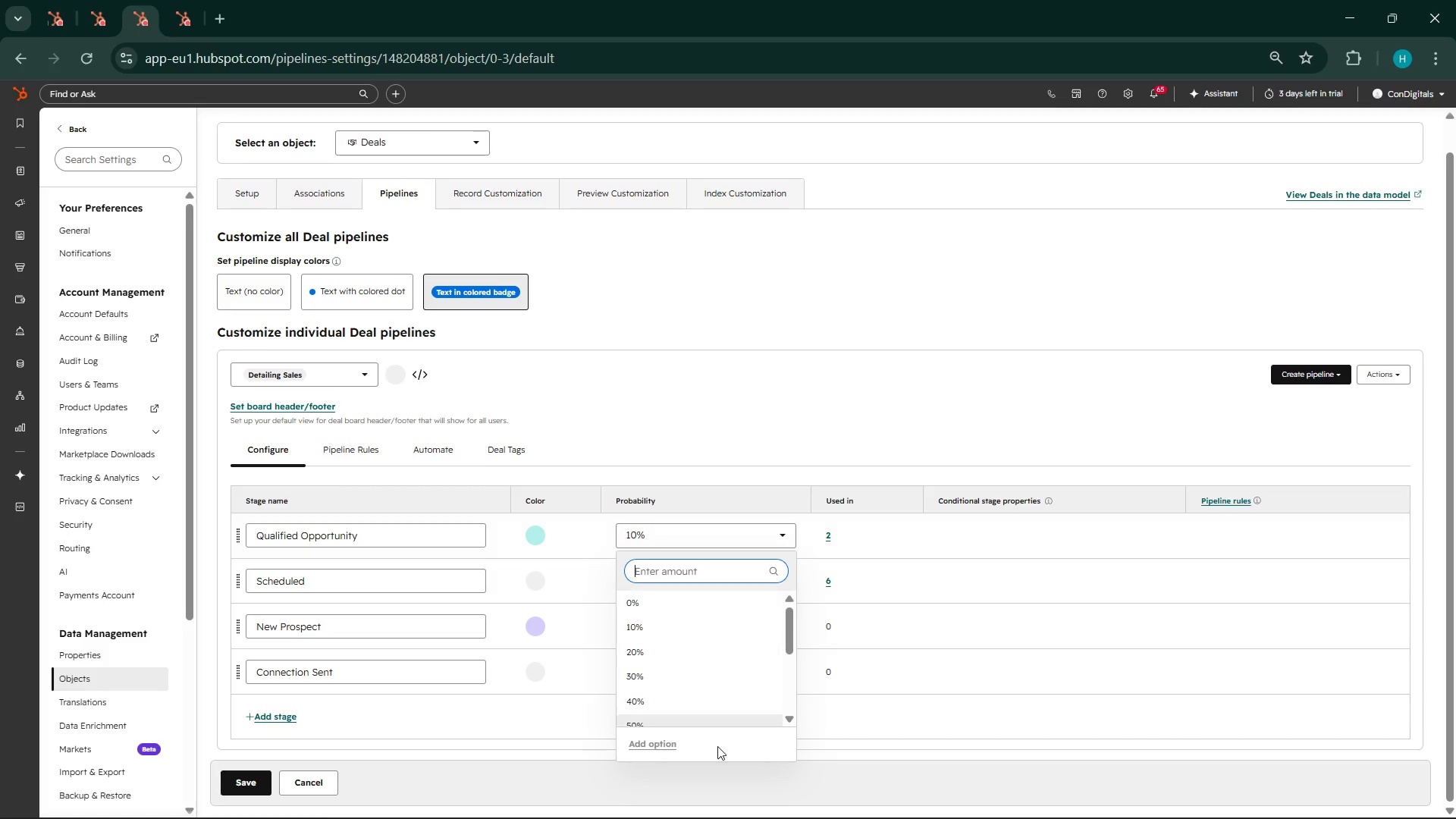 
scroll: coordinate [708, 679], scroll_direction: down, amount: 2.0
 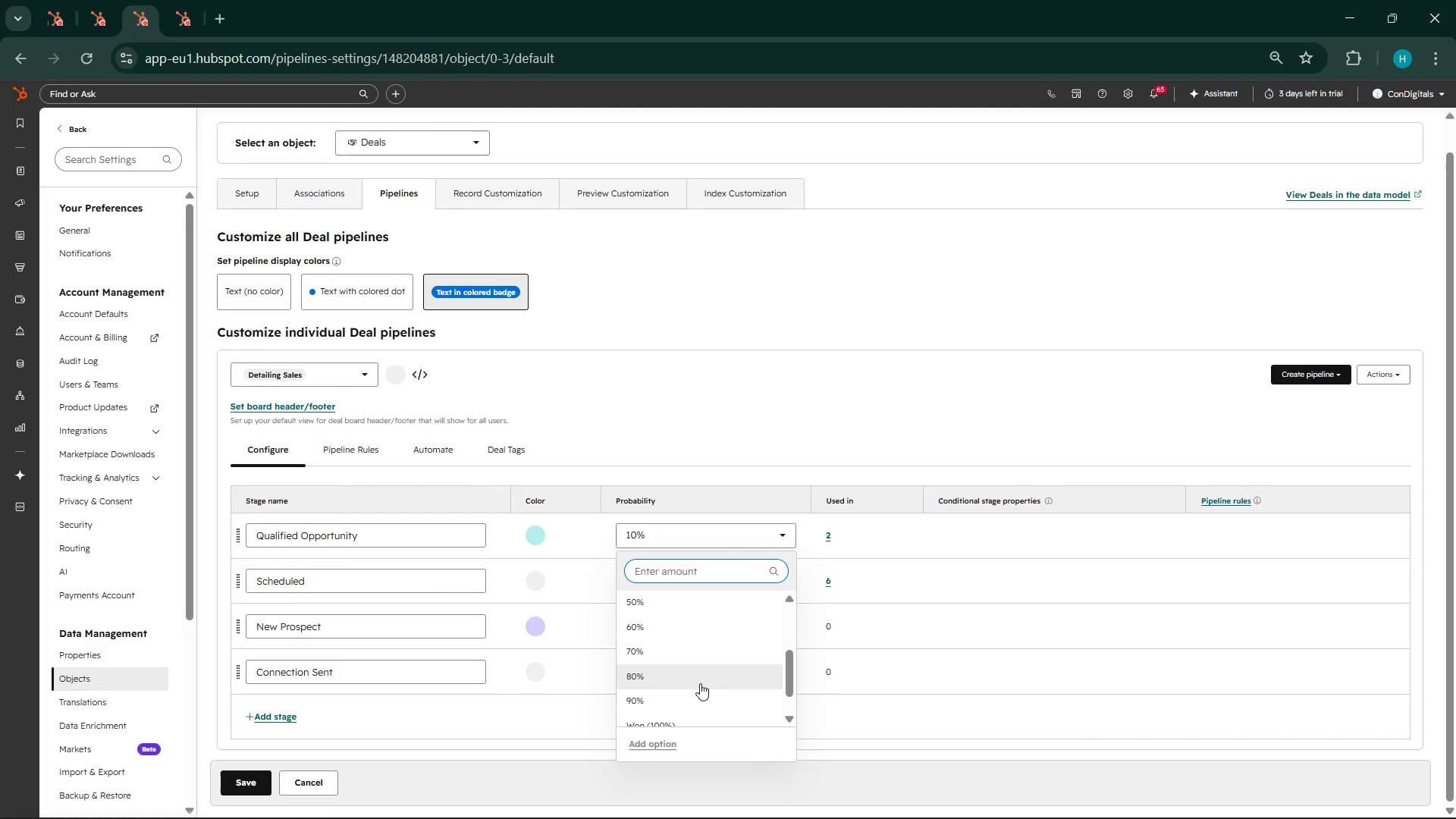 
left_click([697, 701])
 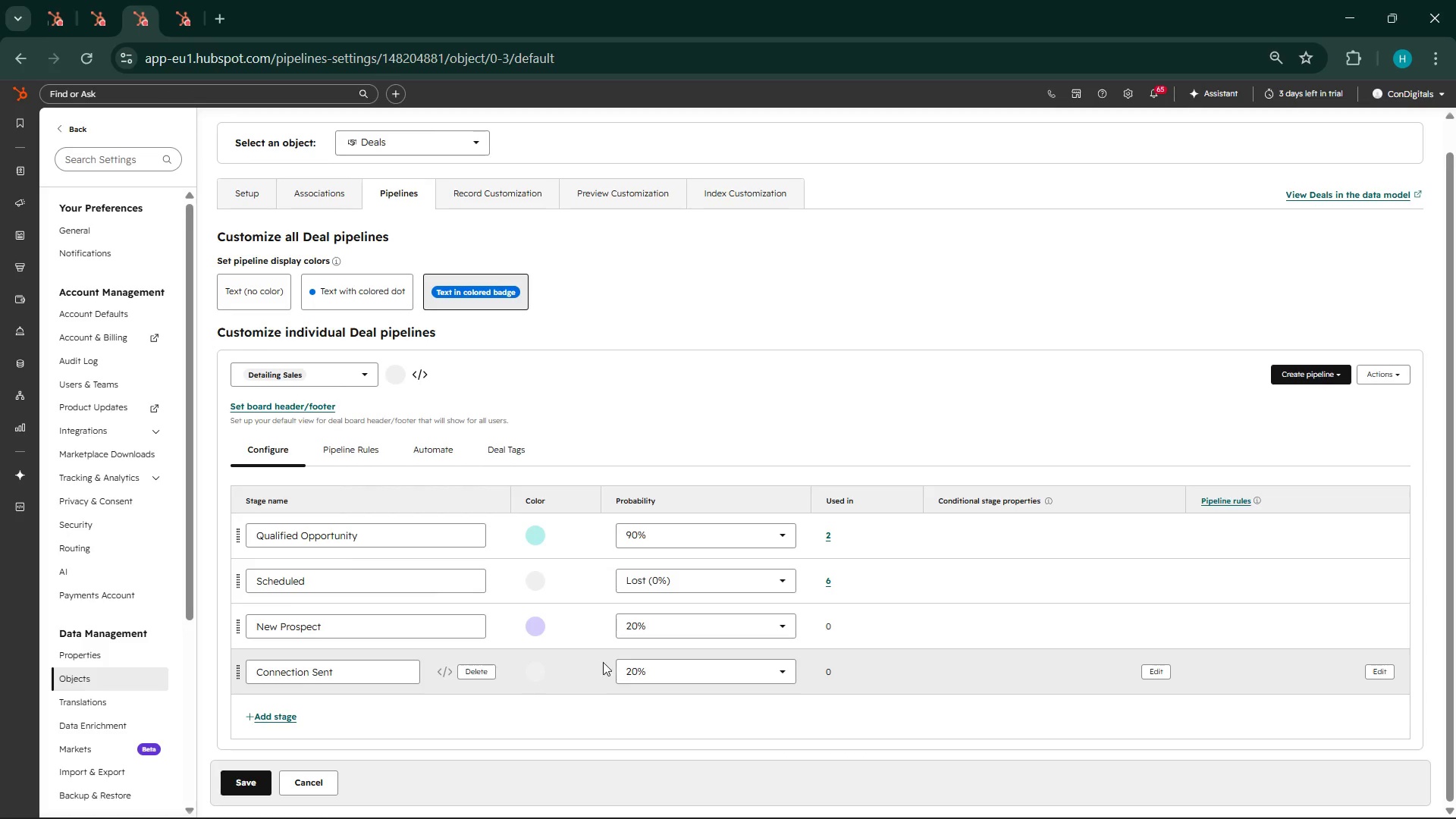 
left_click([723, 661])
 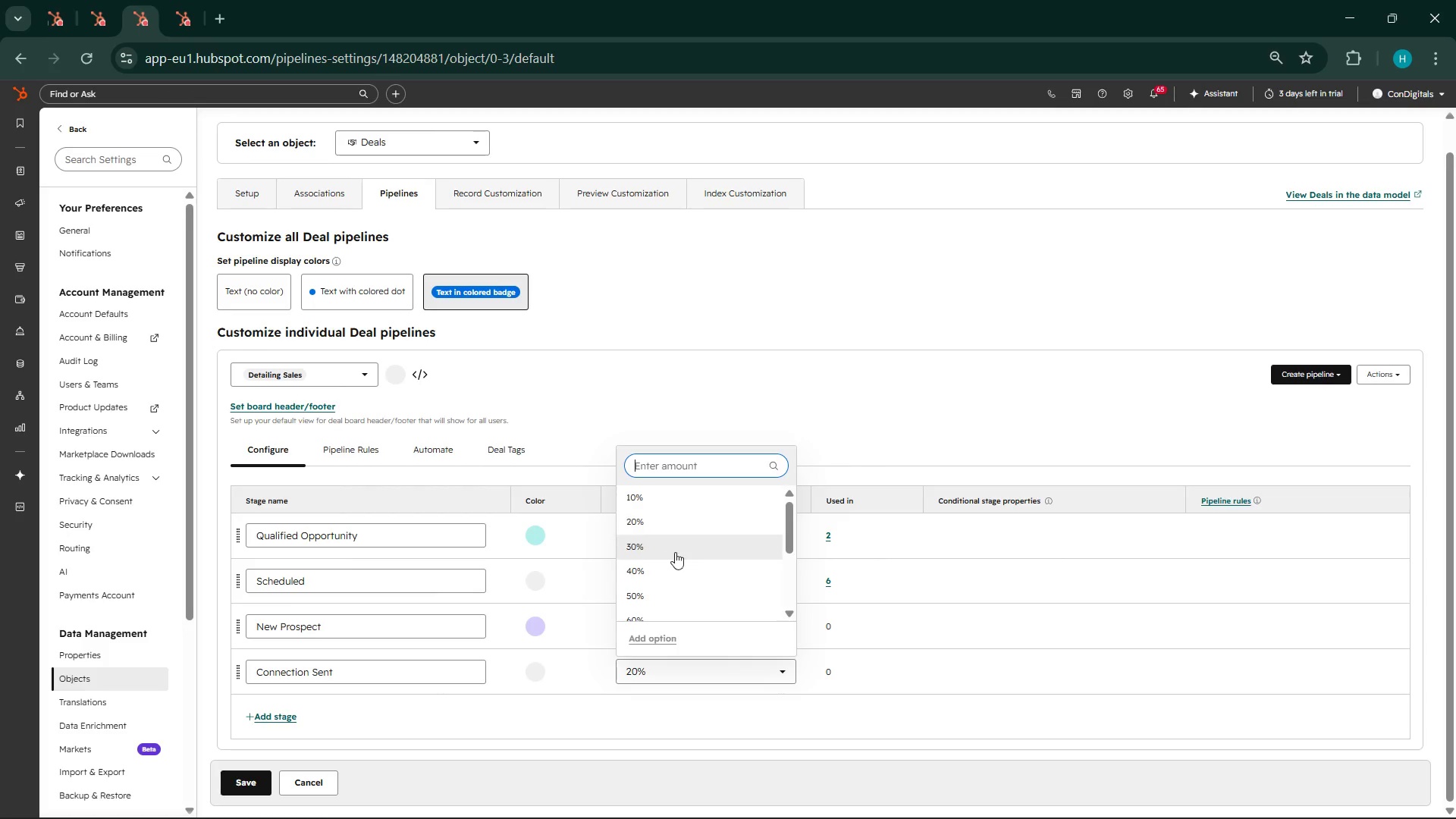 
left_click([678, 571])
 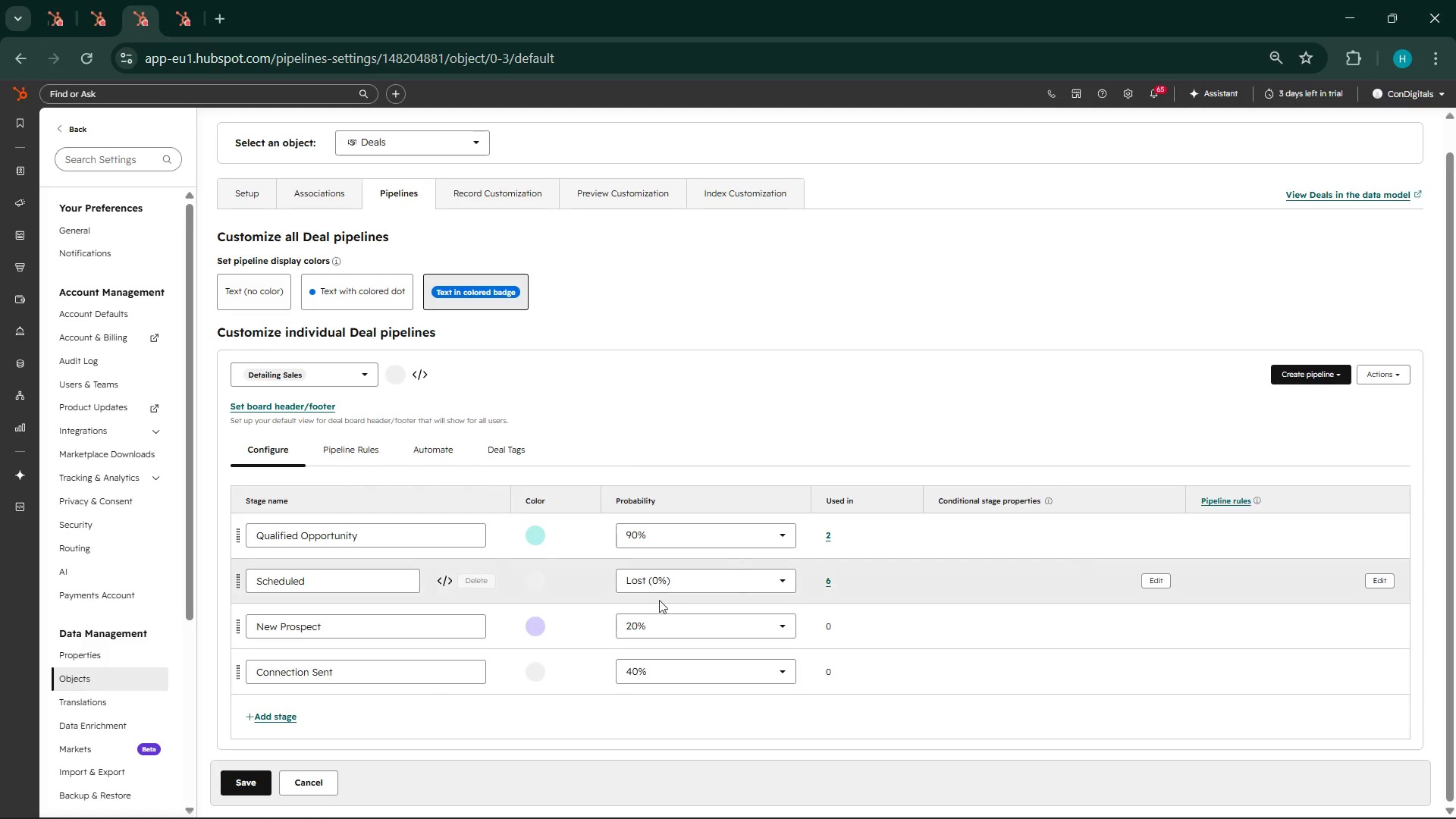 
scroll: coordinate [657, 609], scroll_direction: down, amount: 3.0
 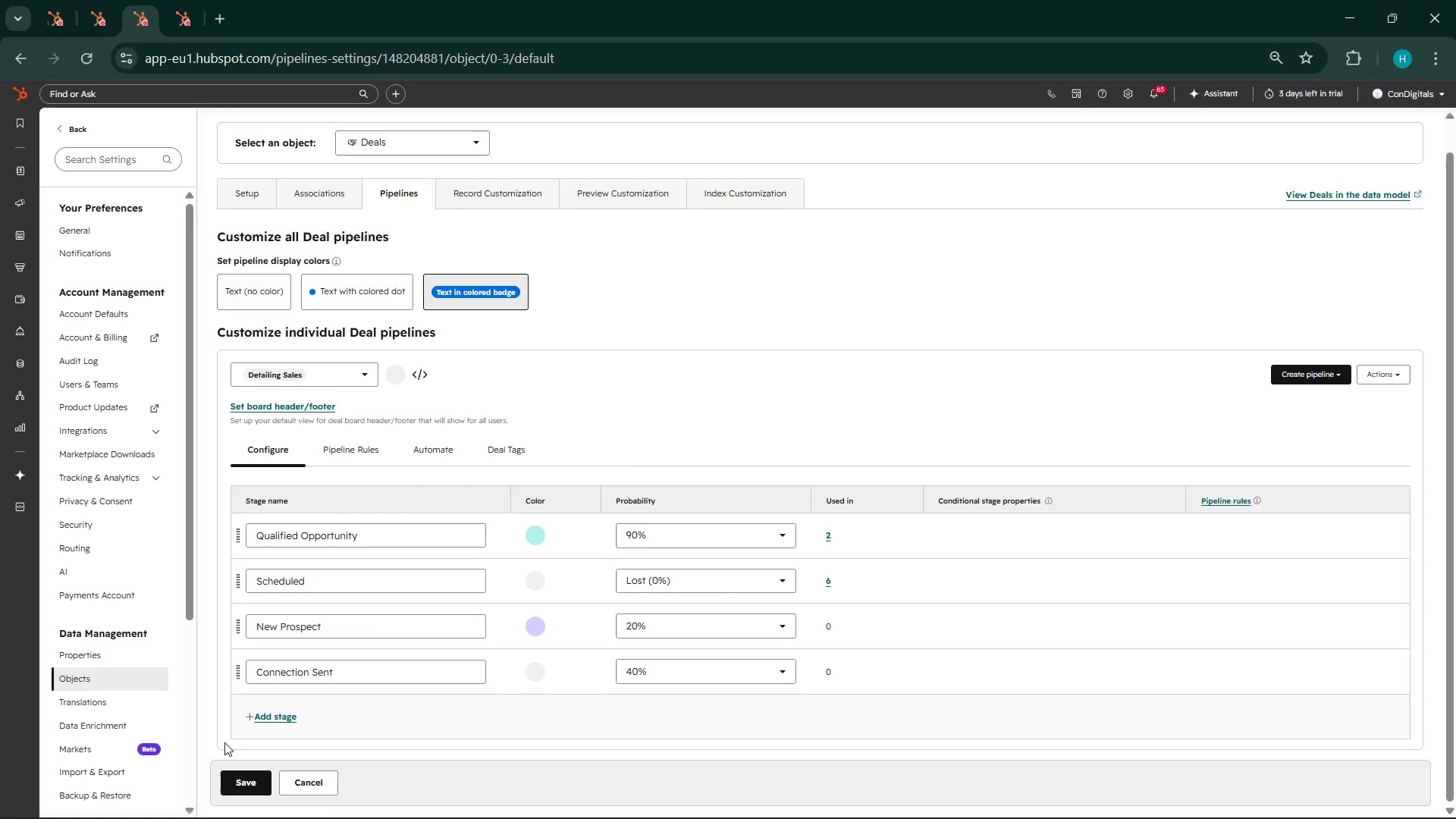 
left_click([267, 721])
 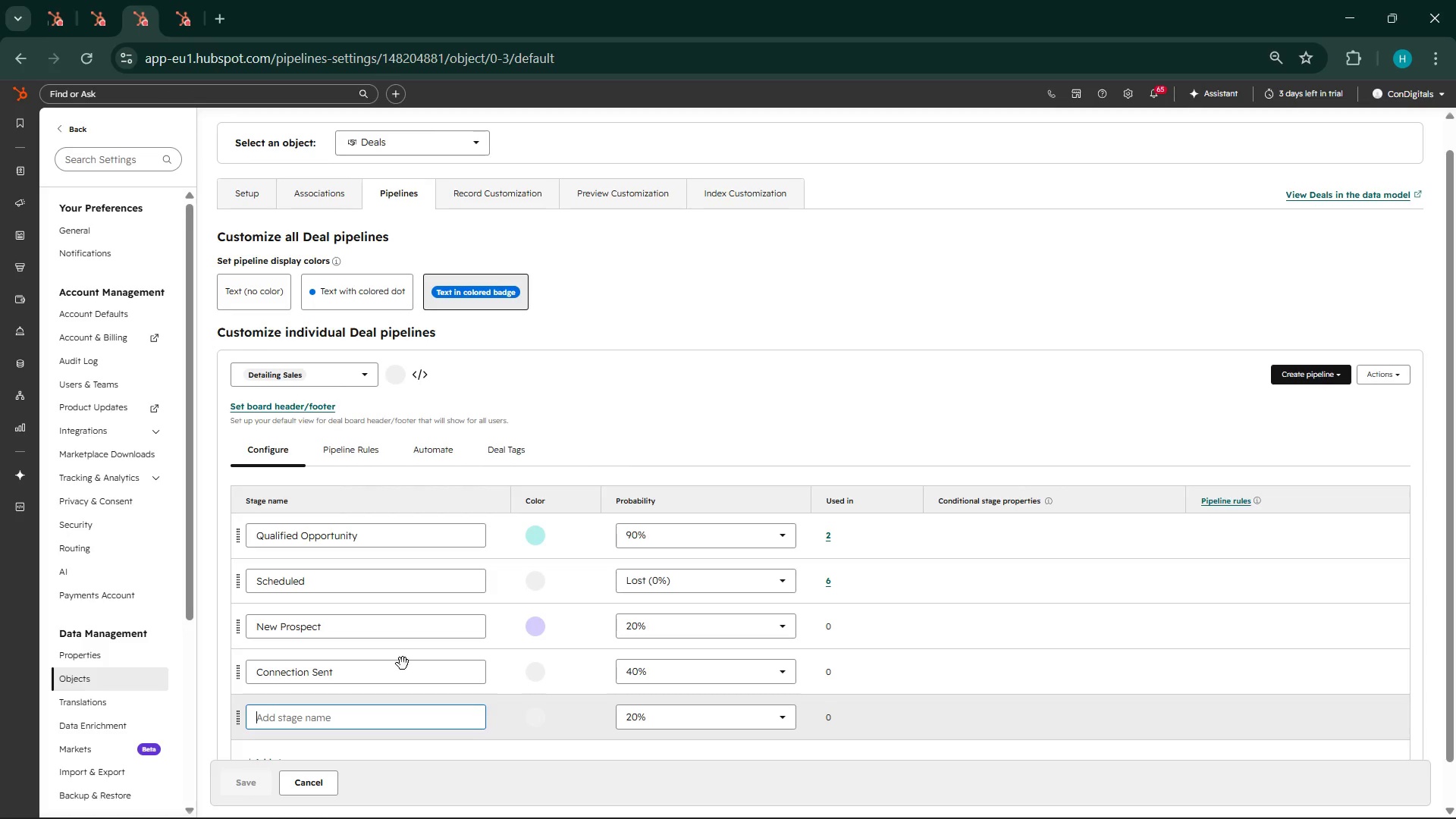 
scroll: coordinate [734, 610], scroll_direction: down, amount: 6.0
 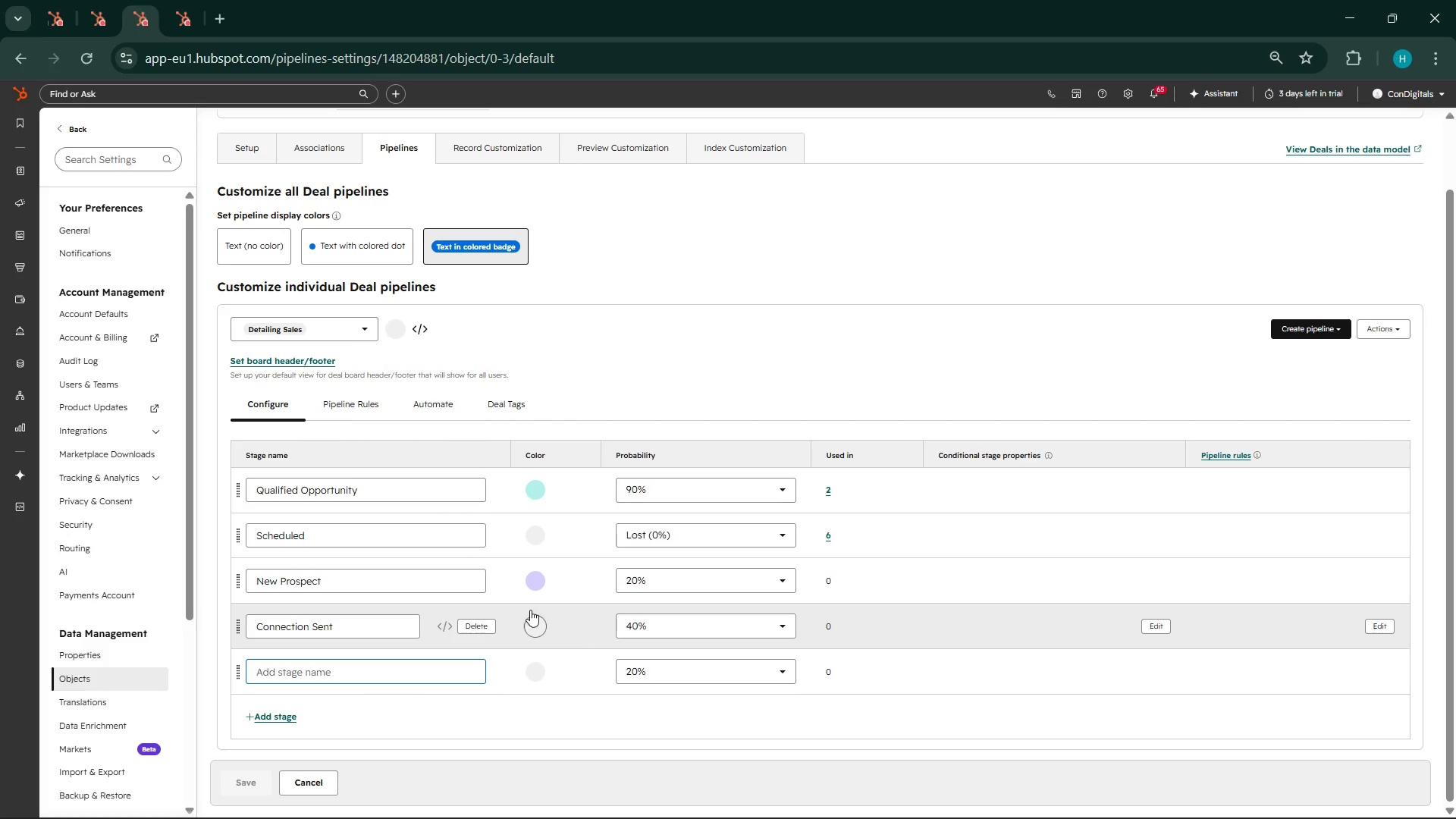 
left_click([757, 574])
 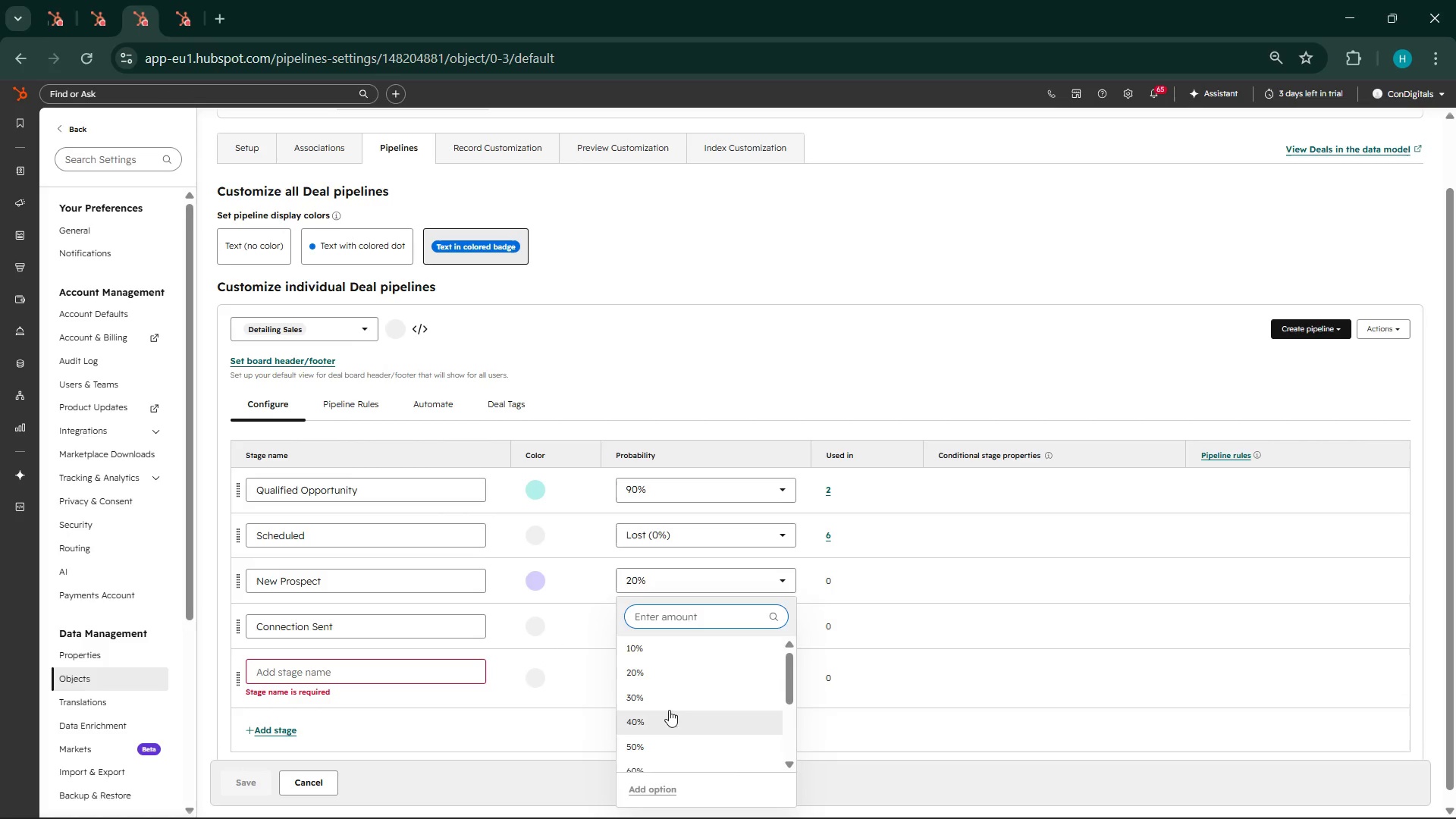 
left_click([668, 703])
 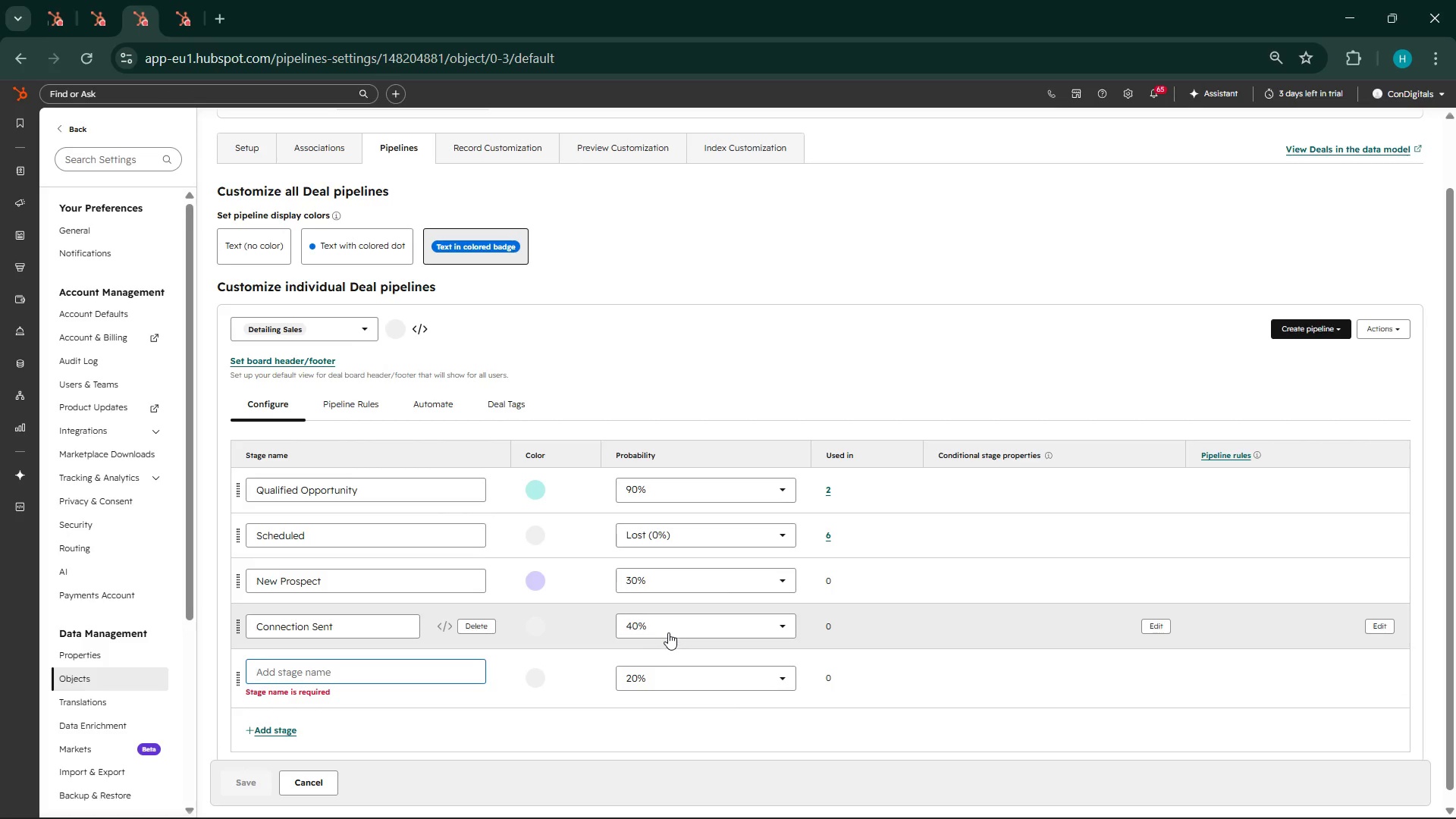 
left_click([668, 632])
 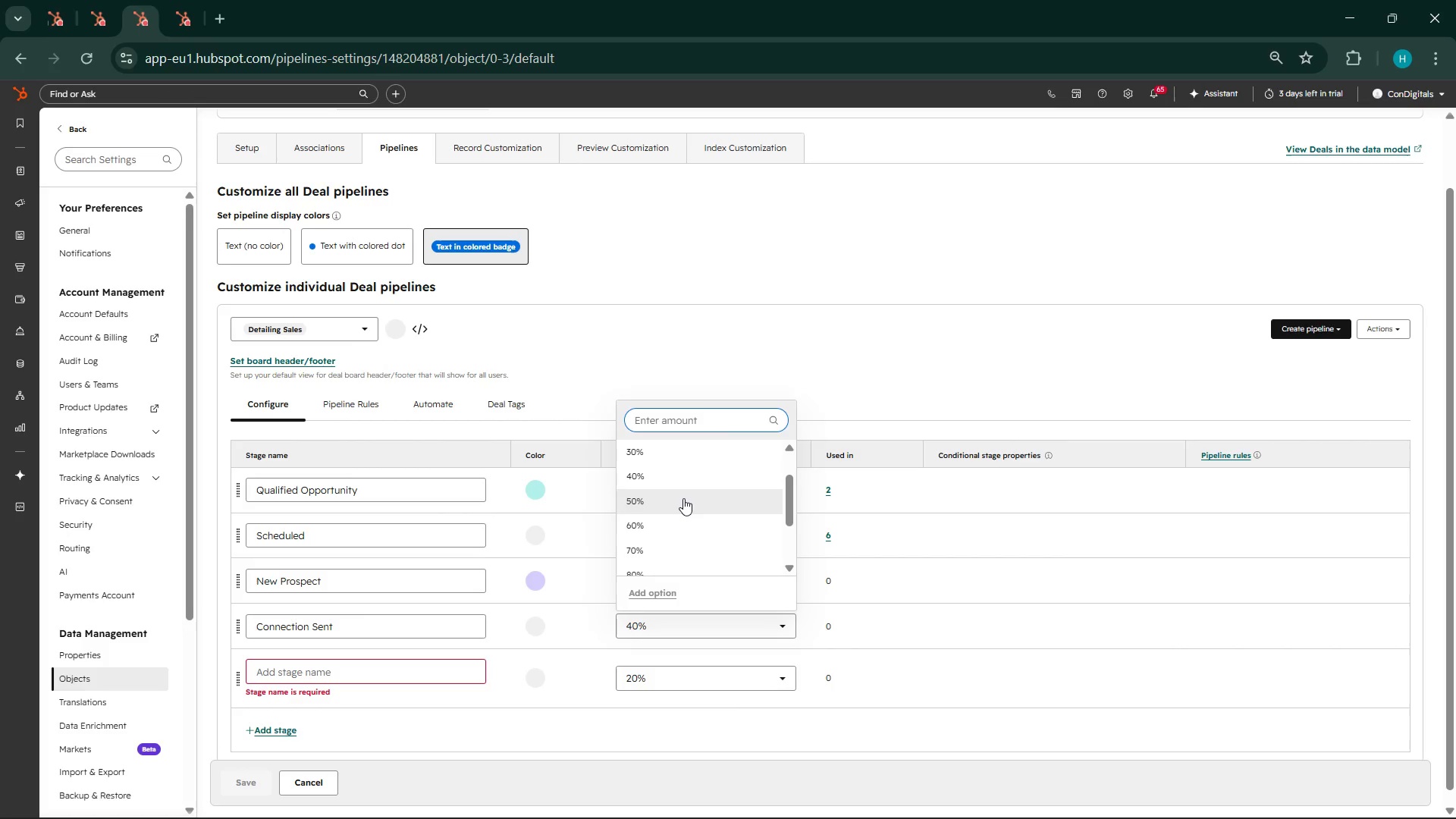 
left_click([683, 498])
 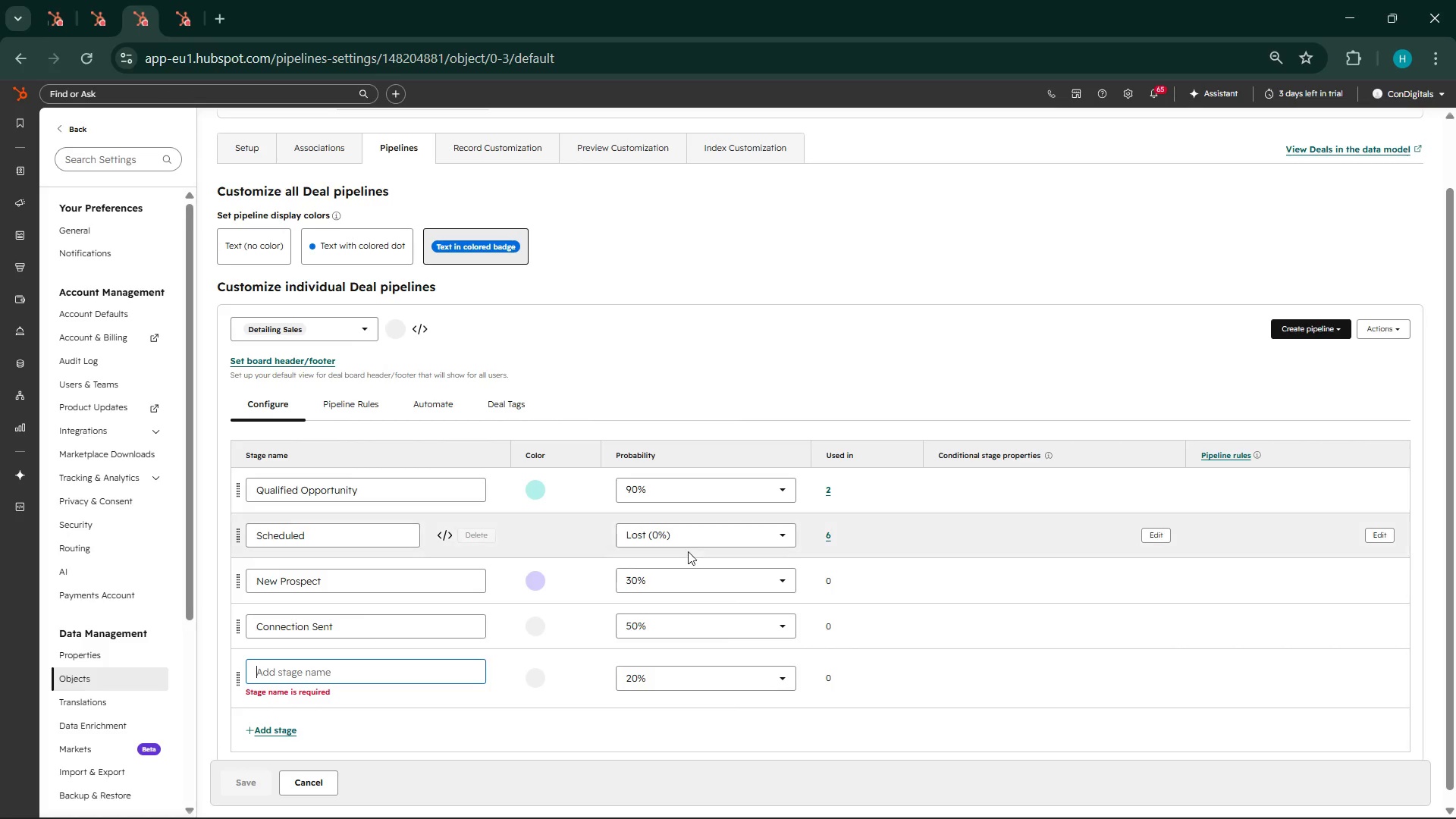 
scroll: coordinate [688, 563], scroll_direction: down, amount: 2.0
 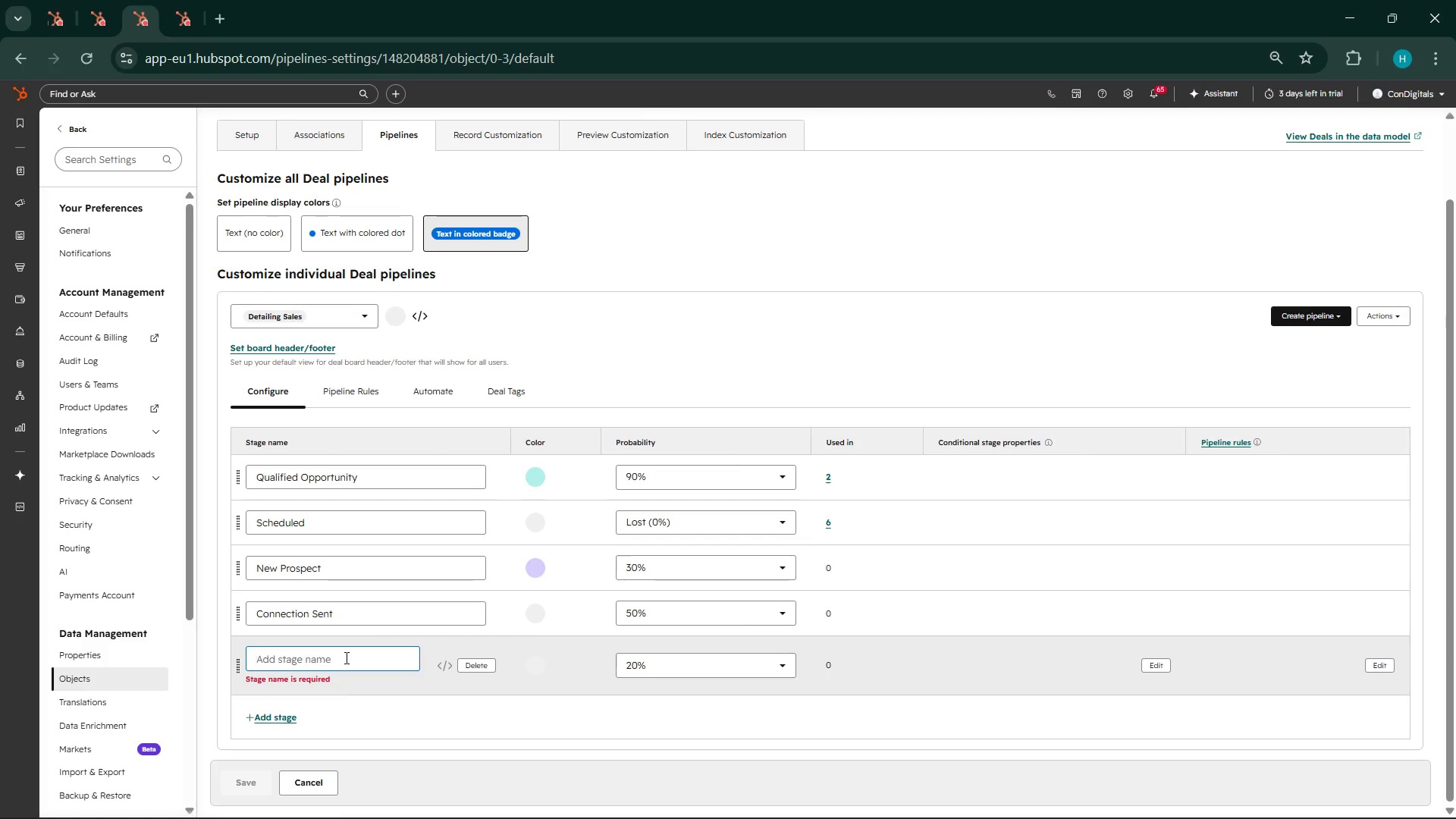 
type(In Conversation)
 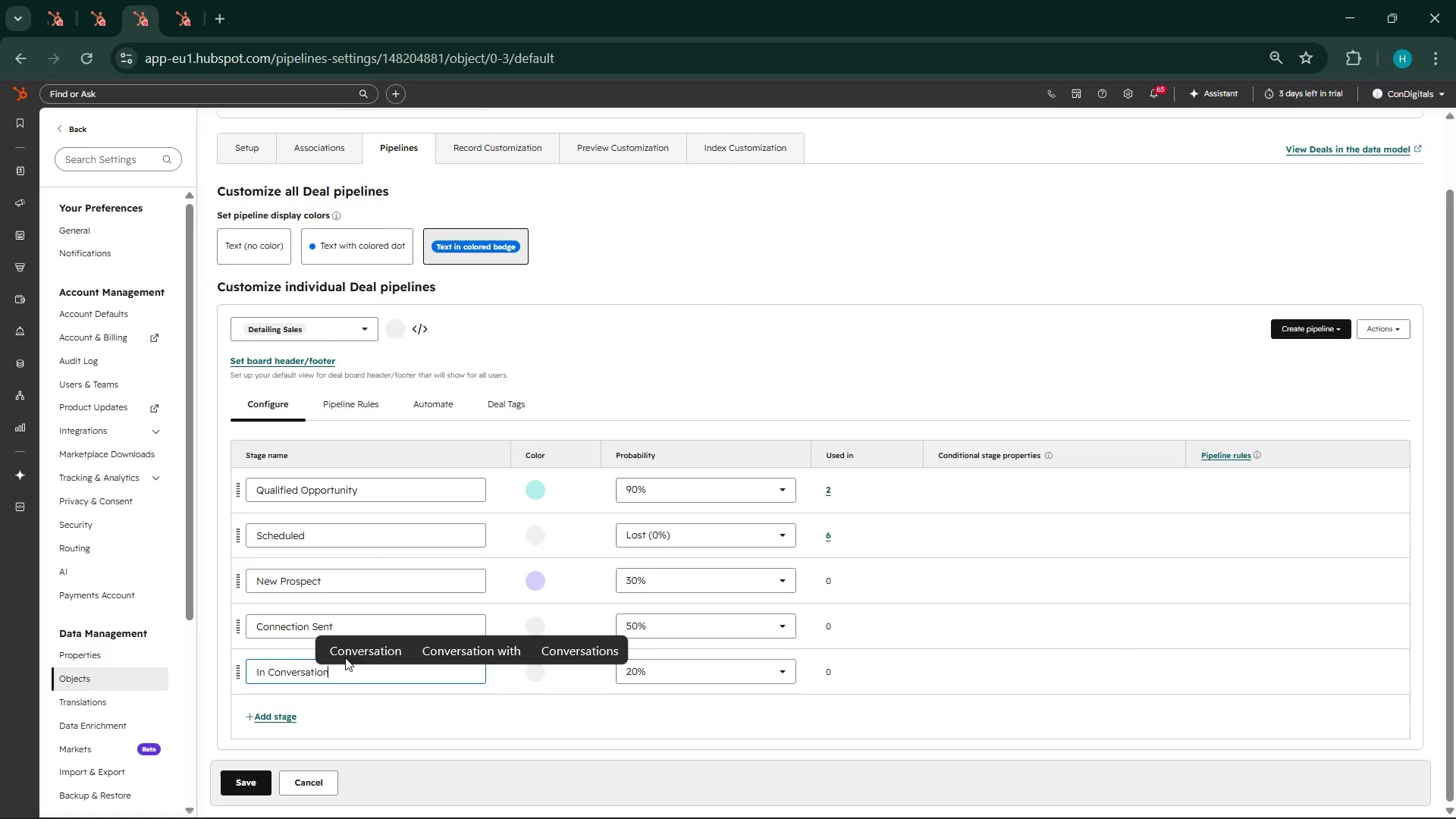 
wait(14.52)
 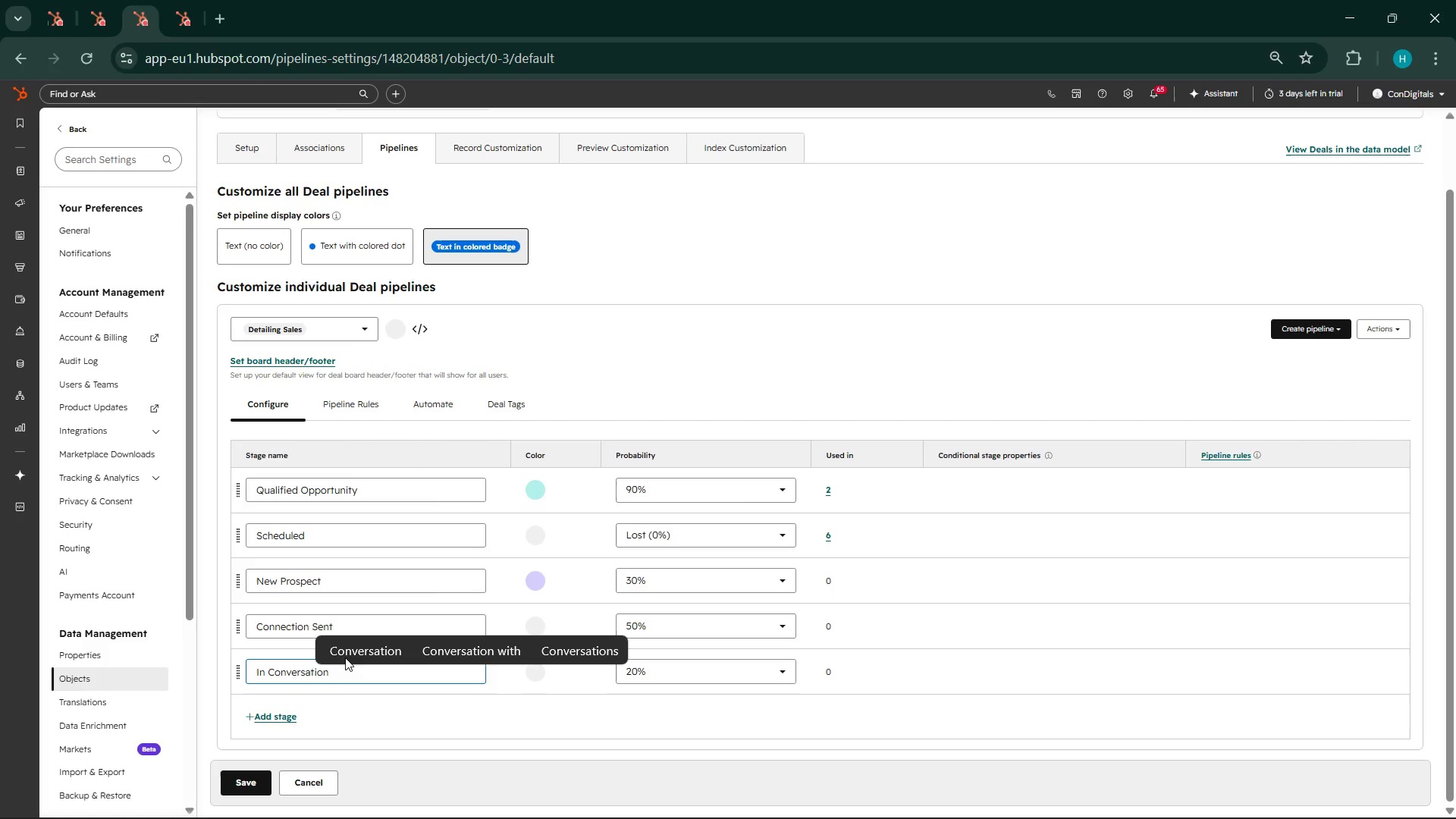 
left_click([1431, 688])
 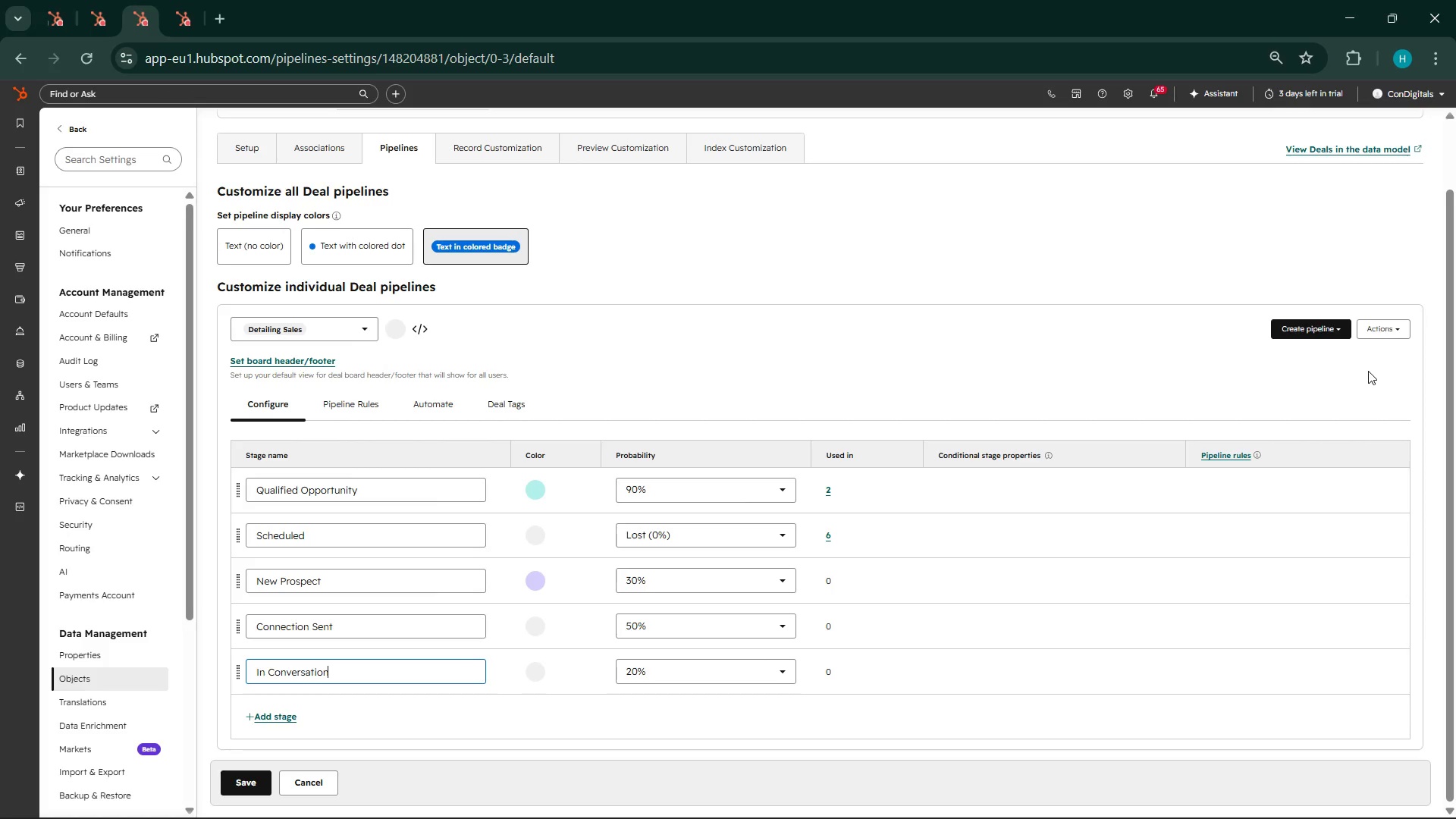 
wait(11.11)
 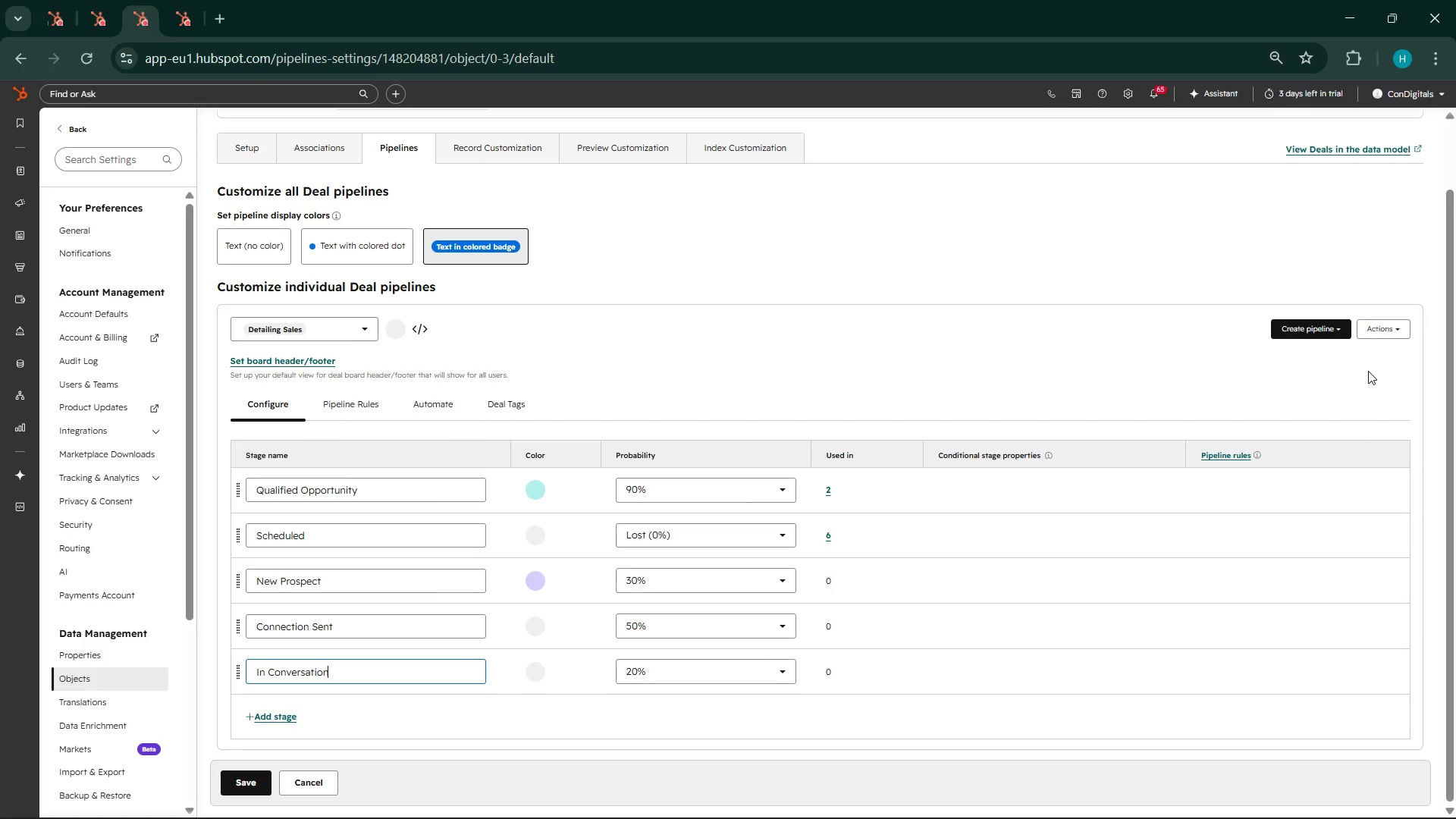 
left_click([739, 676])
 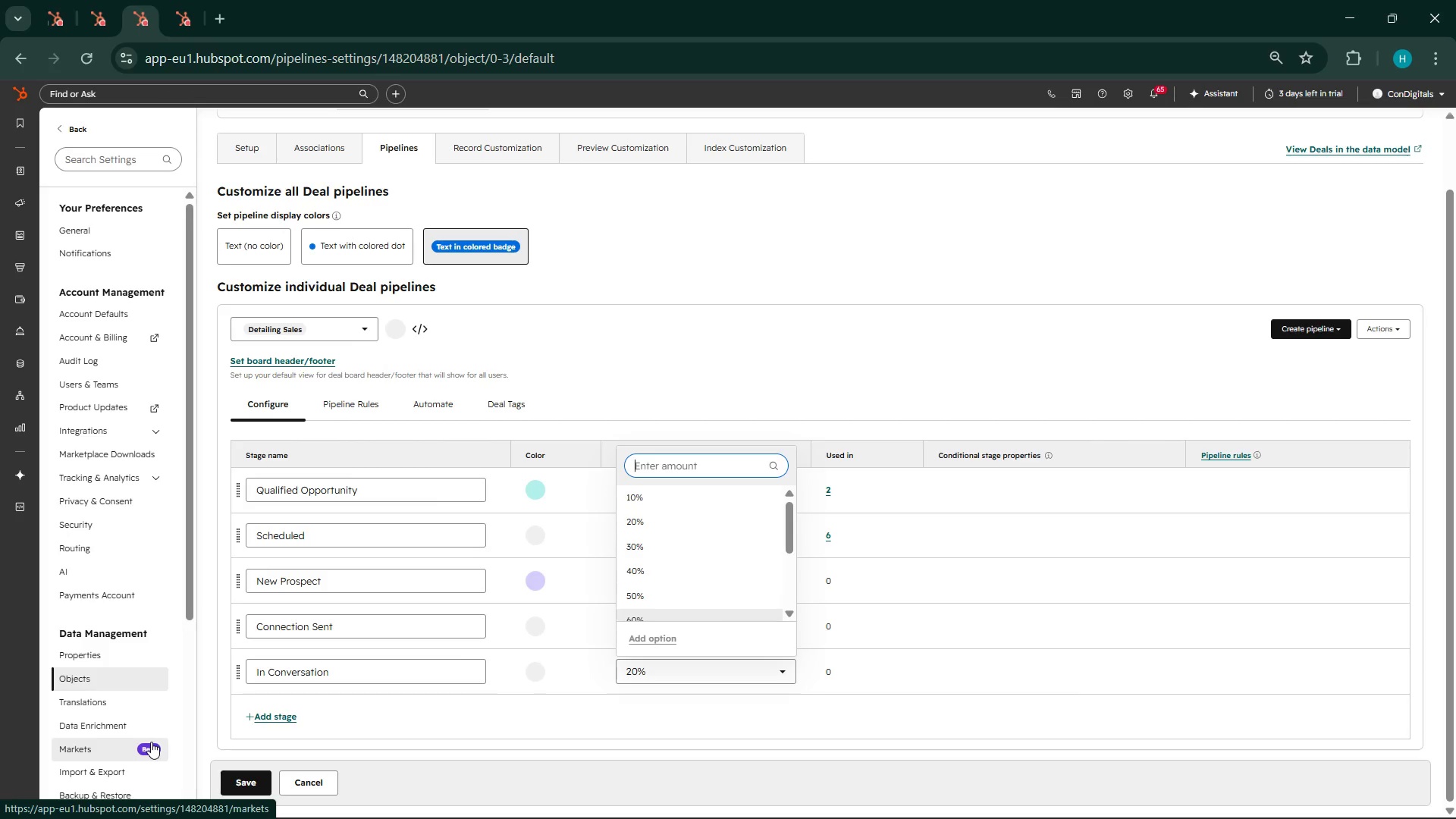 
wait(43.33)
 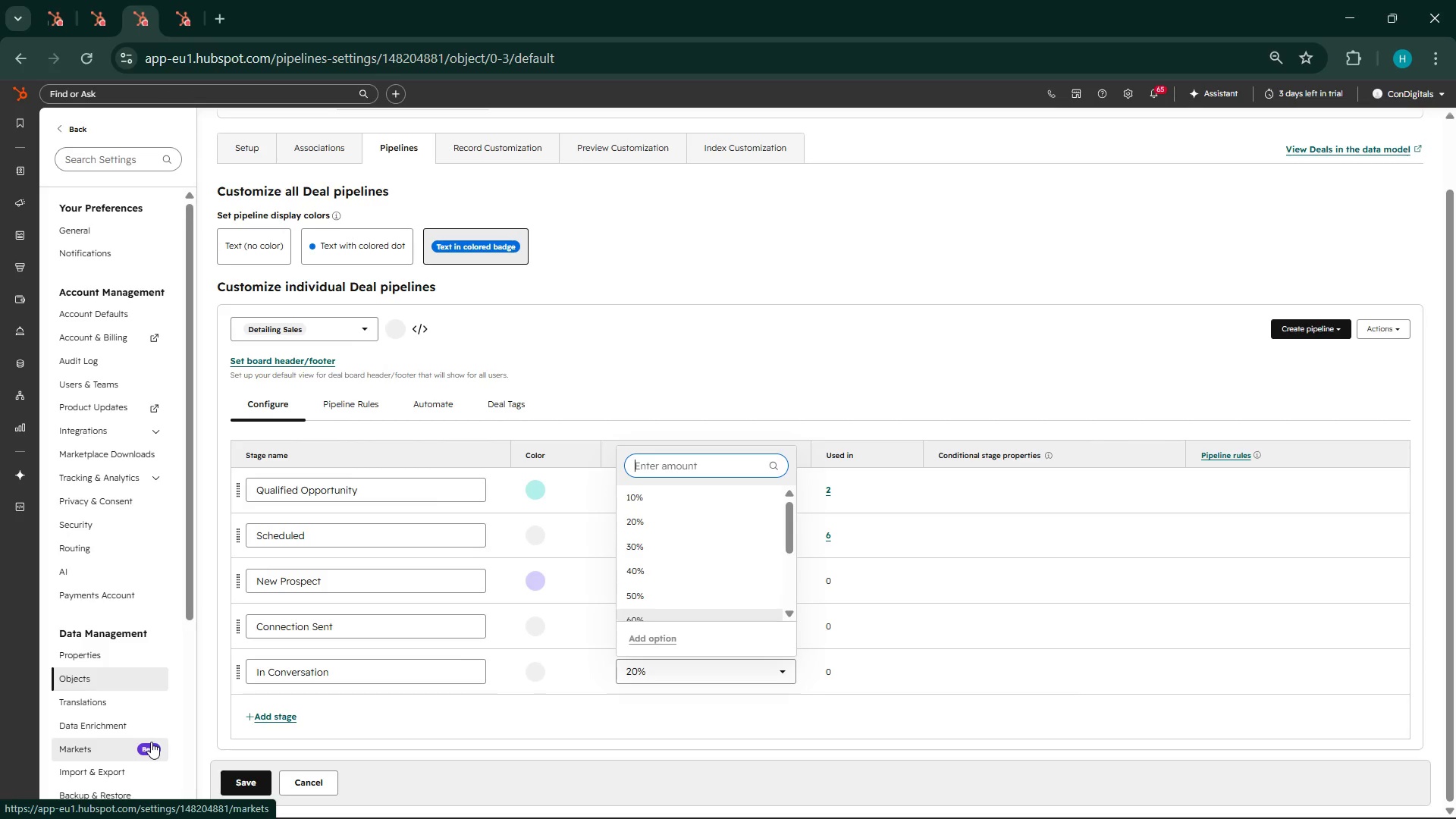 
scroll: coordinate [695, 545], scroll_direction: down, amount: 1.0
 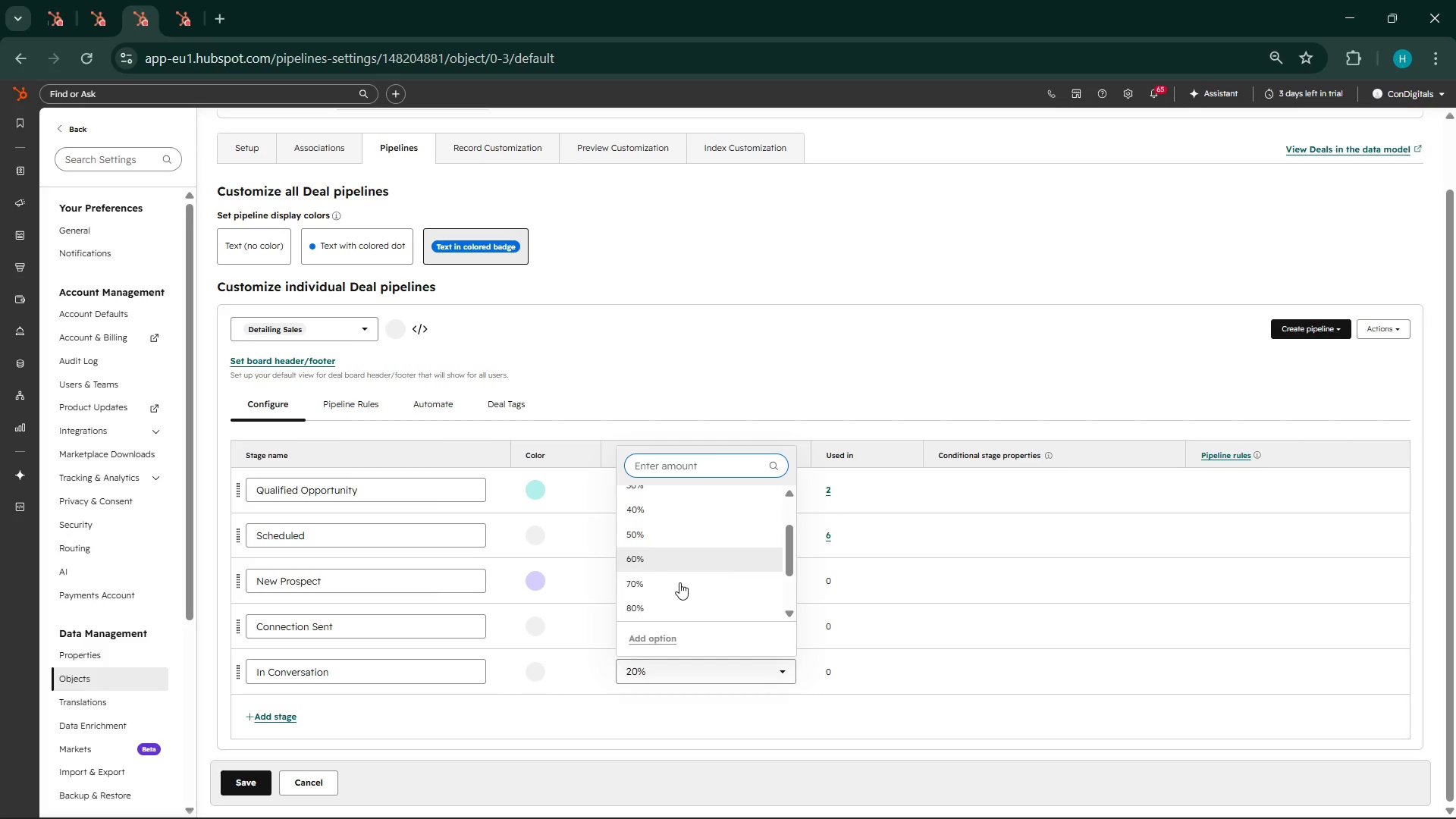 
left_click([679, 582])
 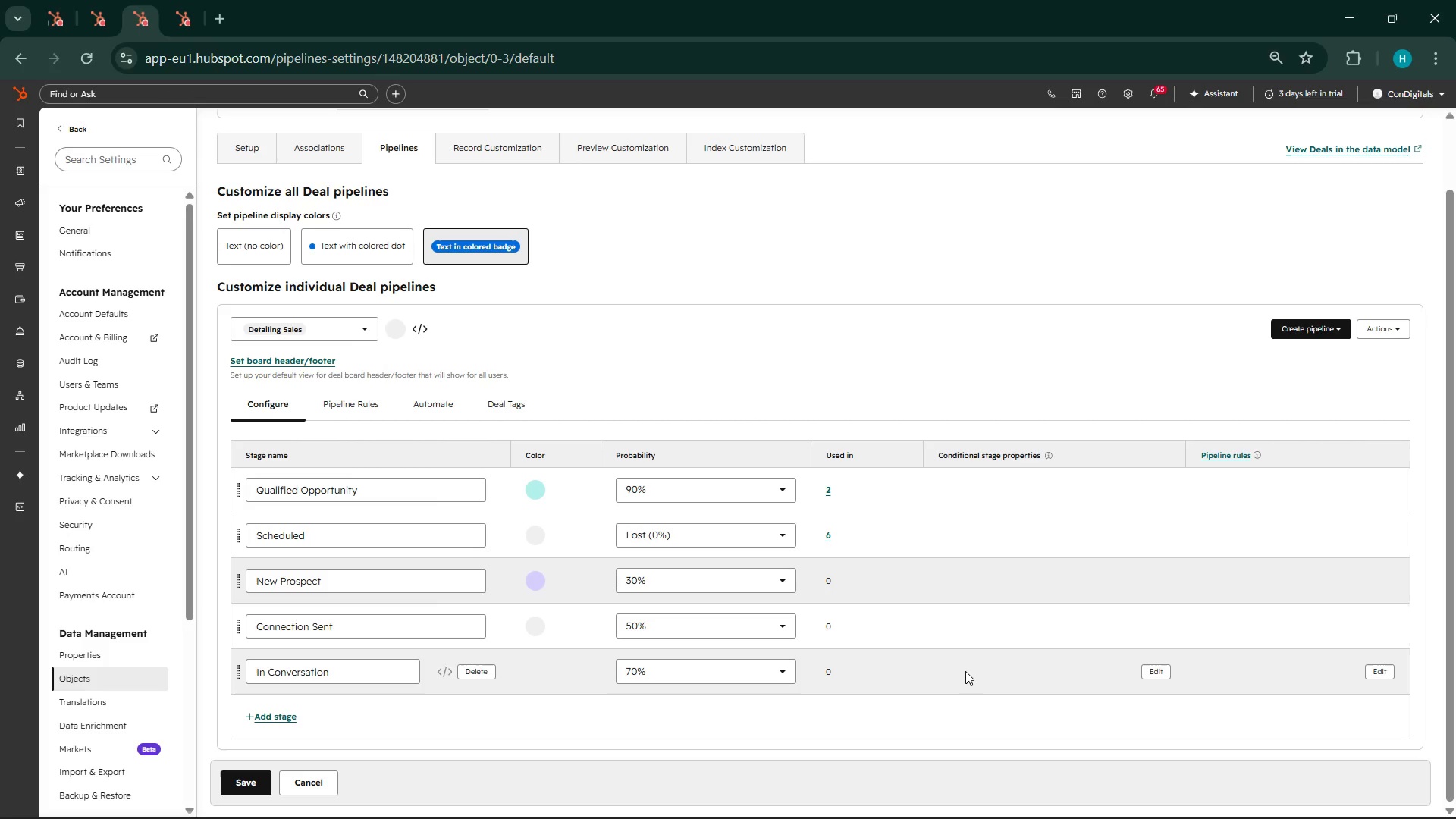 
scroll: coordinate [606, 721], scroll_direction: down, amount: 5.0
 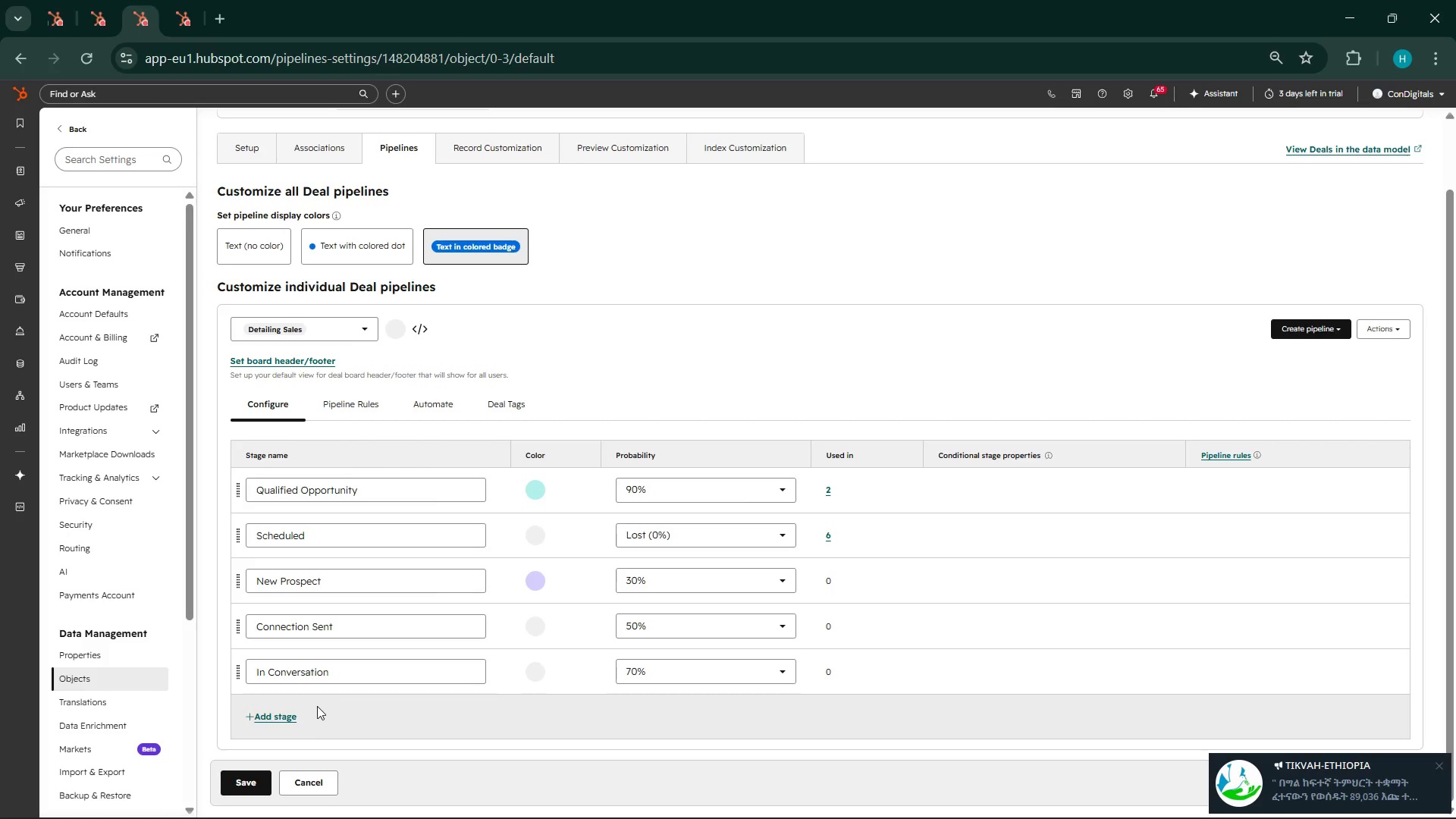 
left_click([287, 717])
 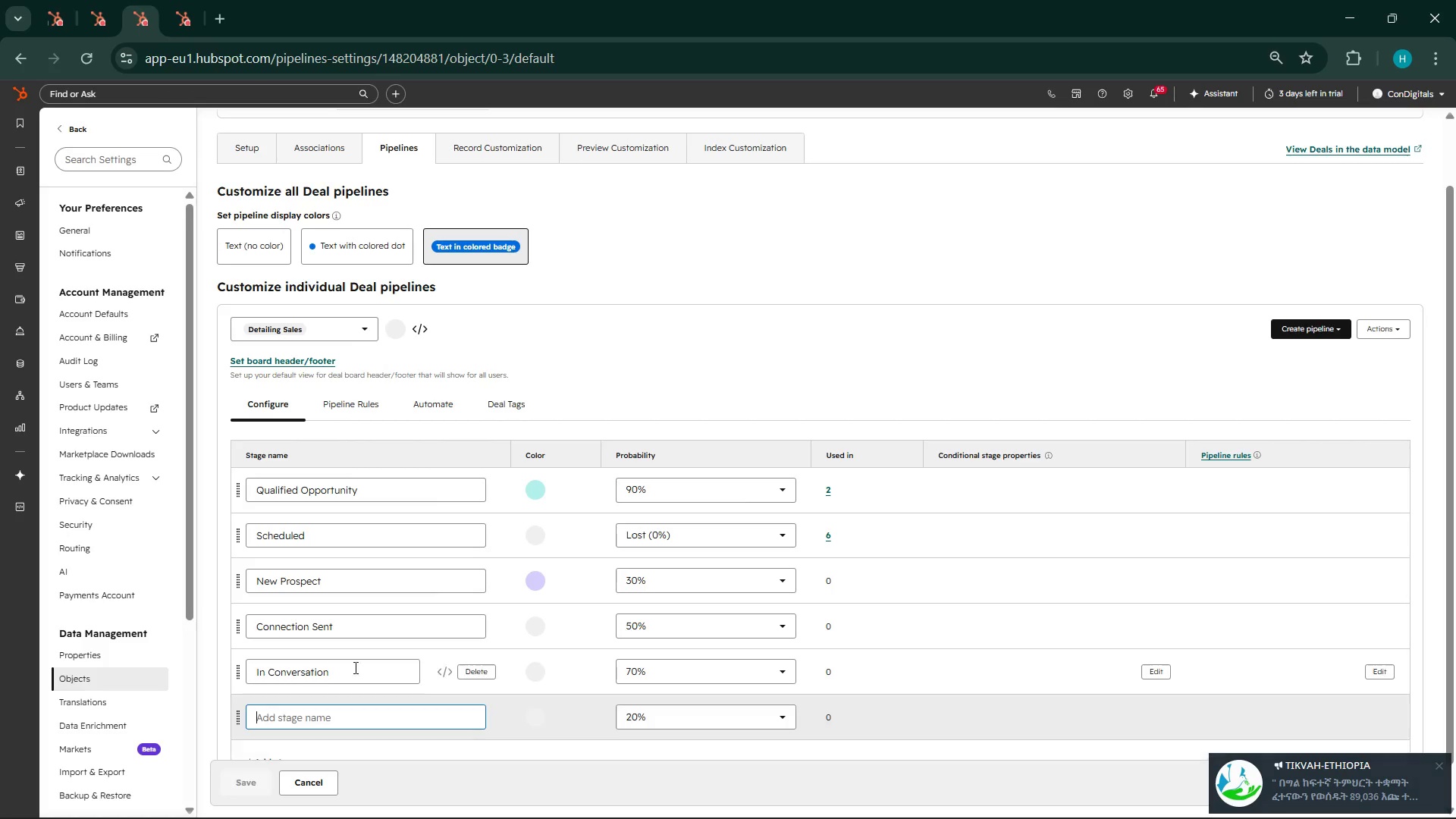 
scroll: coordinate [410, 635], scroll_direction: down, amount: 3.0
 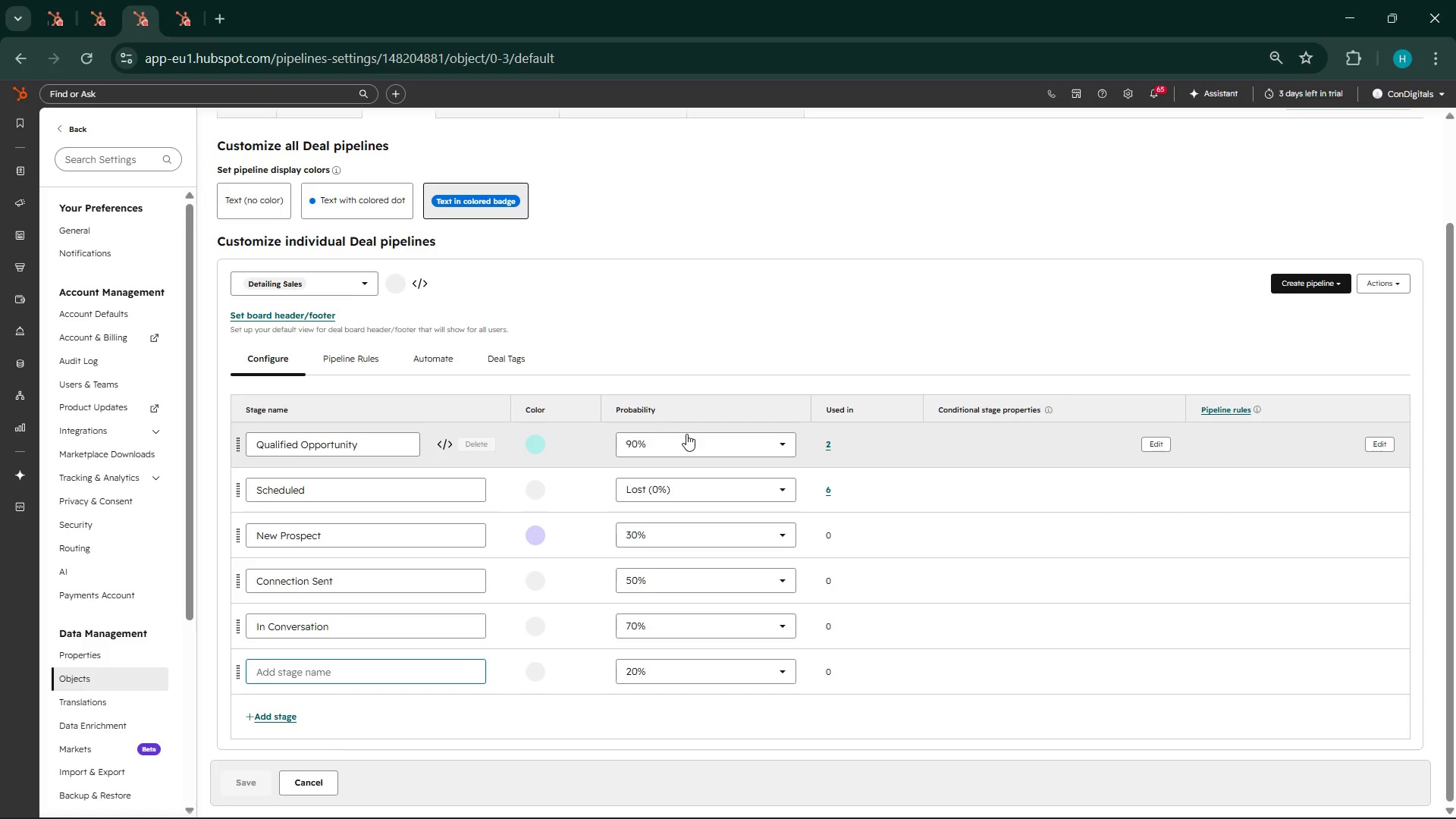 
wait(18.57)
 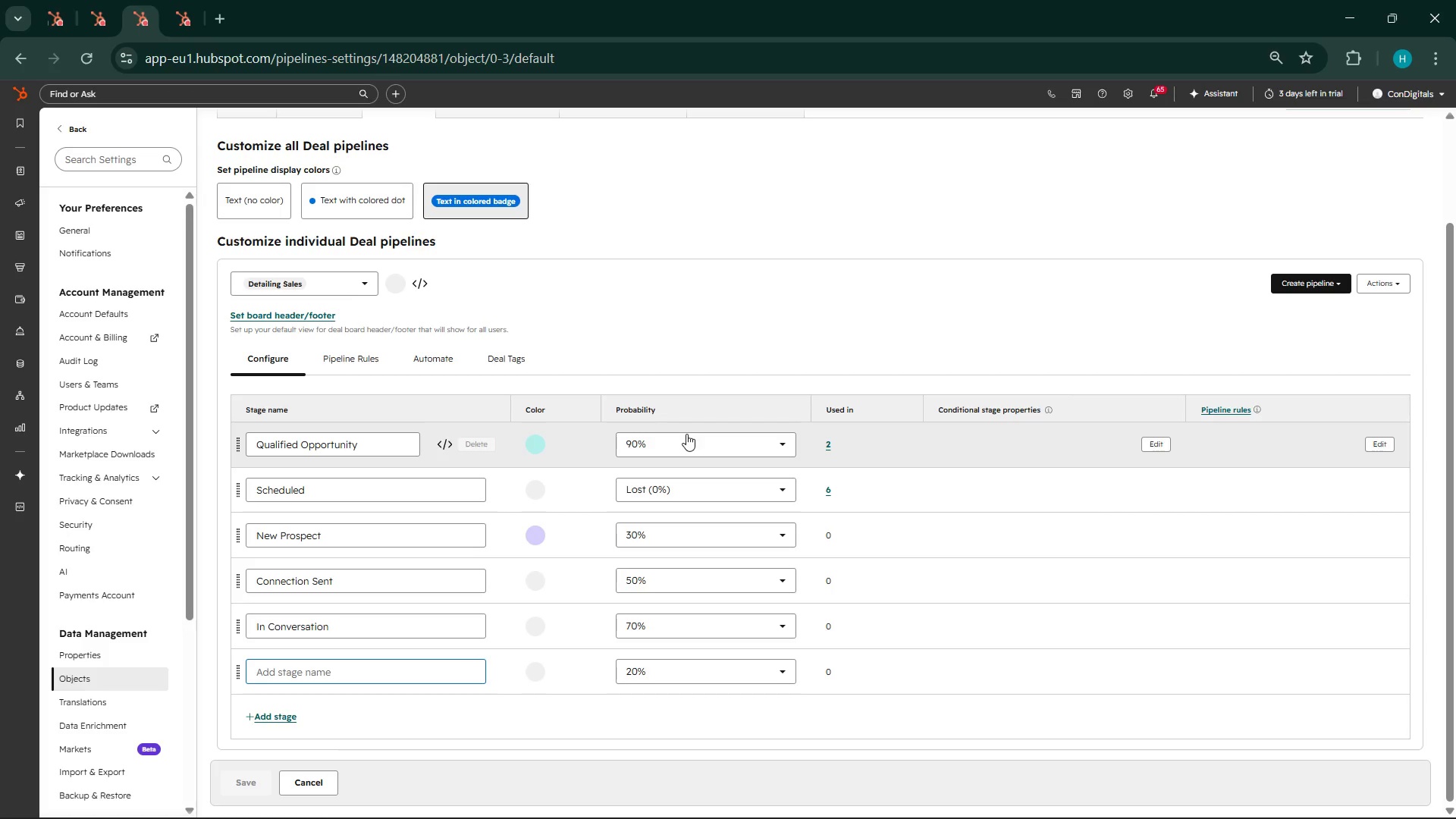 
left_click([747, 488])
 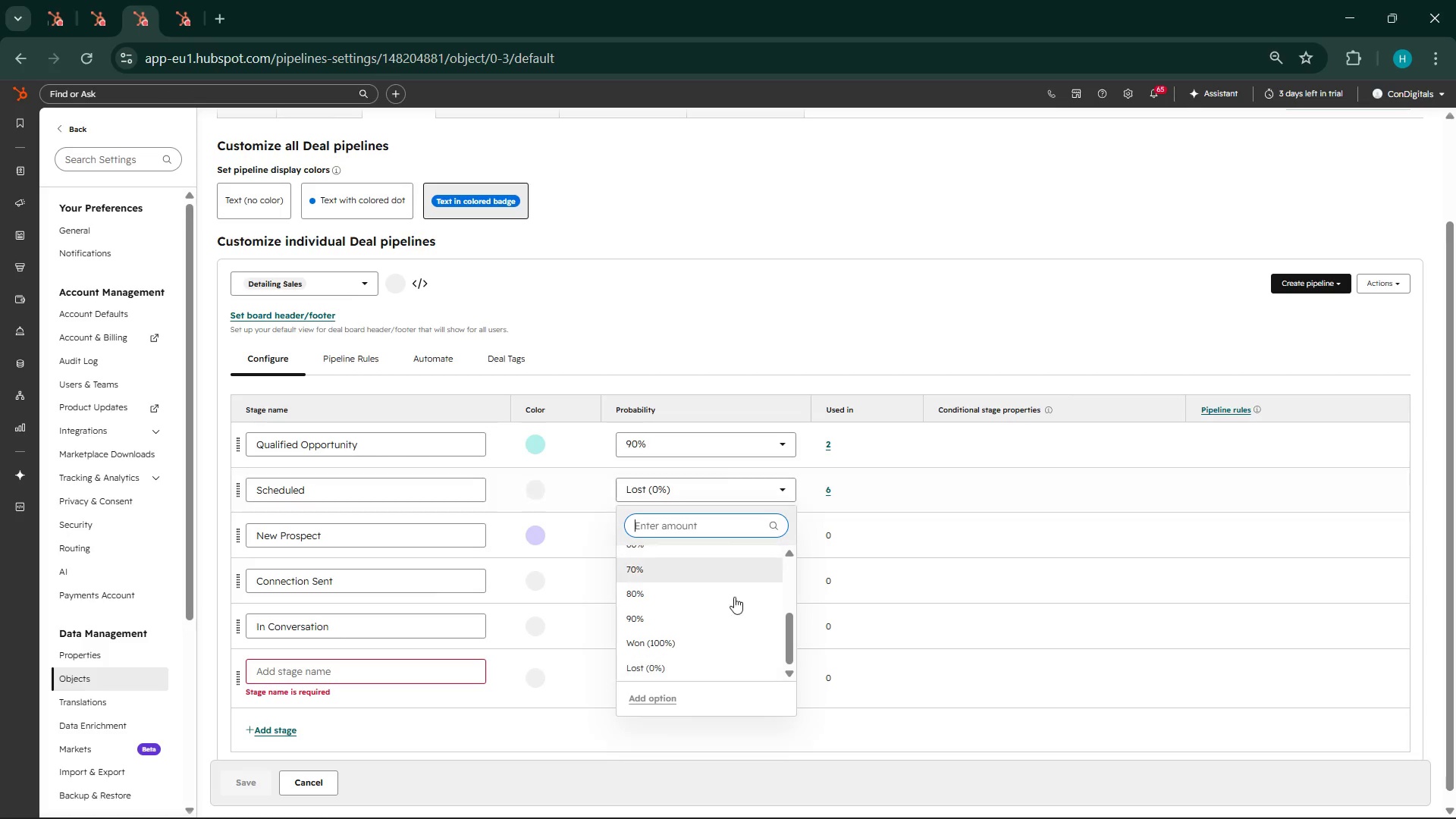 
scroll: coordinate [731, 636], scroll_direction: down, amount: 2.0
 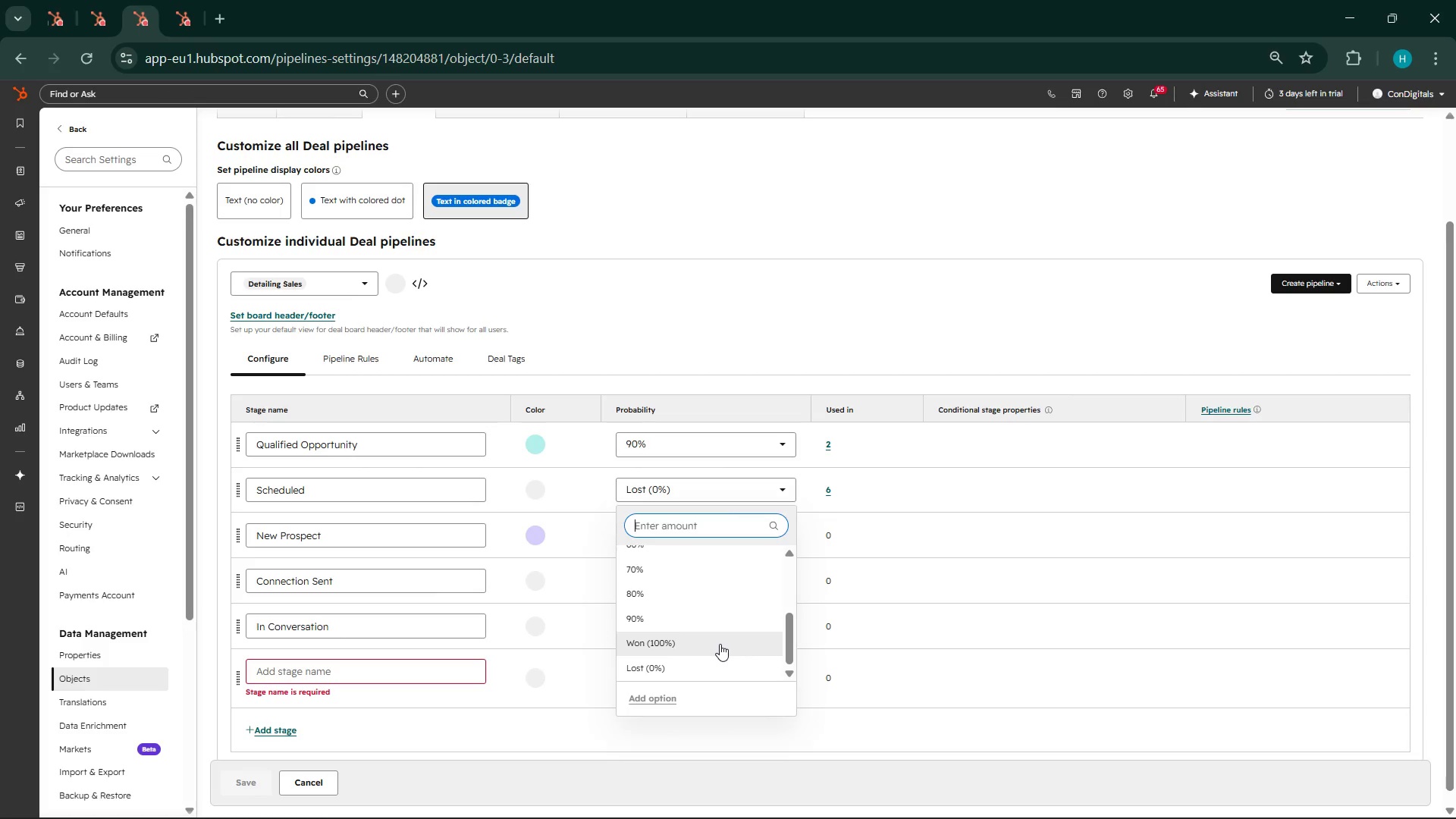 
left_click([720, 644])
 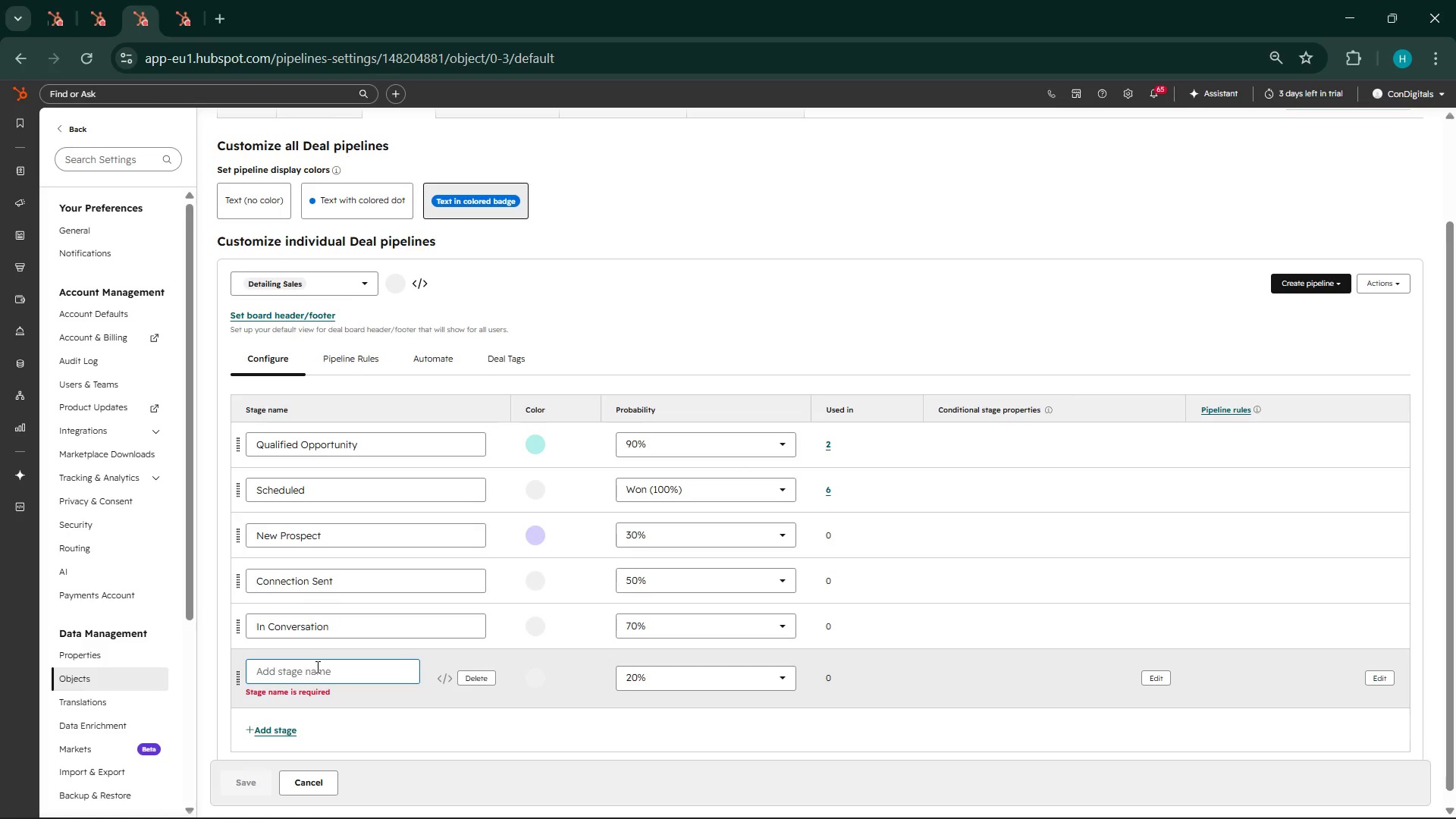 
wait(12.92)
 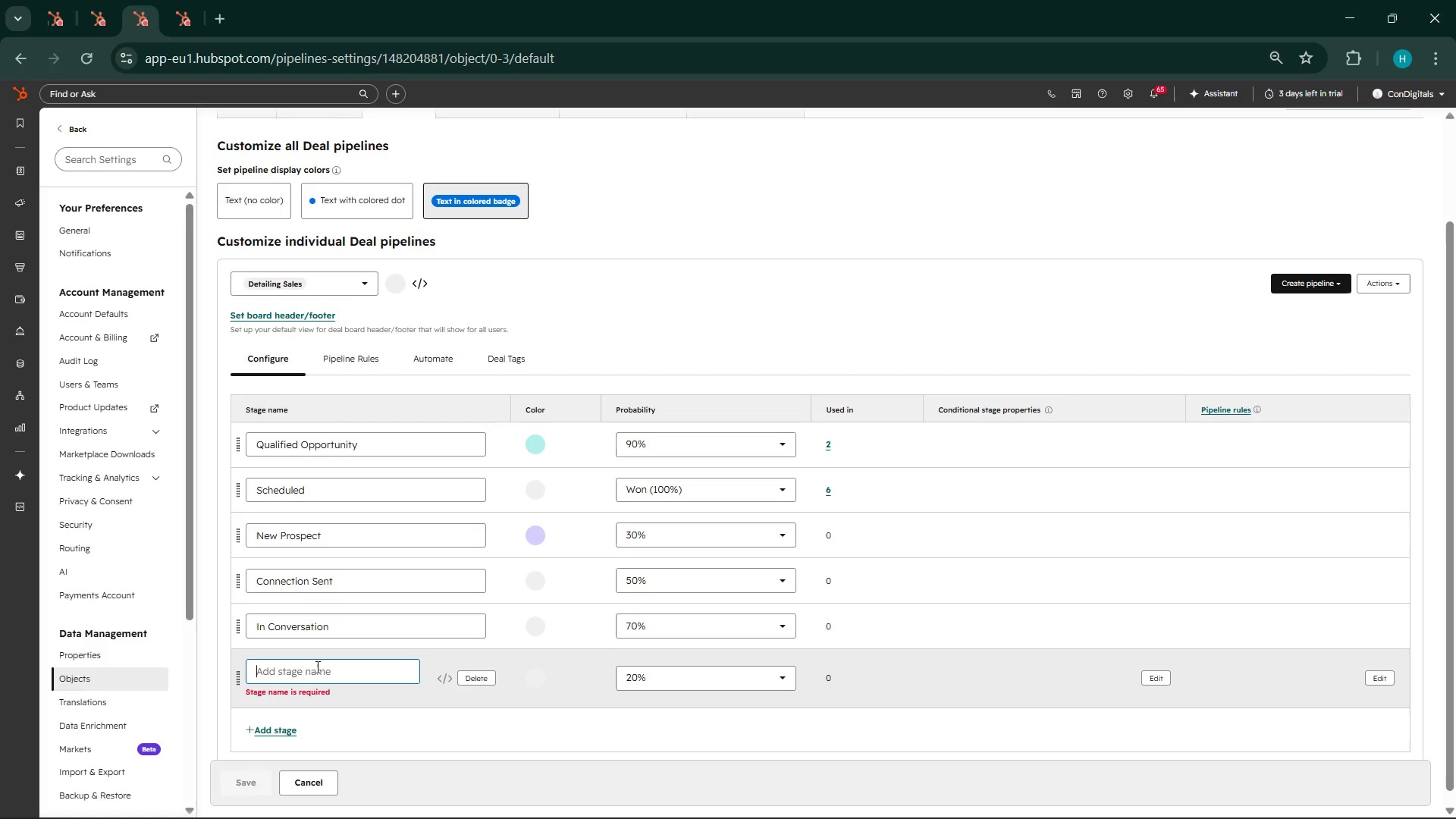 
type(C)
key(Backspace)
type(Failed)
 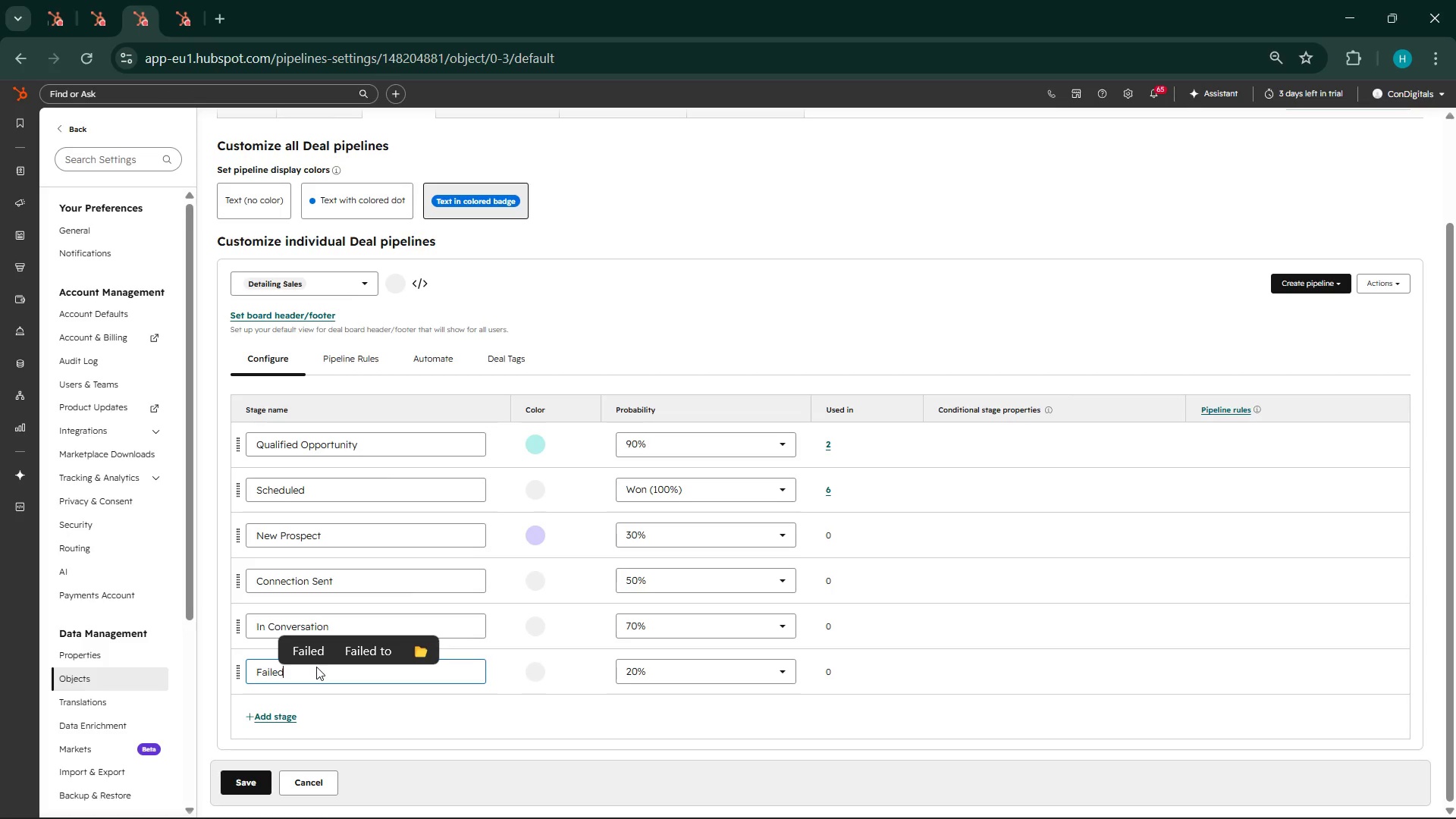 
left_click([720, 679])
 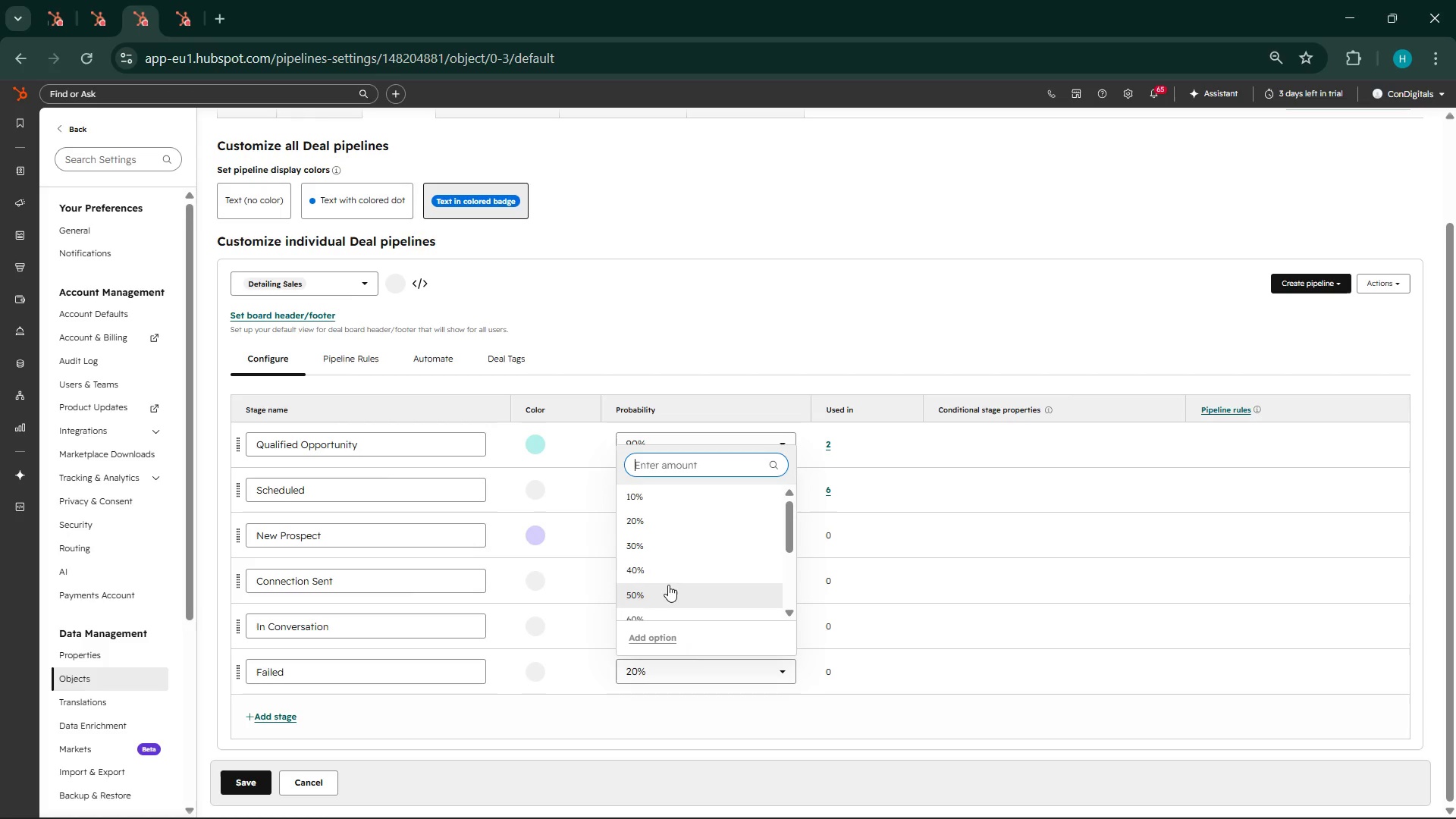 
scroll: coordinate [668, 577], scroll_direction: down, amount: 4.0
 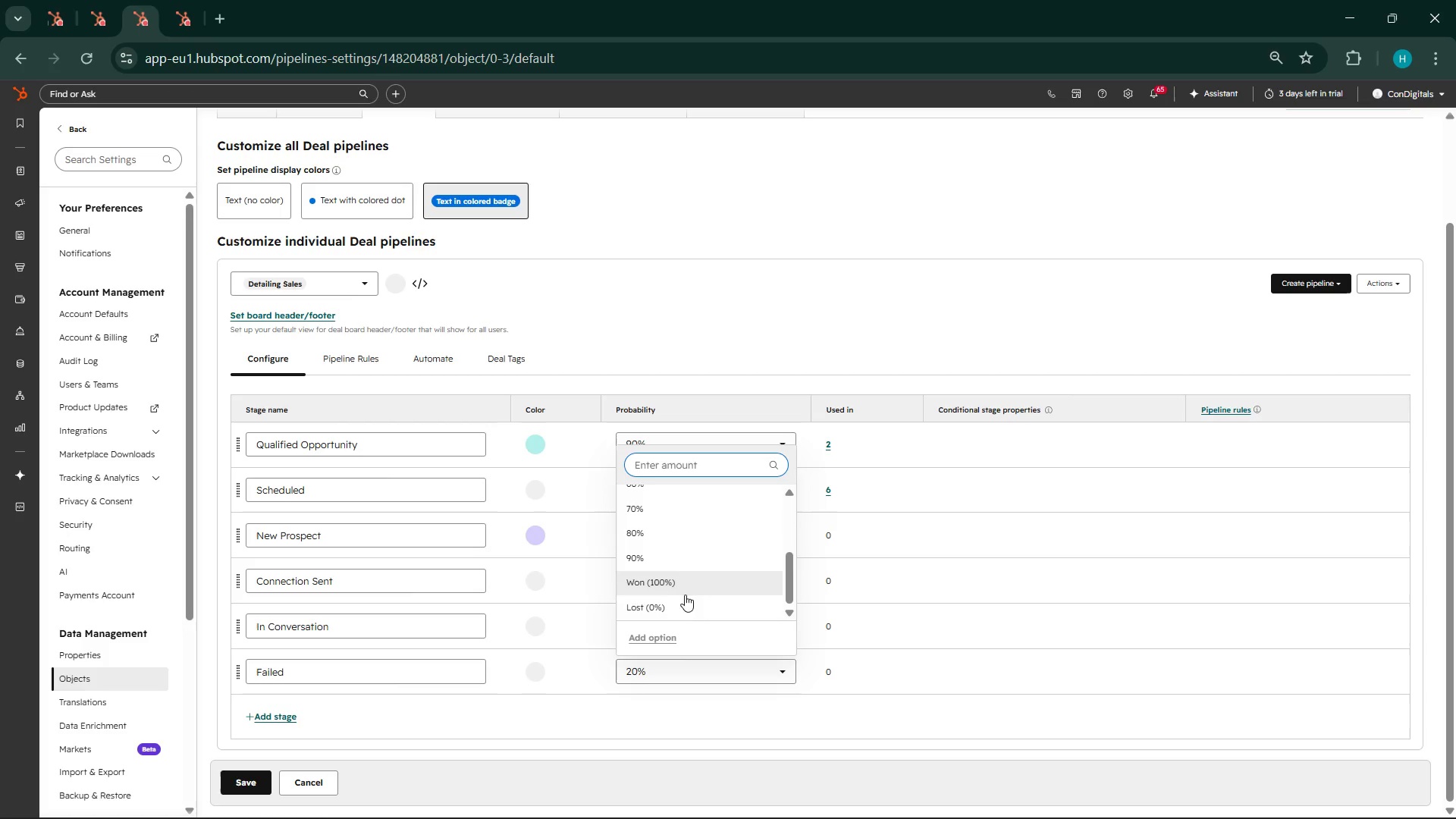 
left_click([685, 611])
 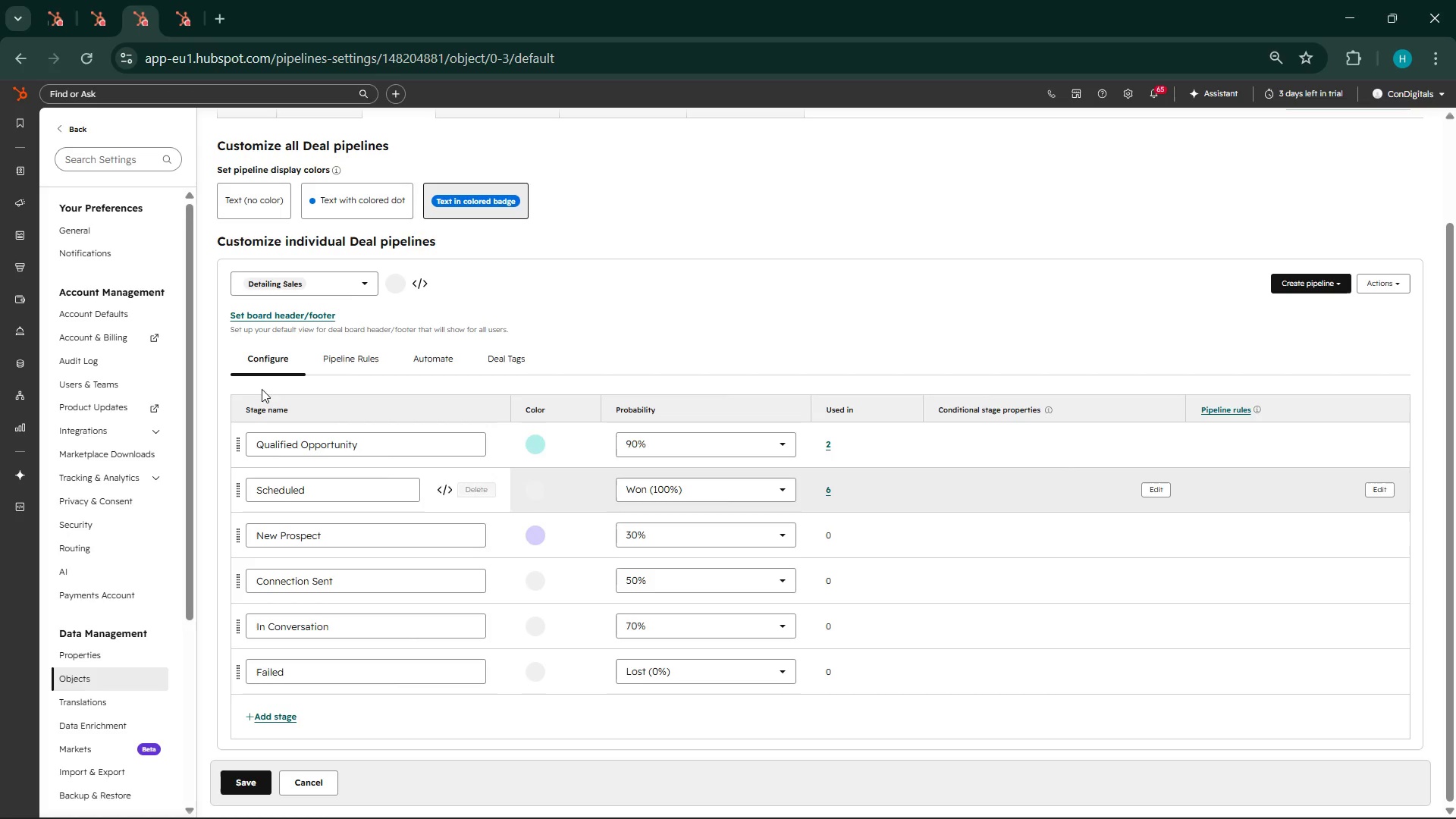 
scroll: coordinate [299, 504], scroll_direction: up, amount: 3.0
 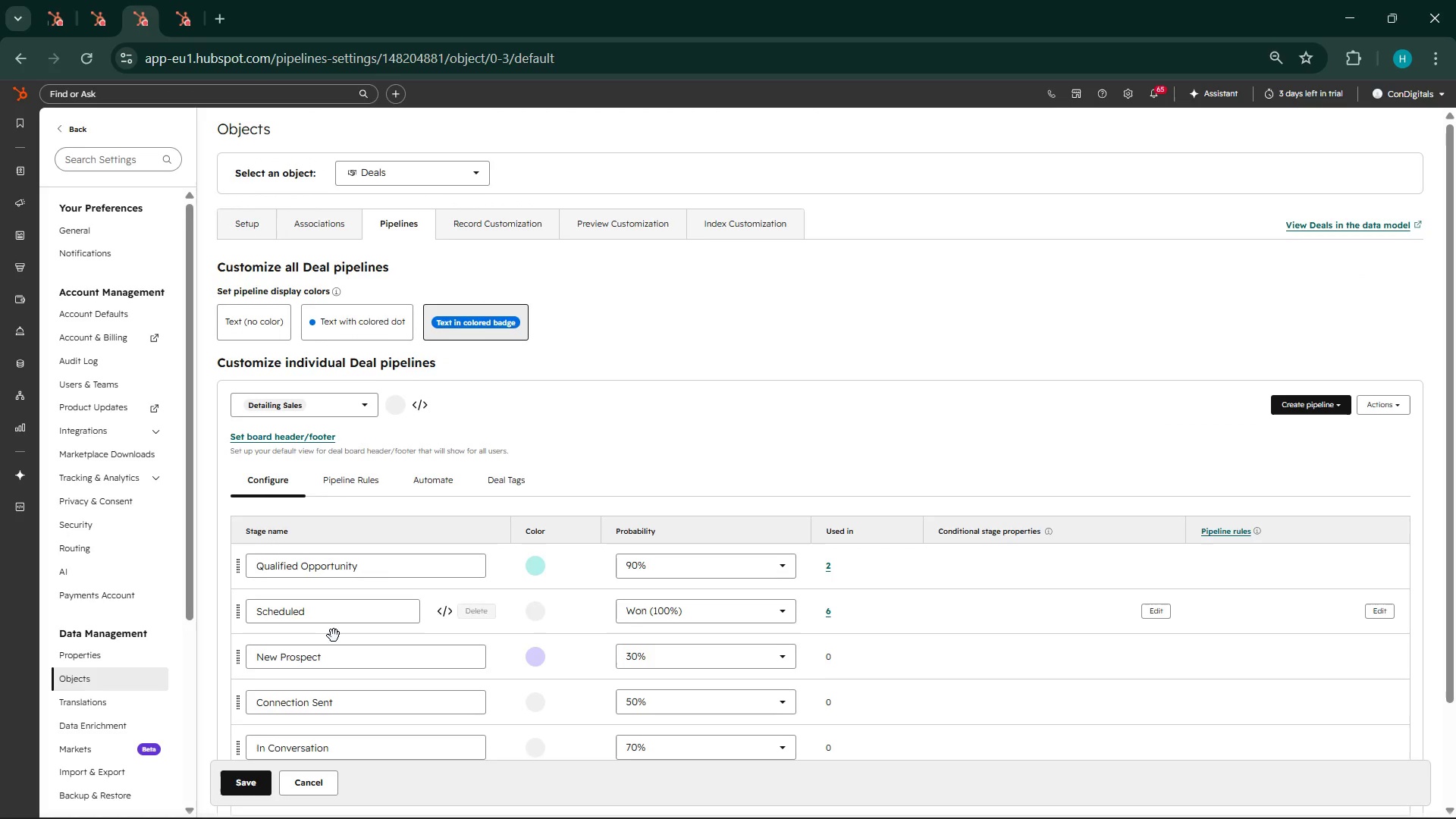 
scroll: coordinate [339, 637], scroll_direction: down, amount: 2.0
 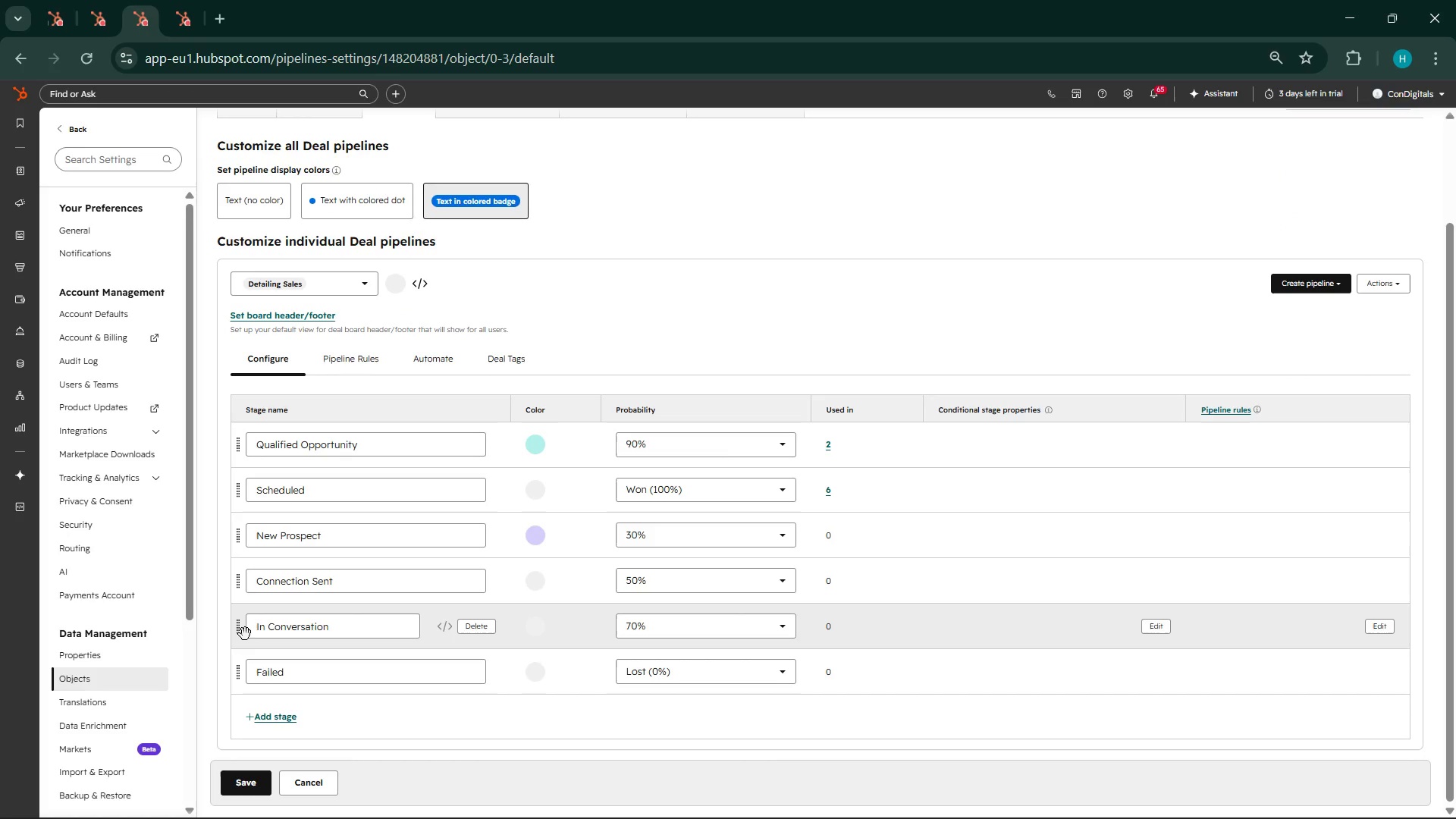 
left_click_drag(start_coordinate=[236, 630], to_coordinate=[233, 446])
 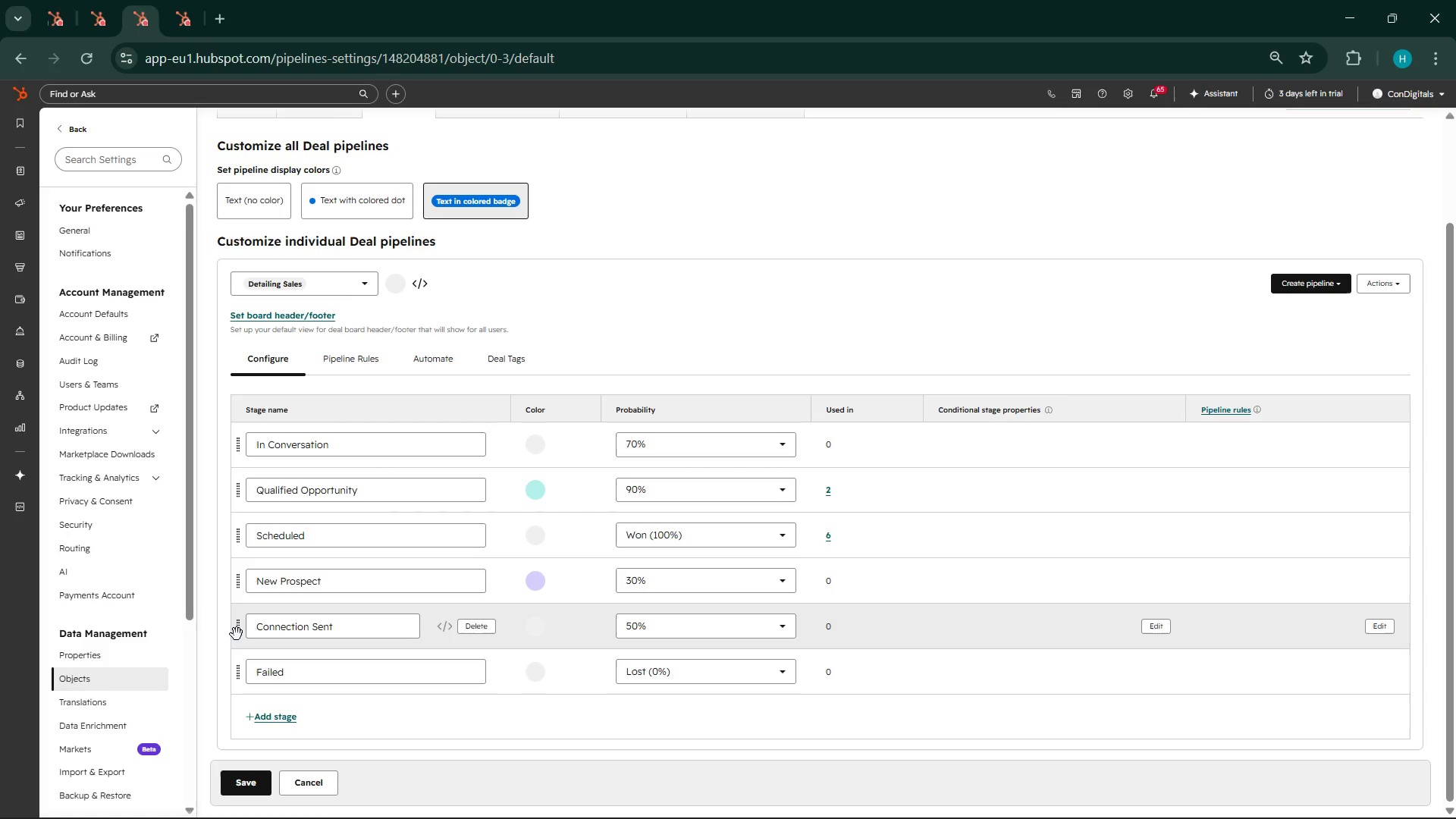 
left_click_drag(start_coordinate=[242, 589], to_coordinate=[245, 440])
 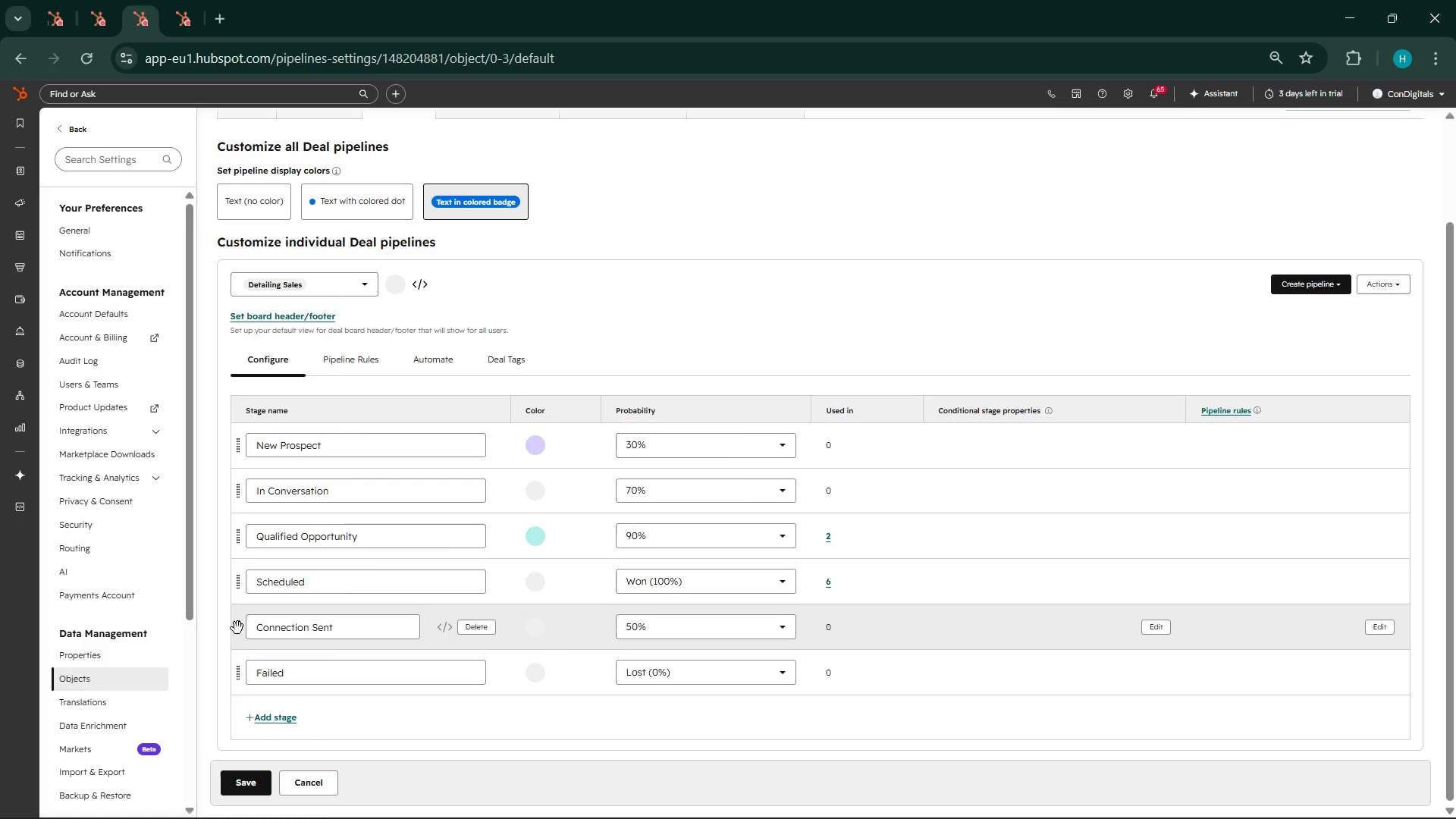 
wait(7.24)
 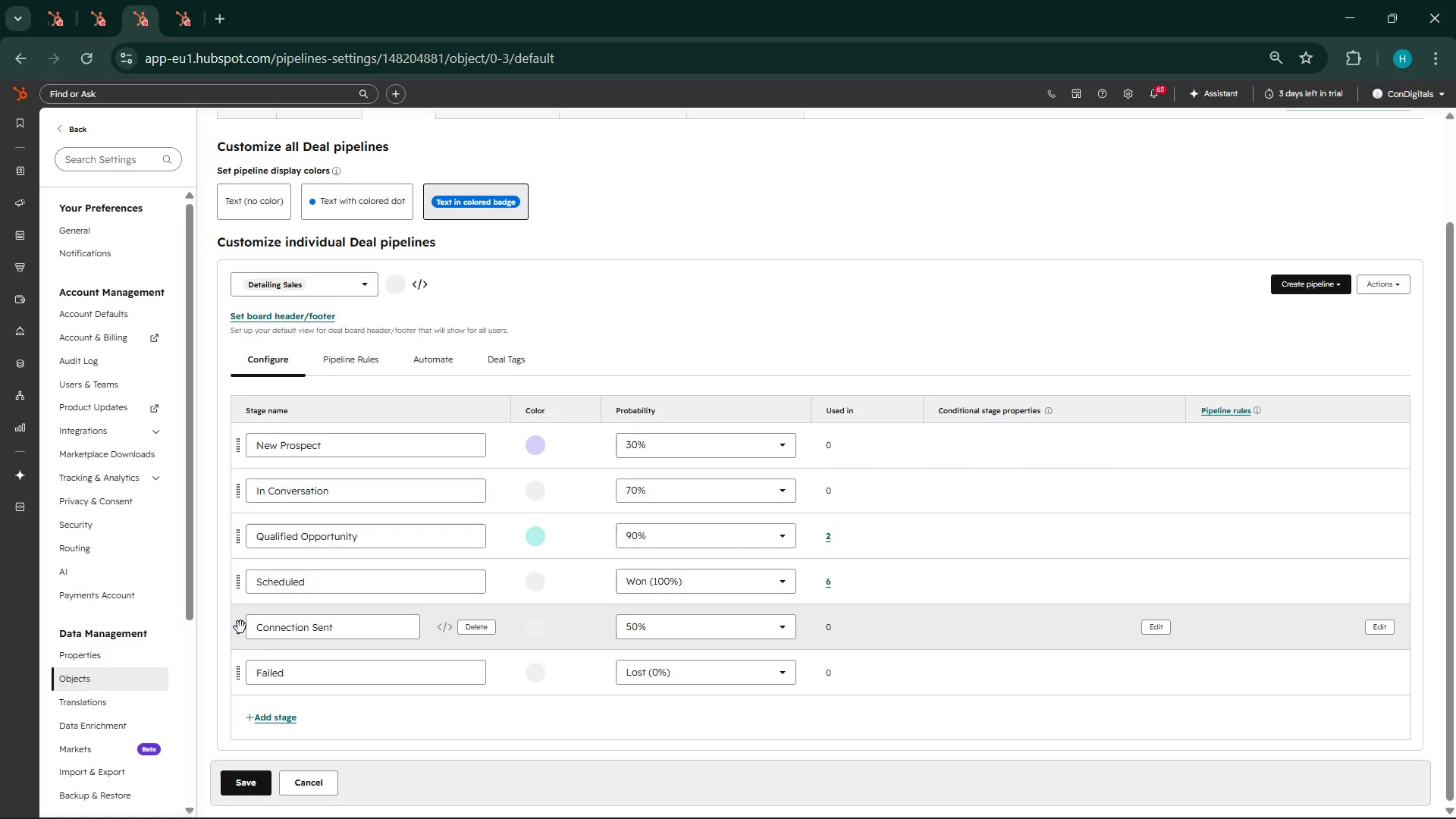 
left_click_drag(start_coordinate=[240, 635], to_coordinate=[243, 483])
 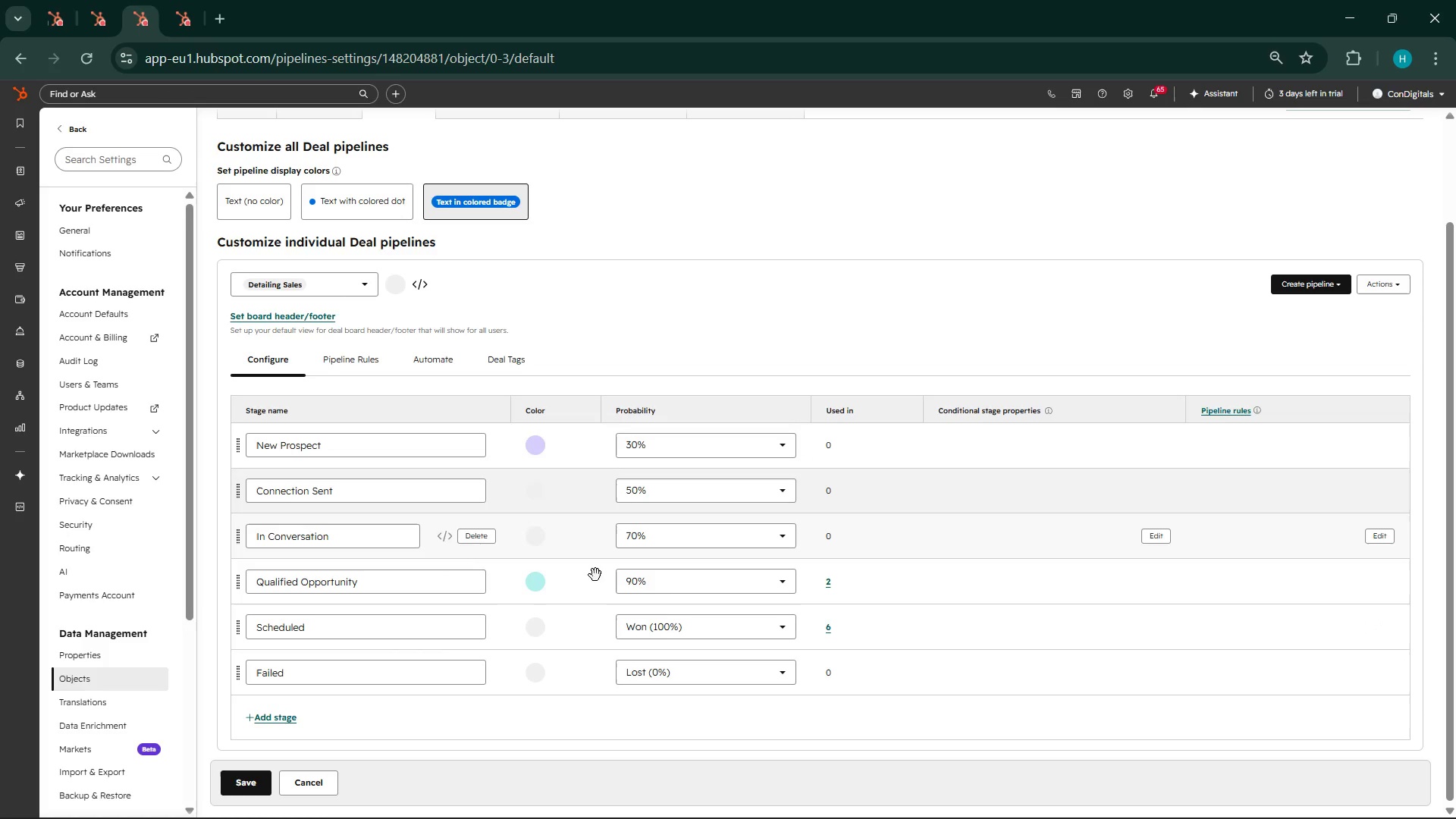 
scroll: coordinate [539, 702], scroll_direction: down, amount: 6.0
 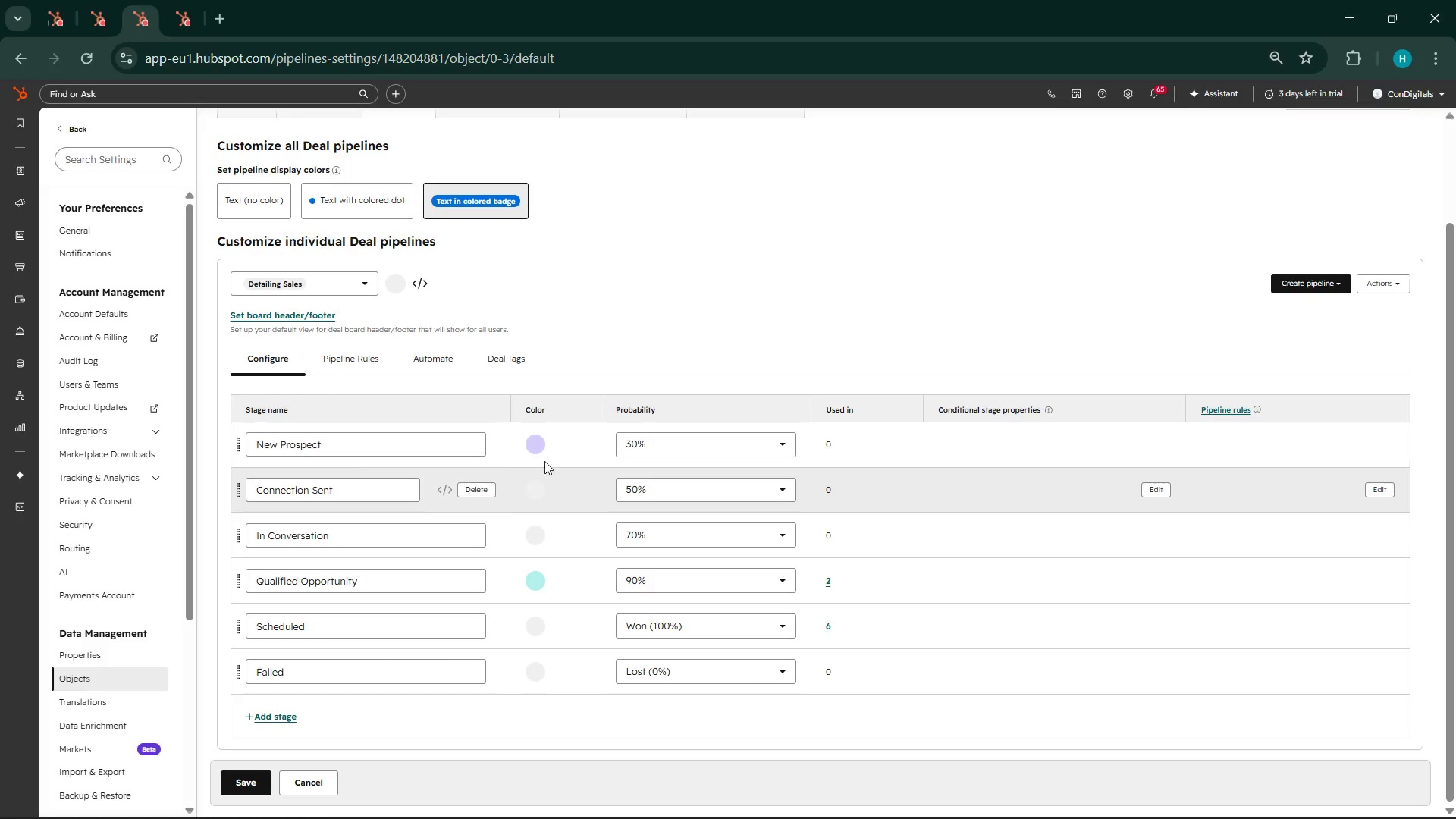 
left_click([533, 485])
 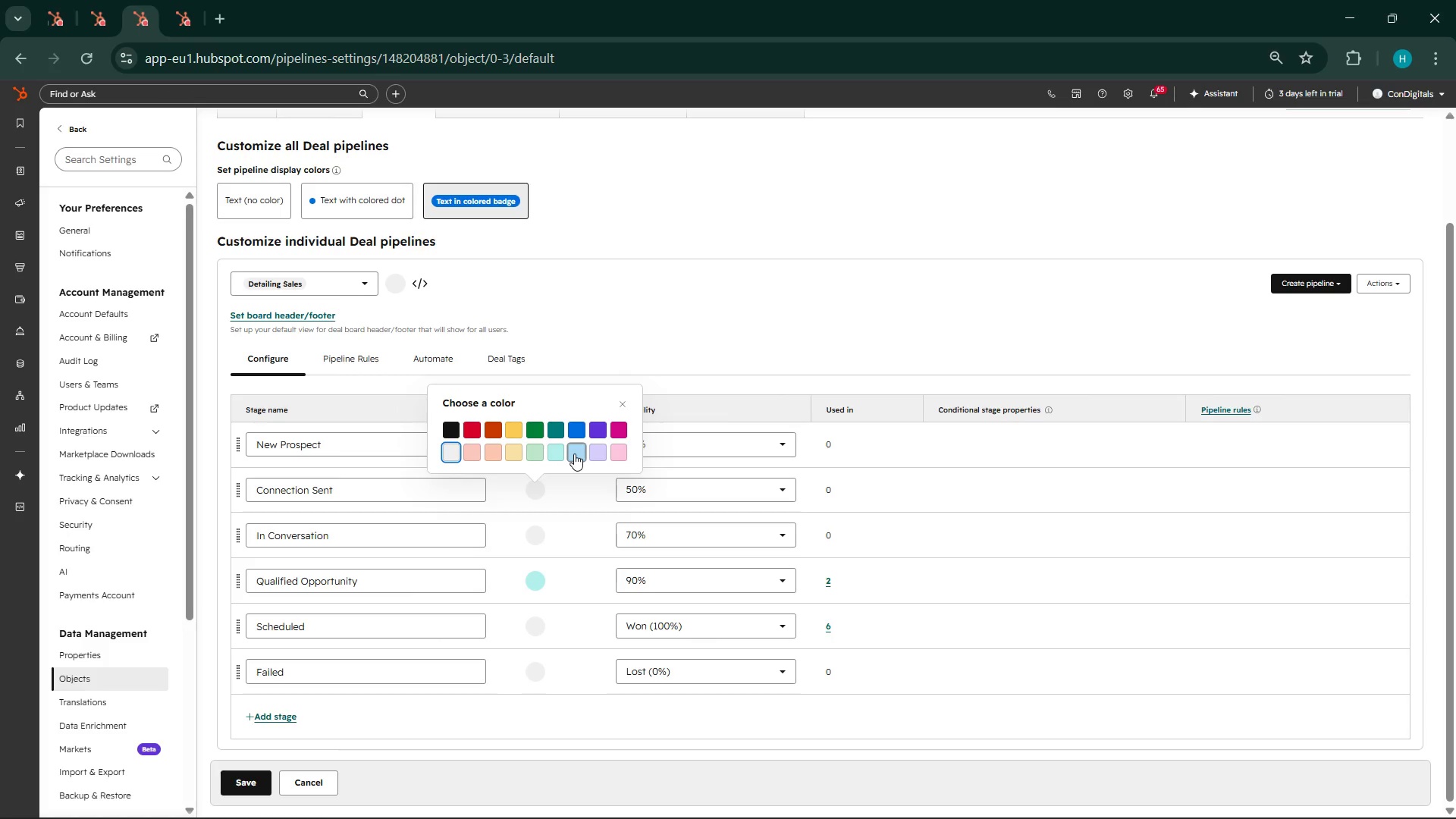 
left_click([574, 453])
 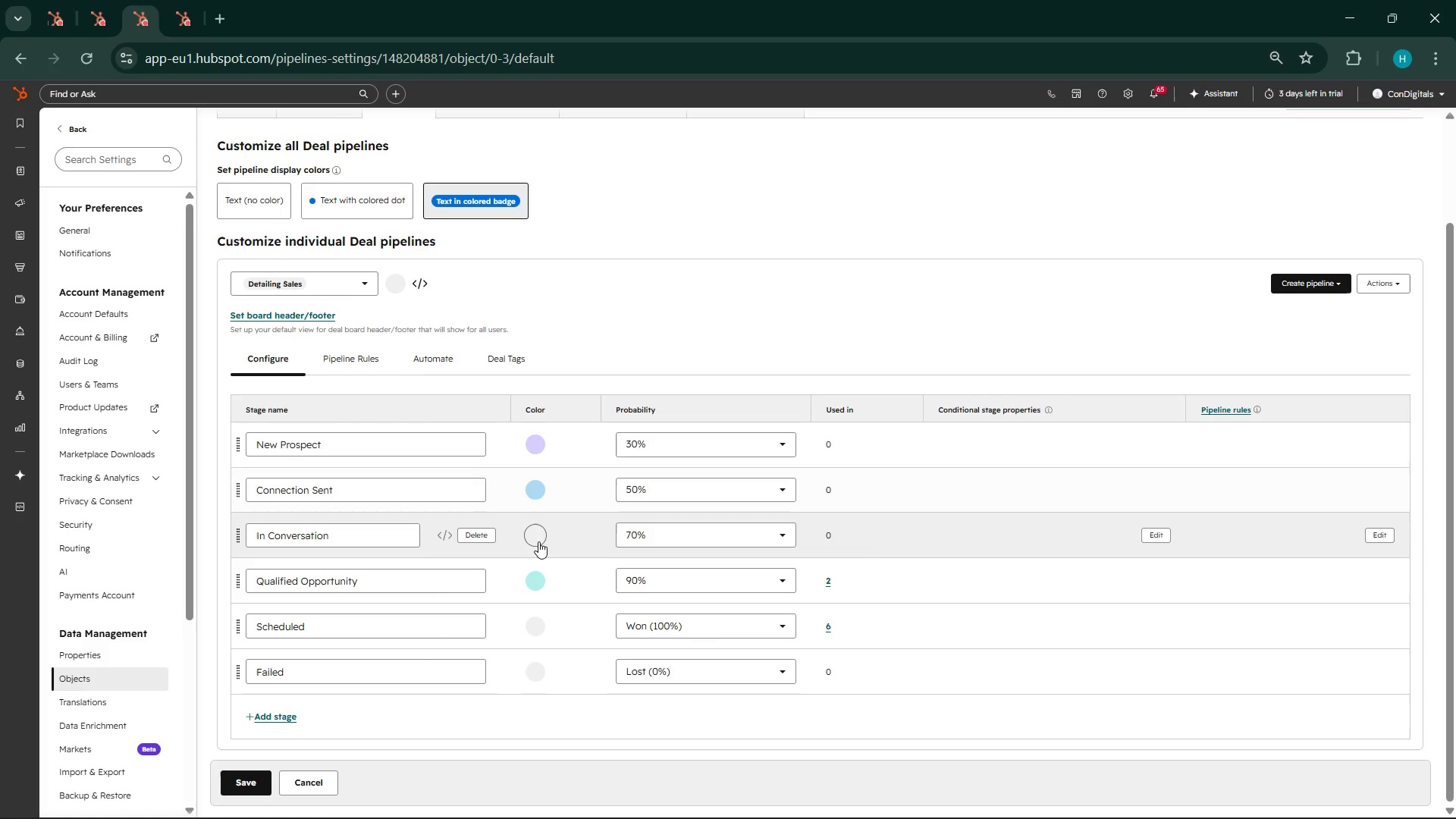 
left_click([538, 537])
 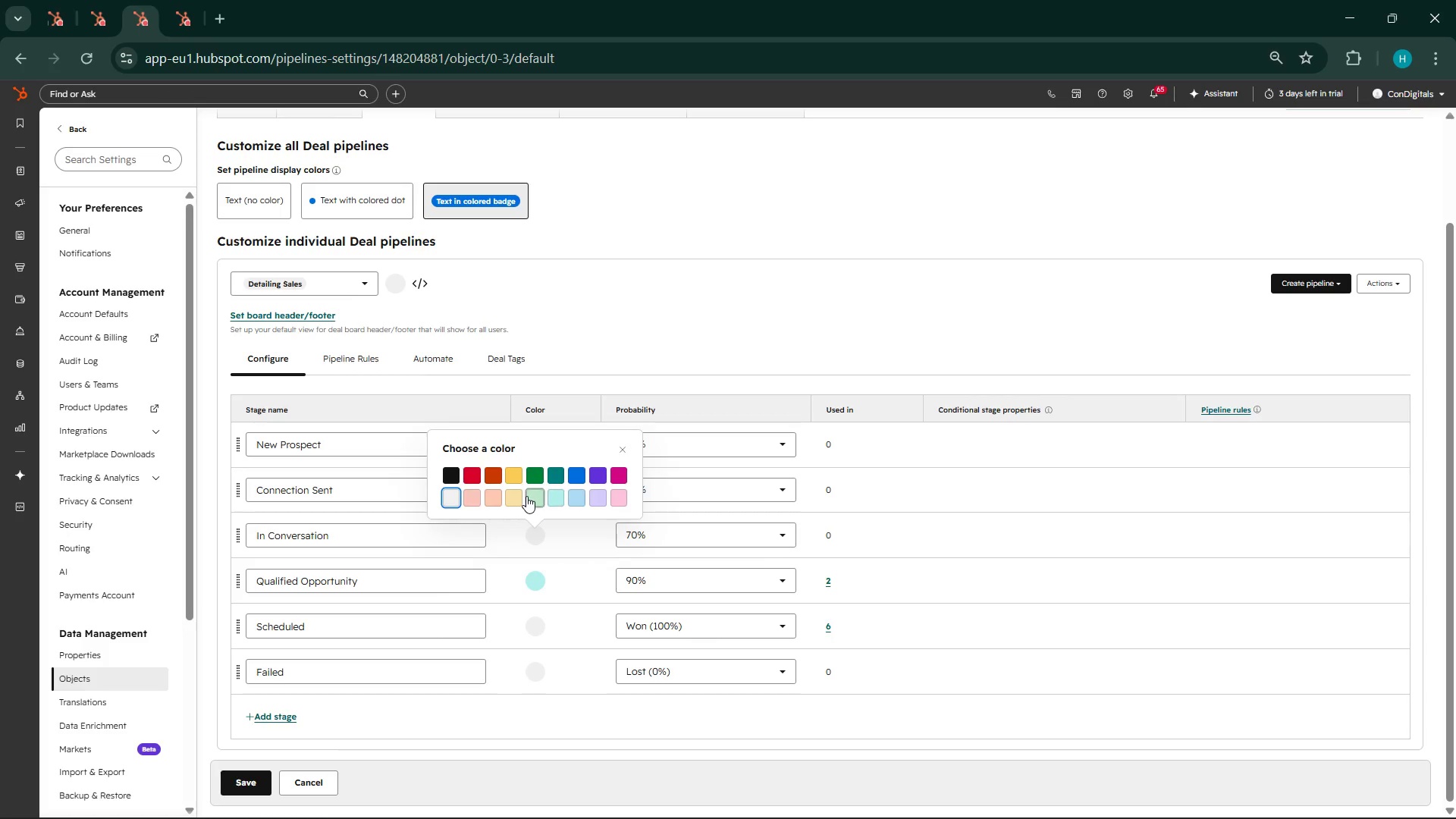 
left_click([528, 496])
 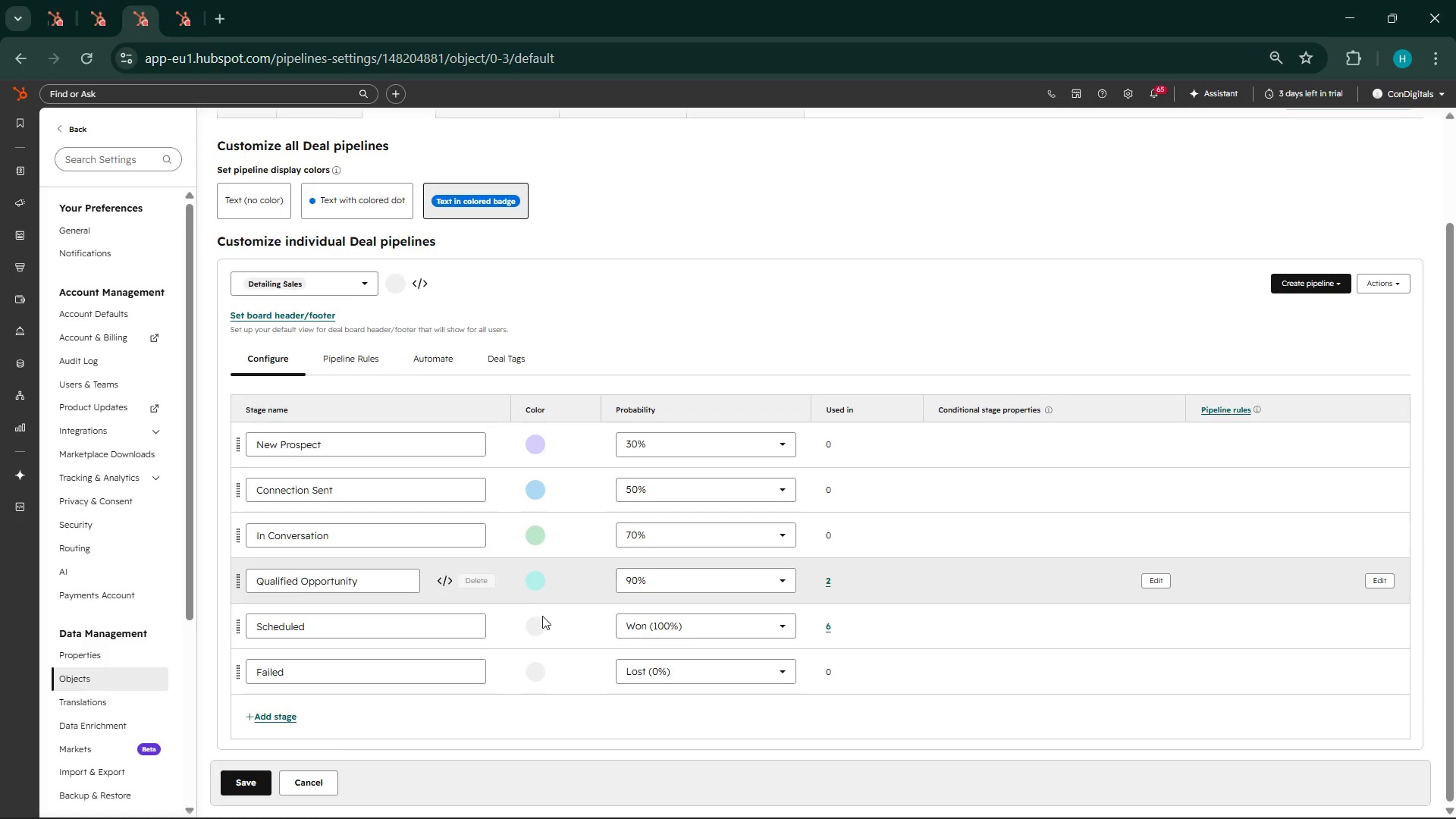 
left_click([542, 619])
 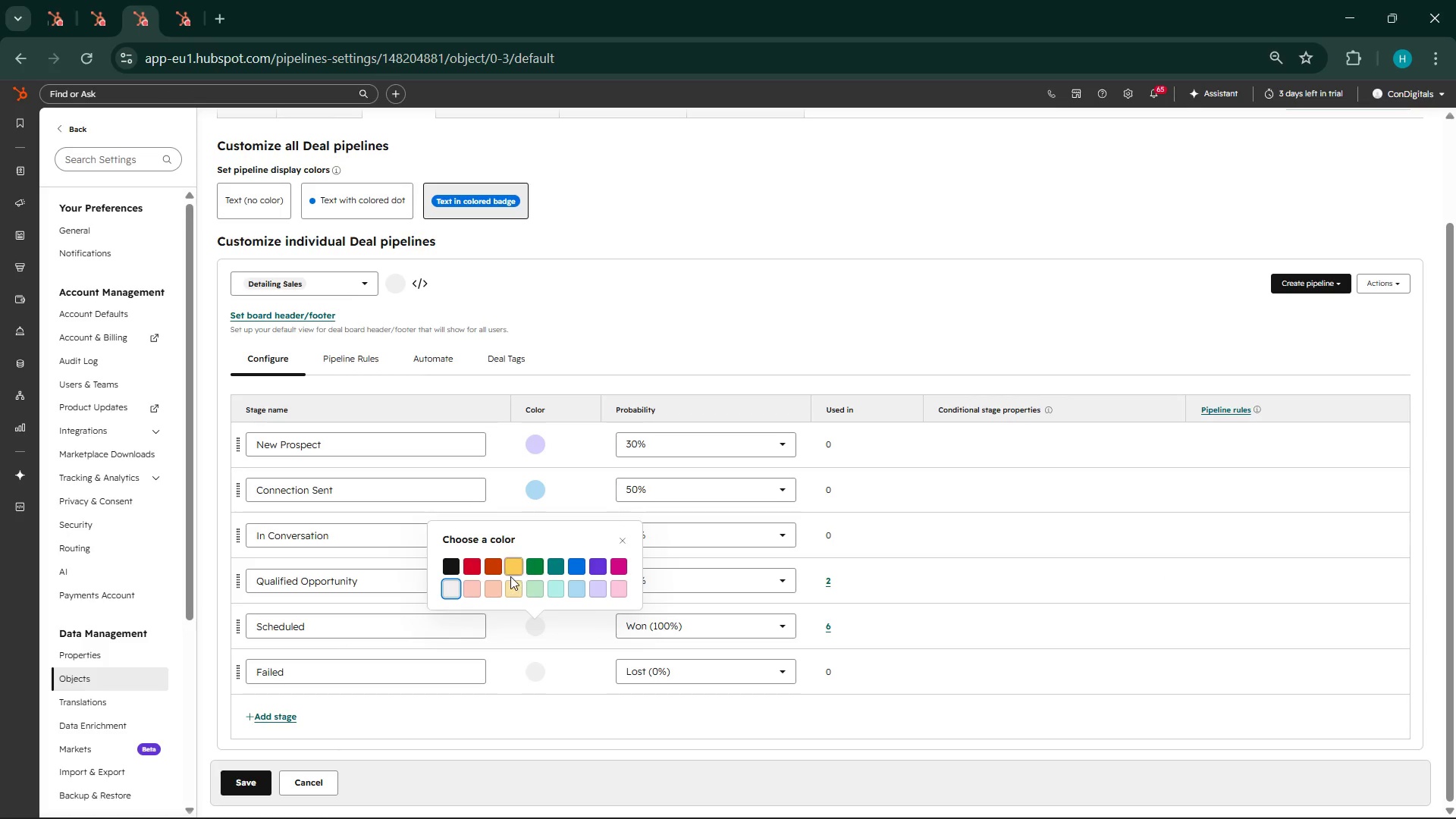 
left_click([511, 592])
 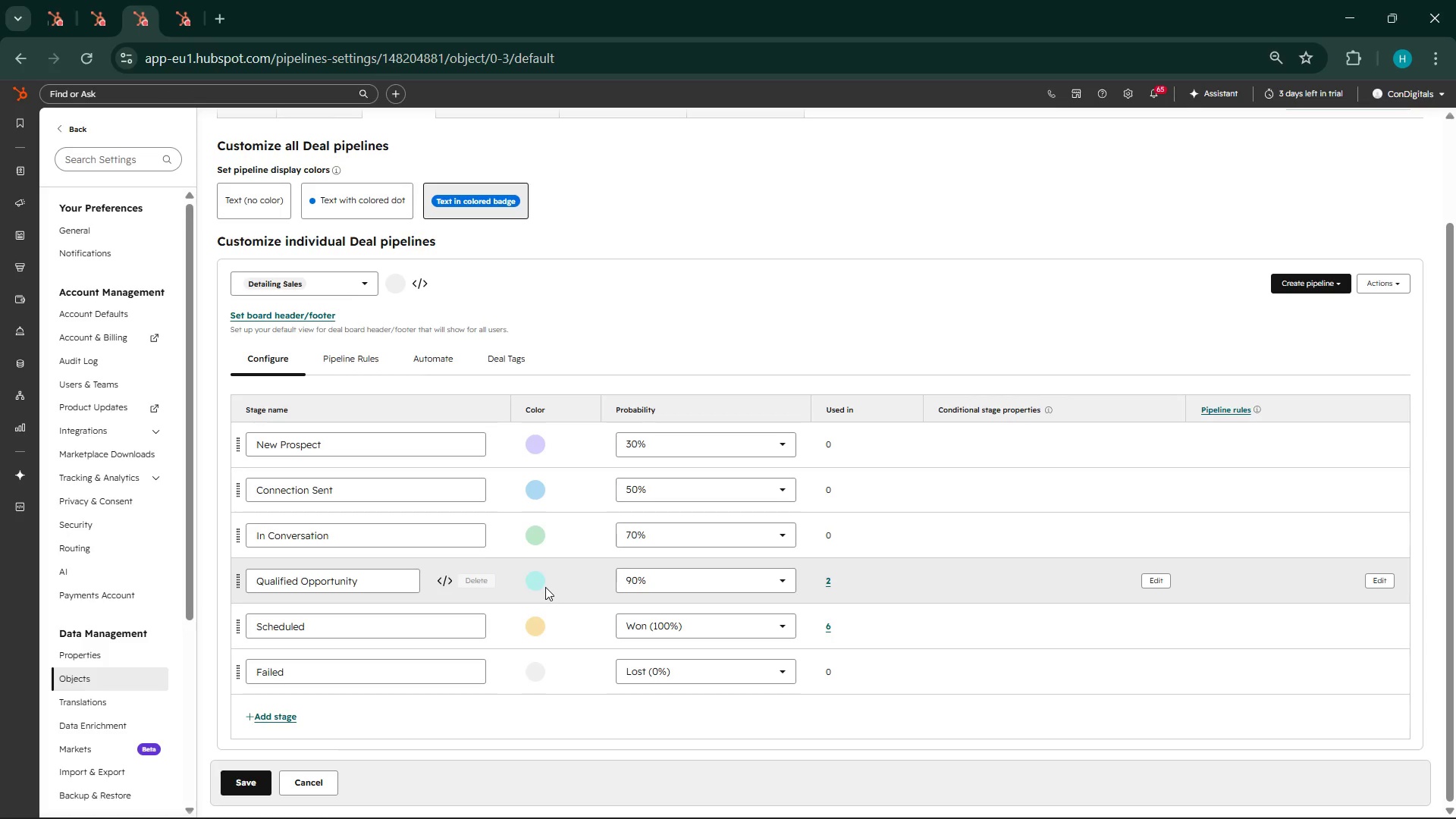 
left_click([542, 587])
 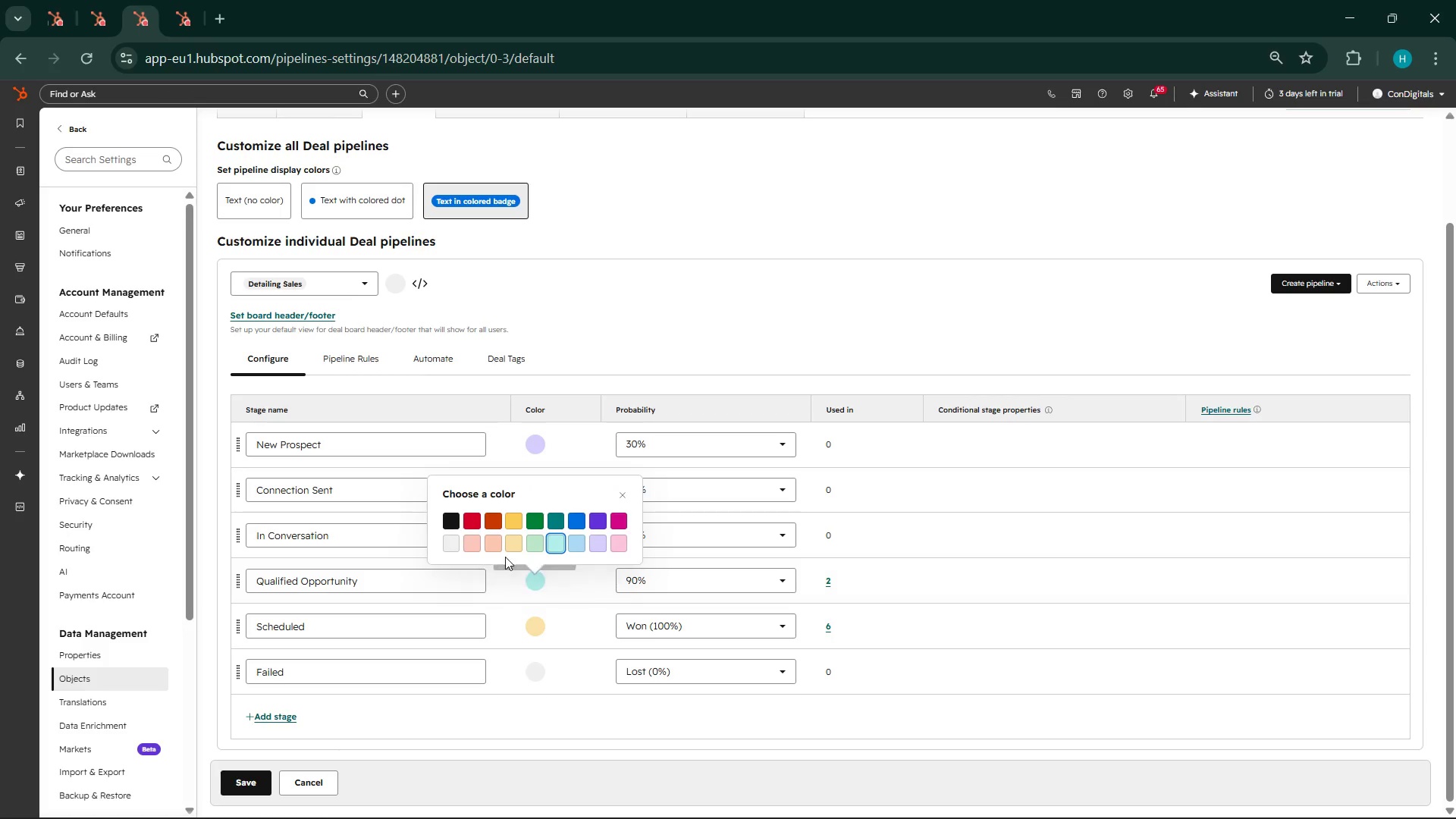 
left_click([496, 548])
 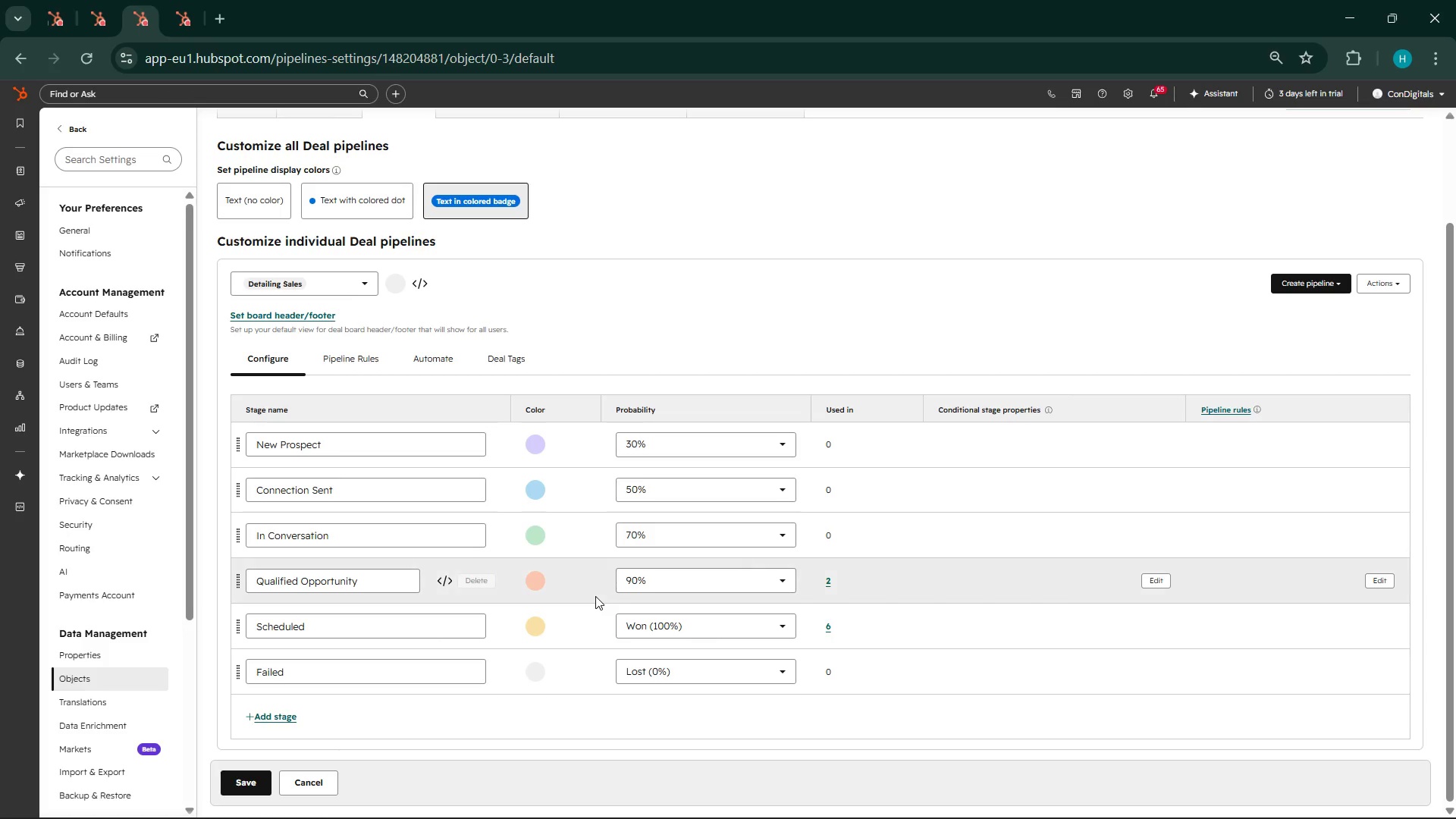 
scroll: coordinate [596, 600], scroll_direction: down, amount: 2.0
 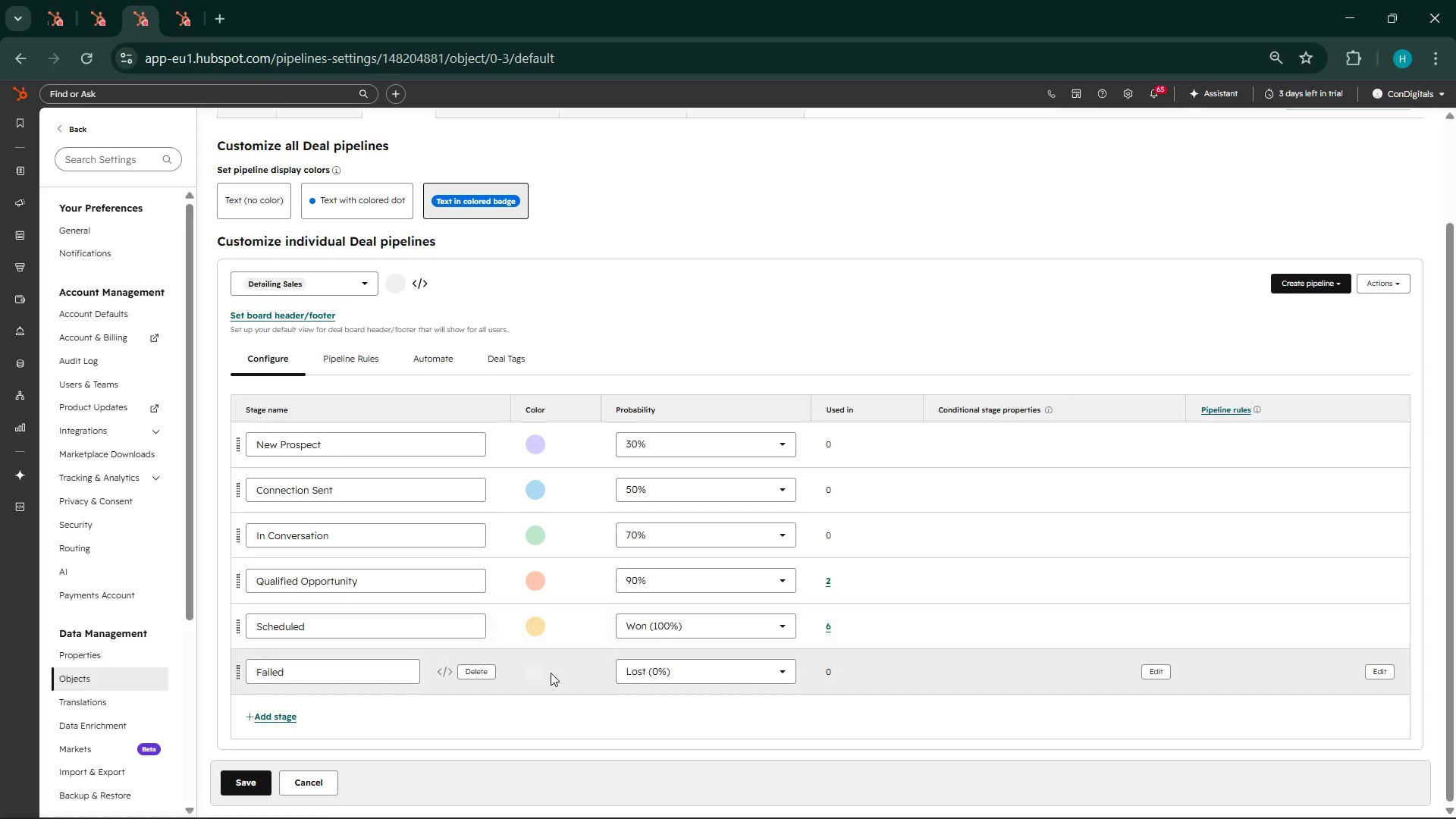 
left_click([550, 673])
 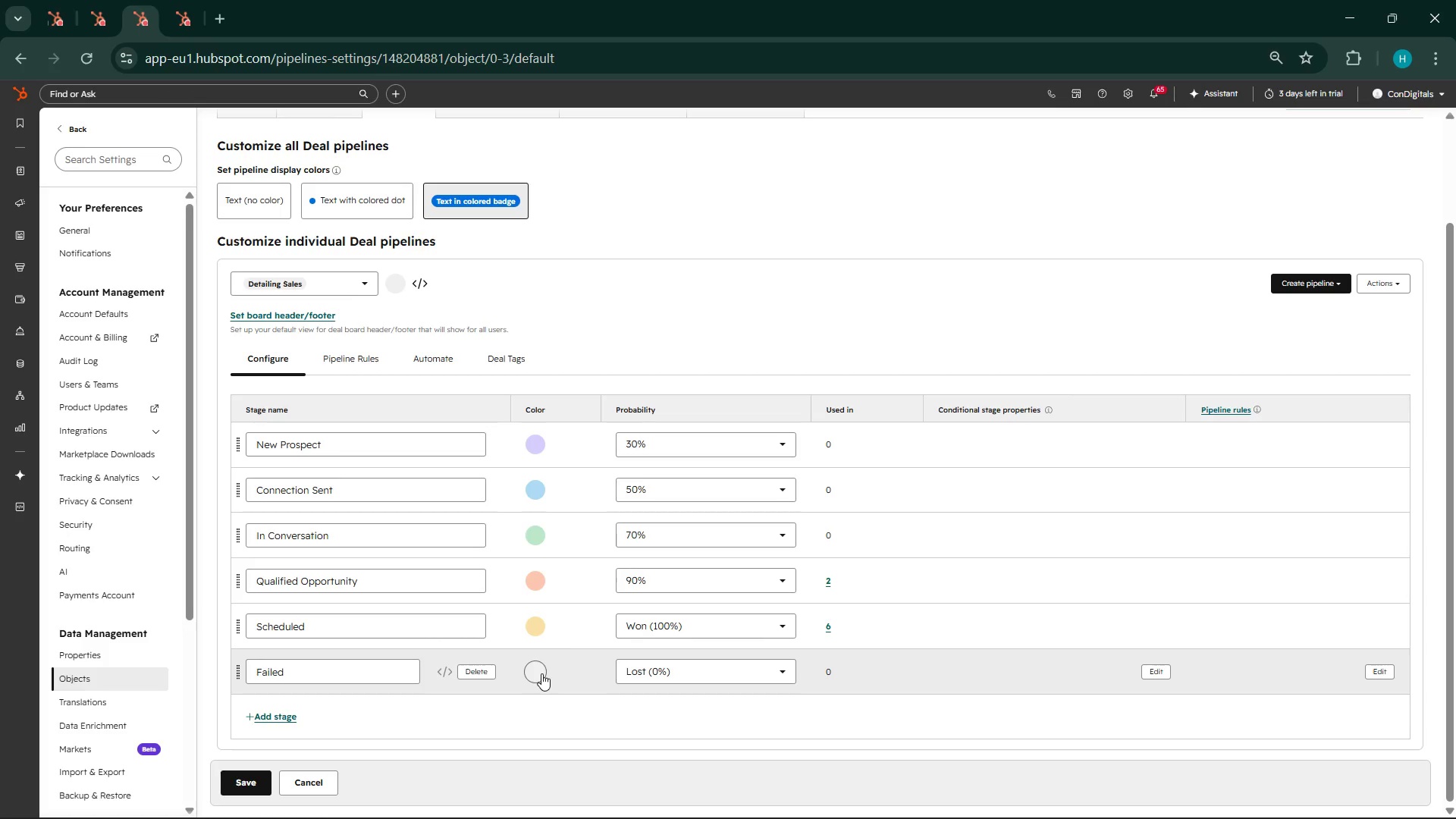 
left_click([541, 673])
 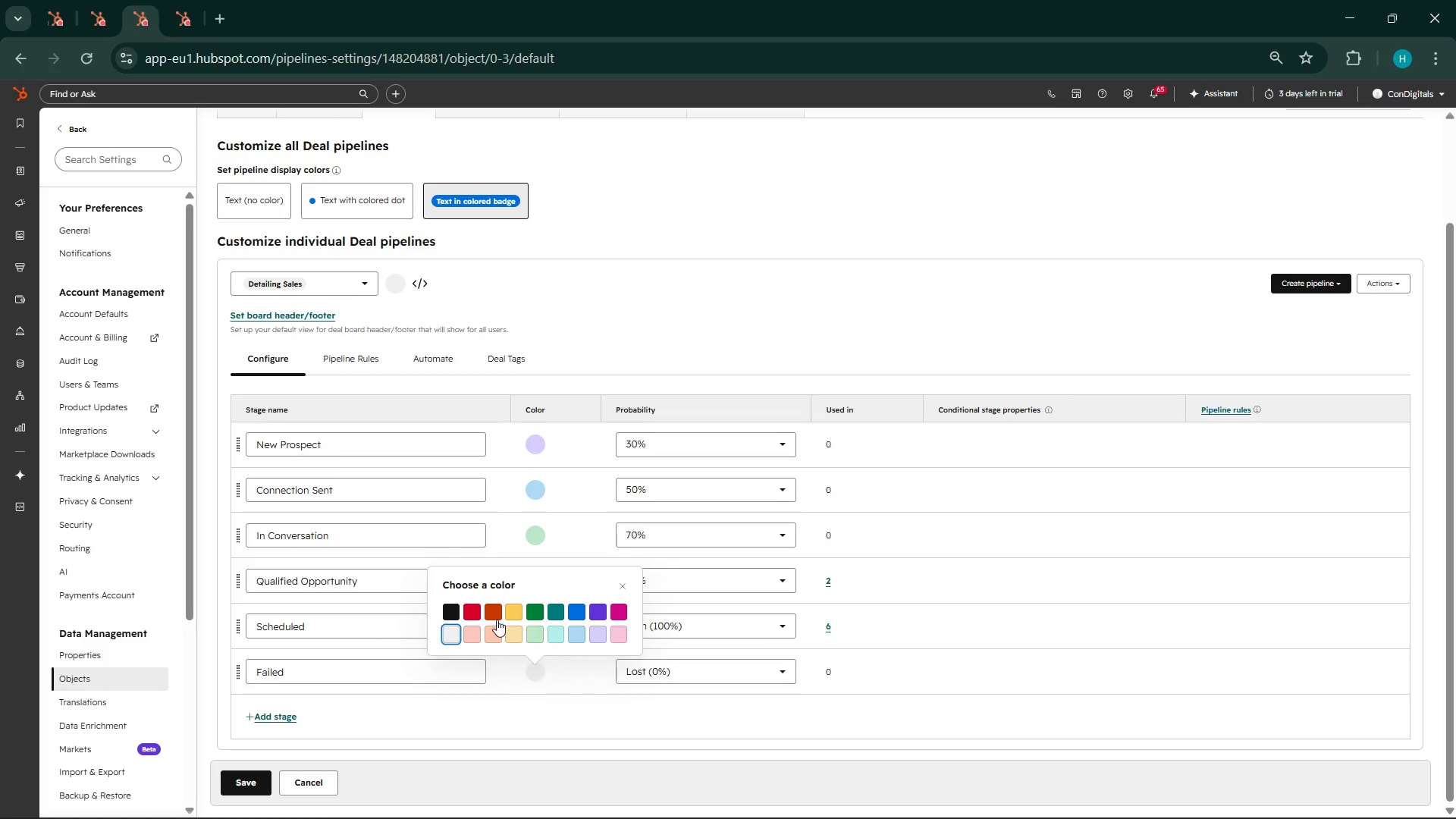 
left_click([497, 620])
 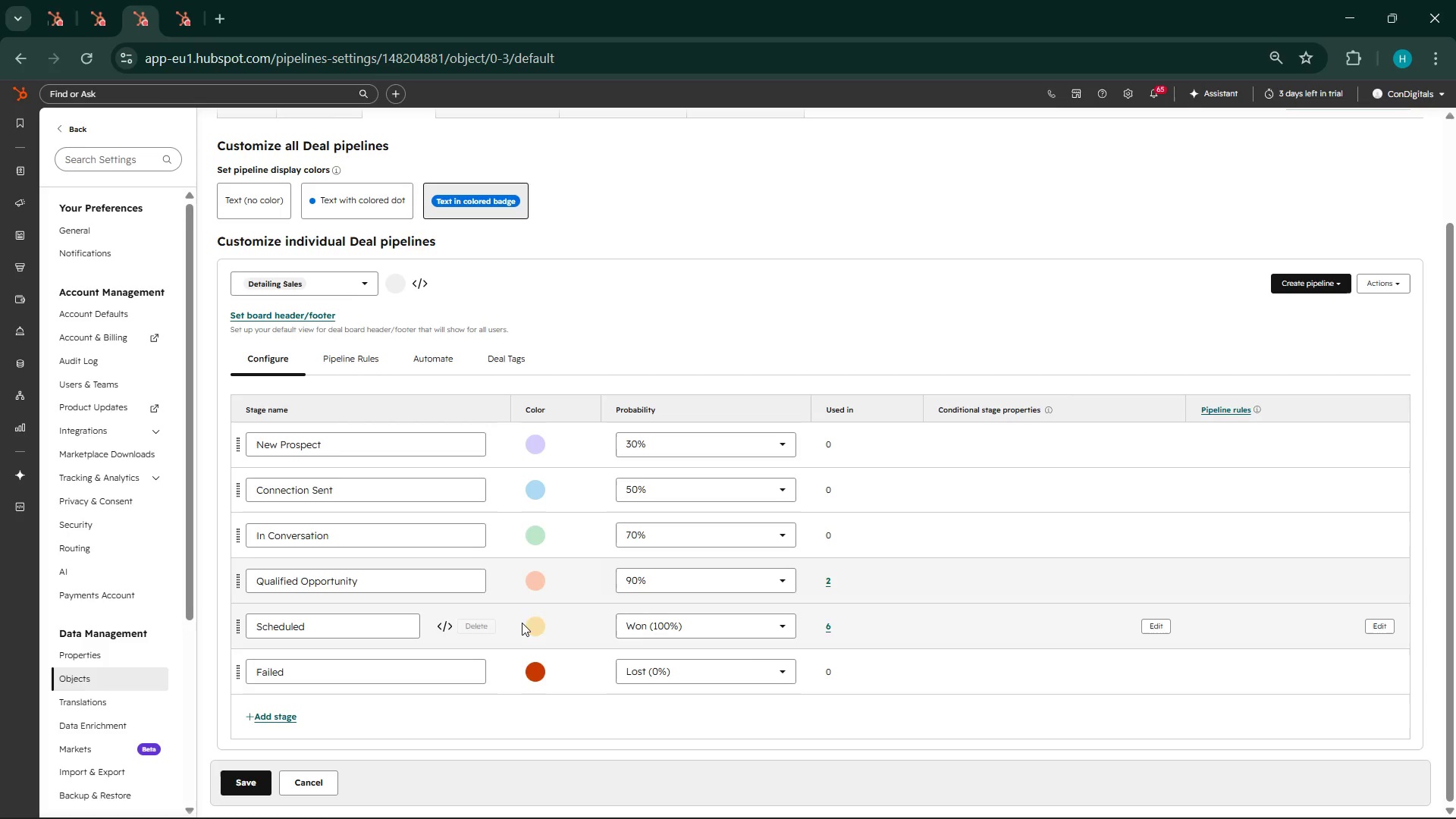 
left_click([531, 629])
 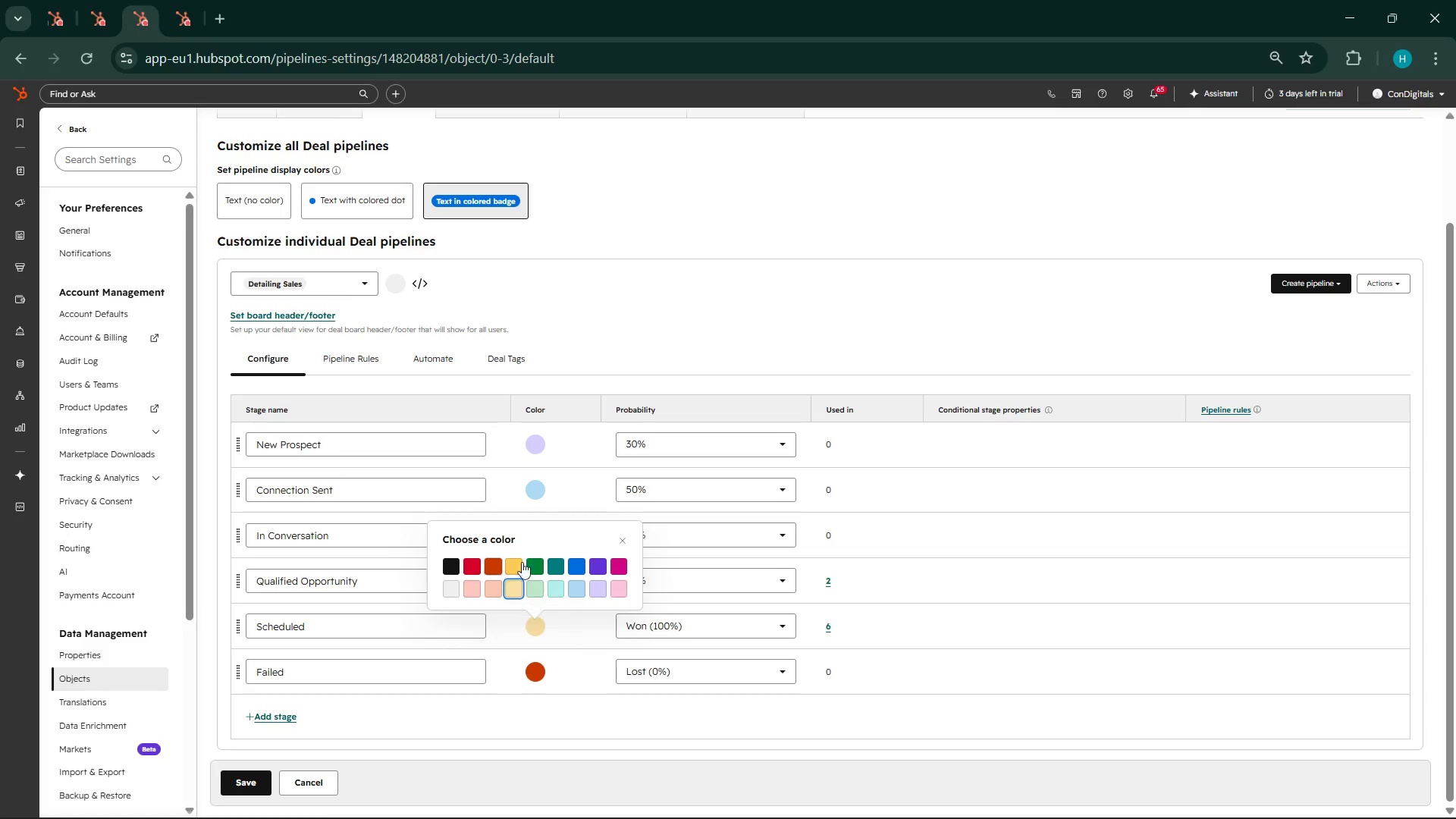 
left_click([532, 560])
 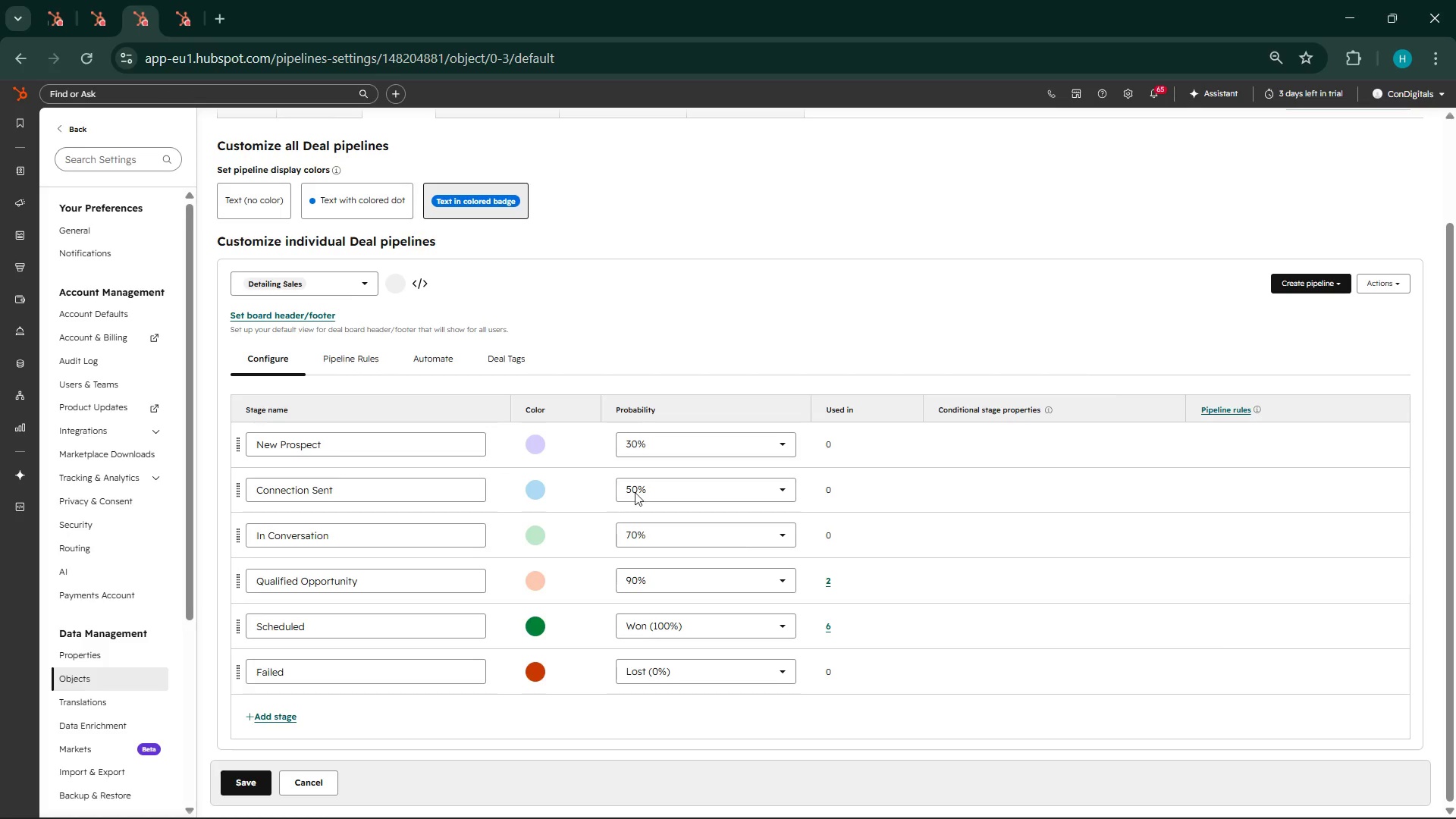 
left_click([530, 546])
 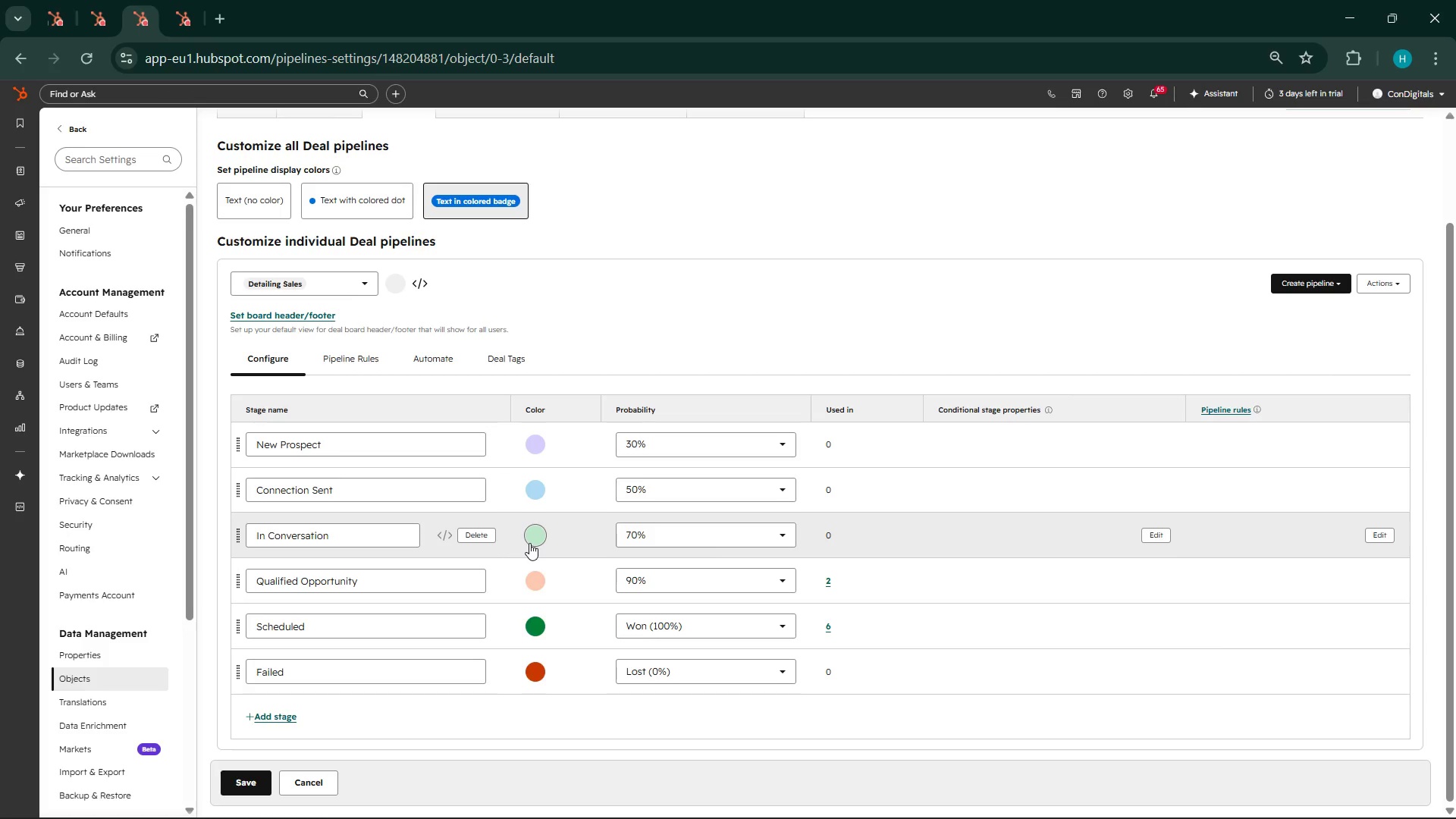 
left_click([529, 543])
 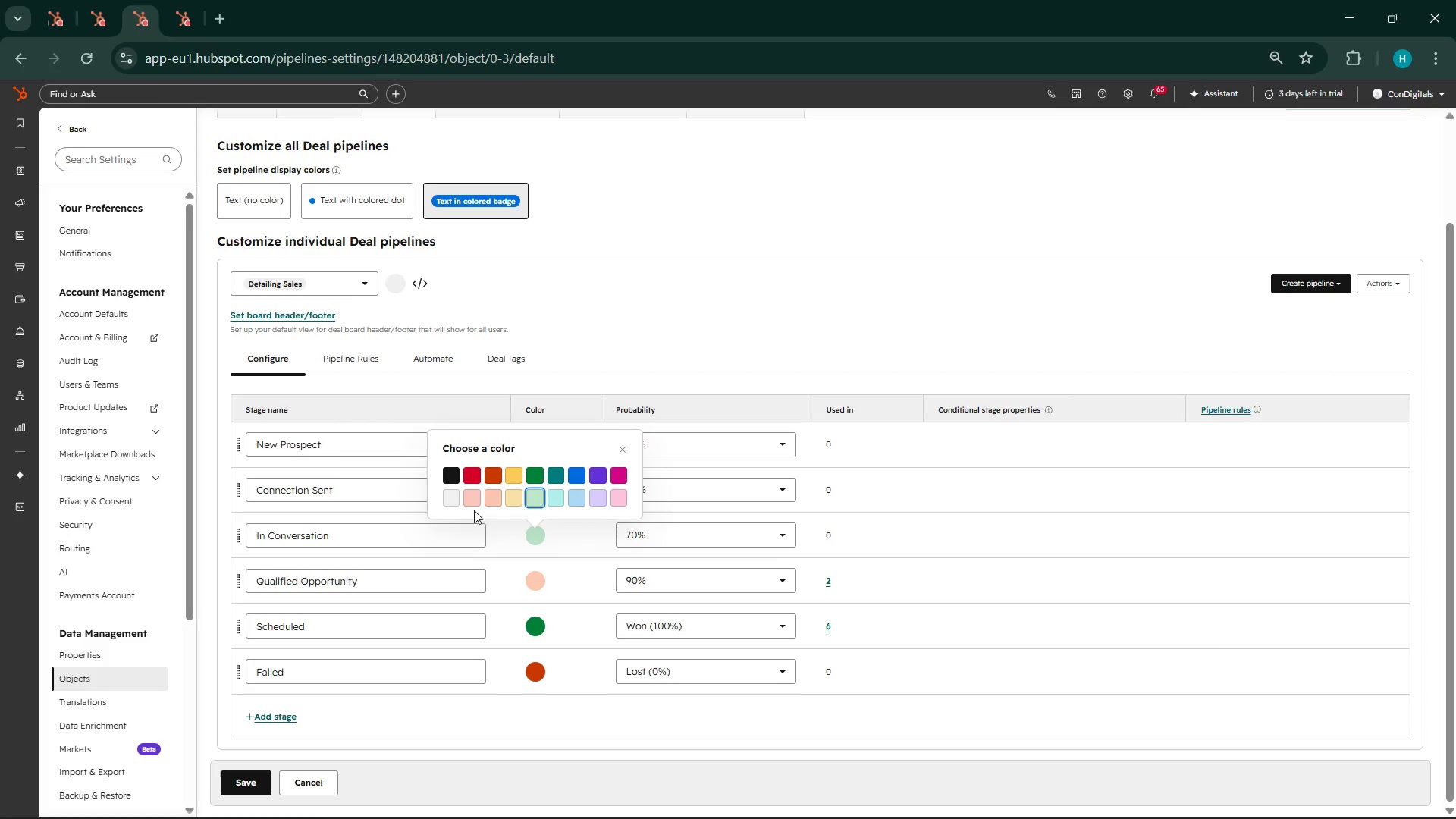 
left_click([474, 500])
 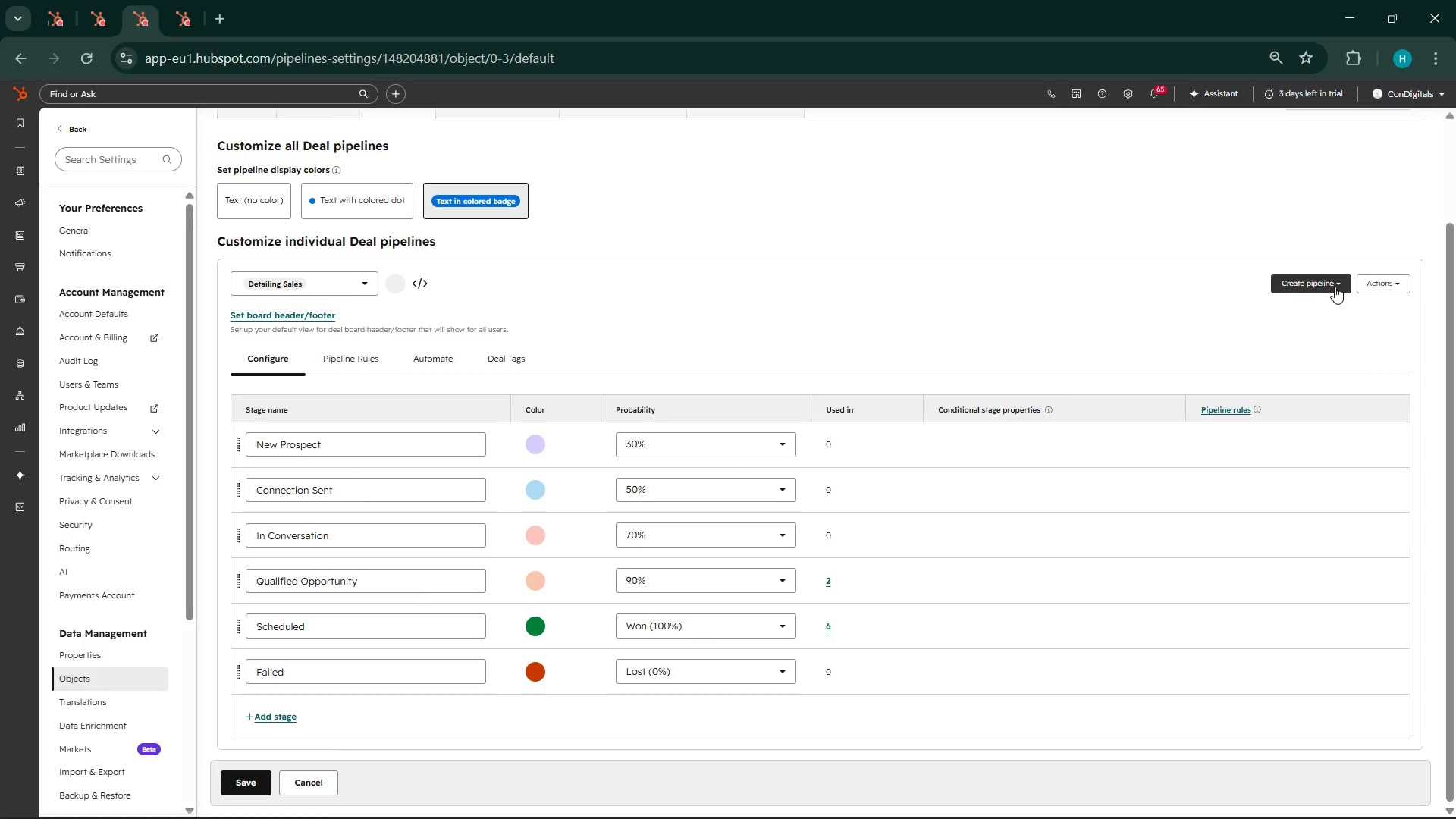 
scroll: coordinate [560, 530], scroll_direction: down, amount: 3.0
 